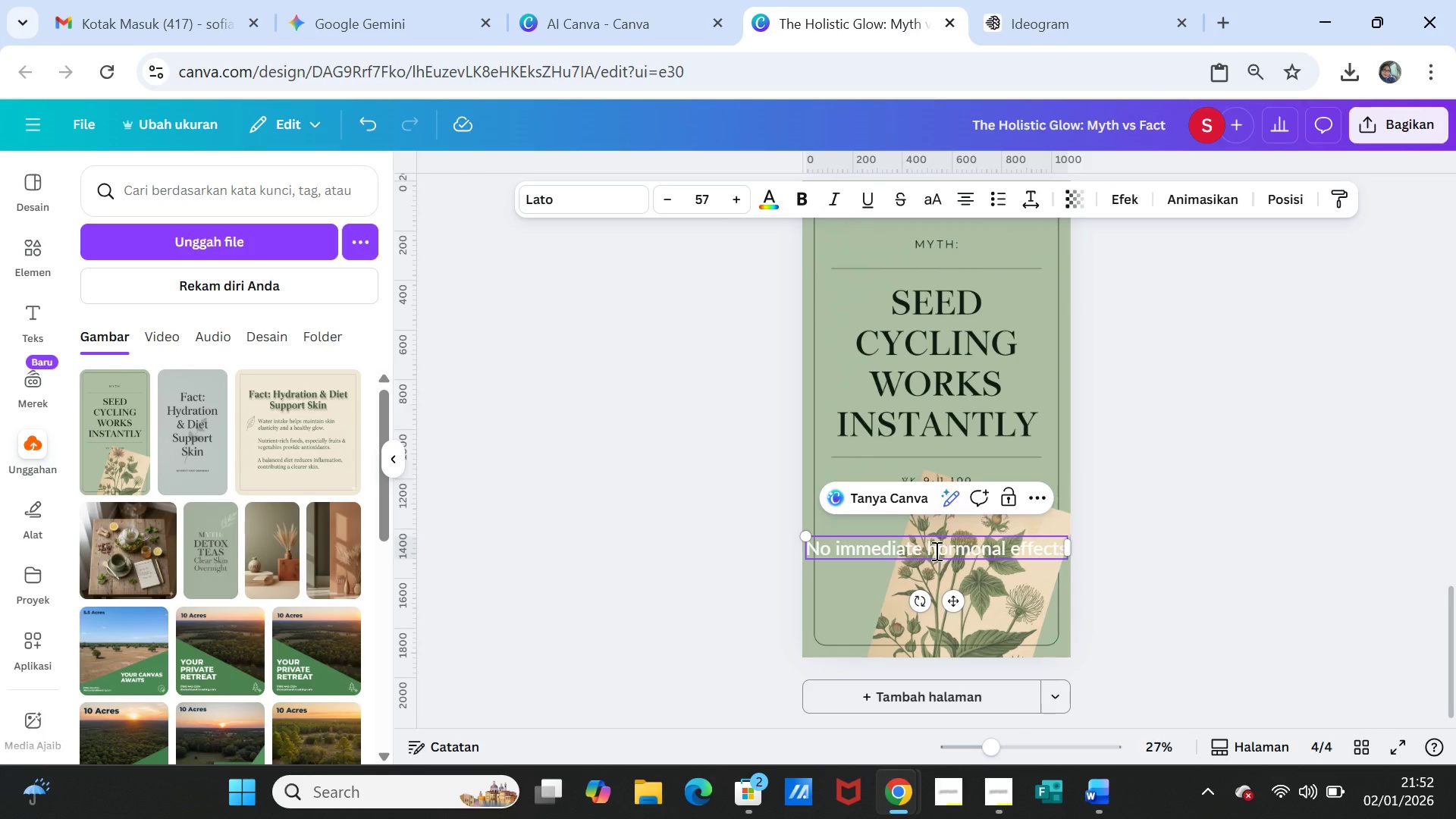 
left_click([928, 549])
 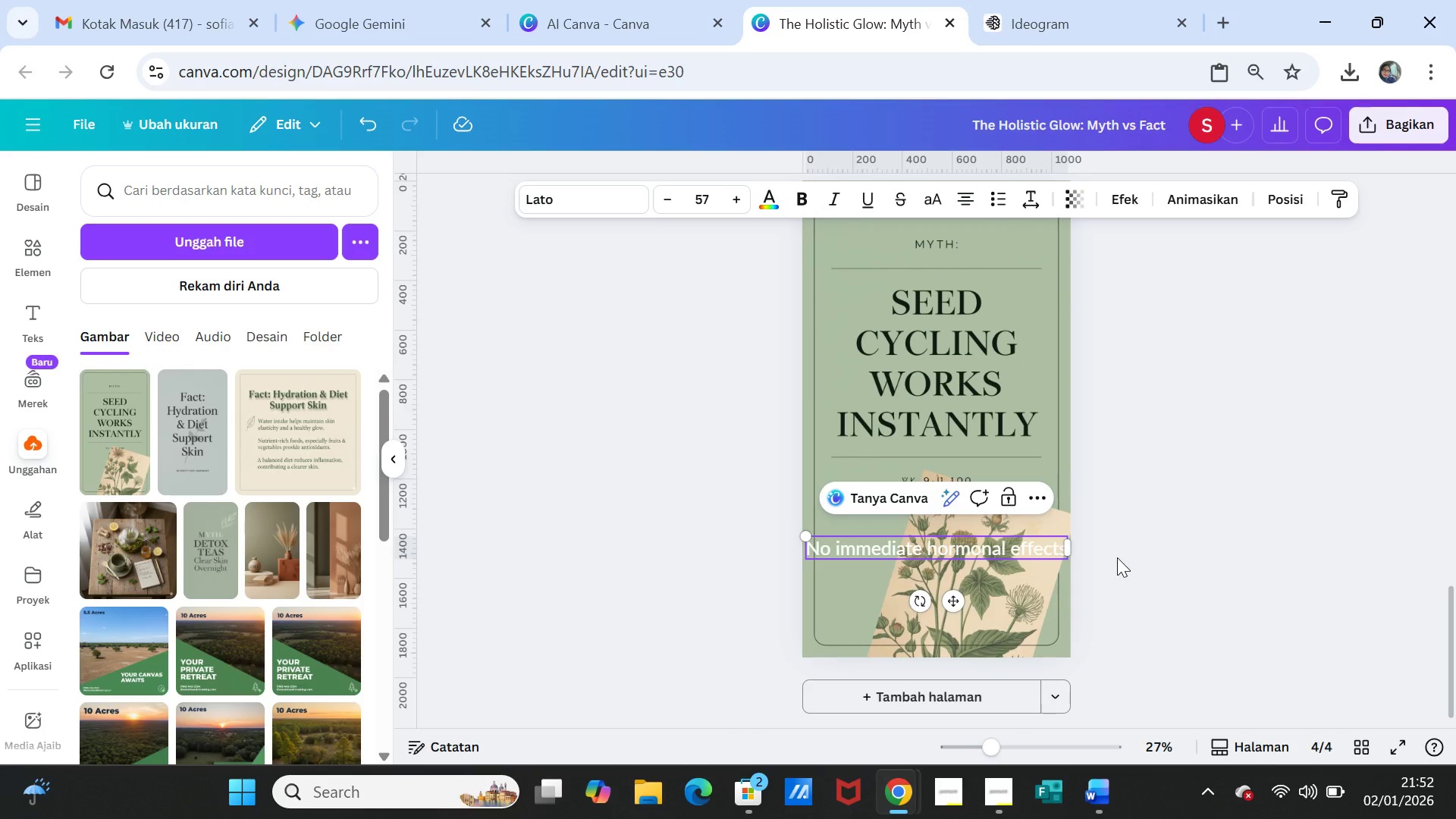 
key(Enter)
 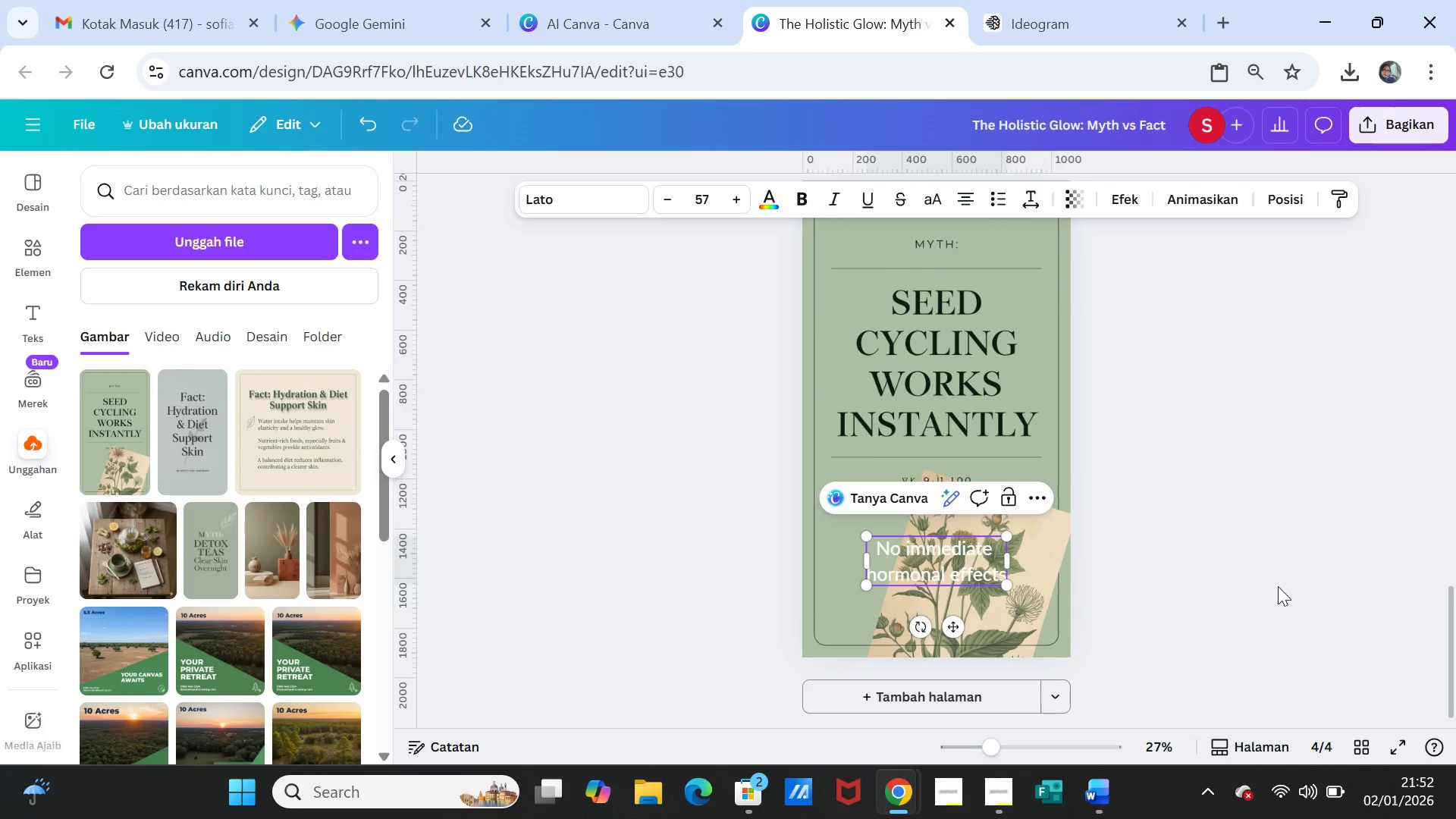 
left_click([1278, 586])
 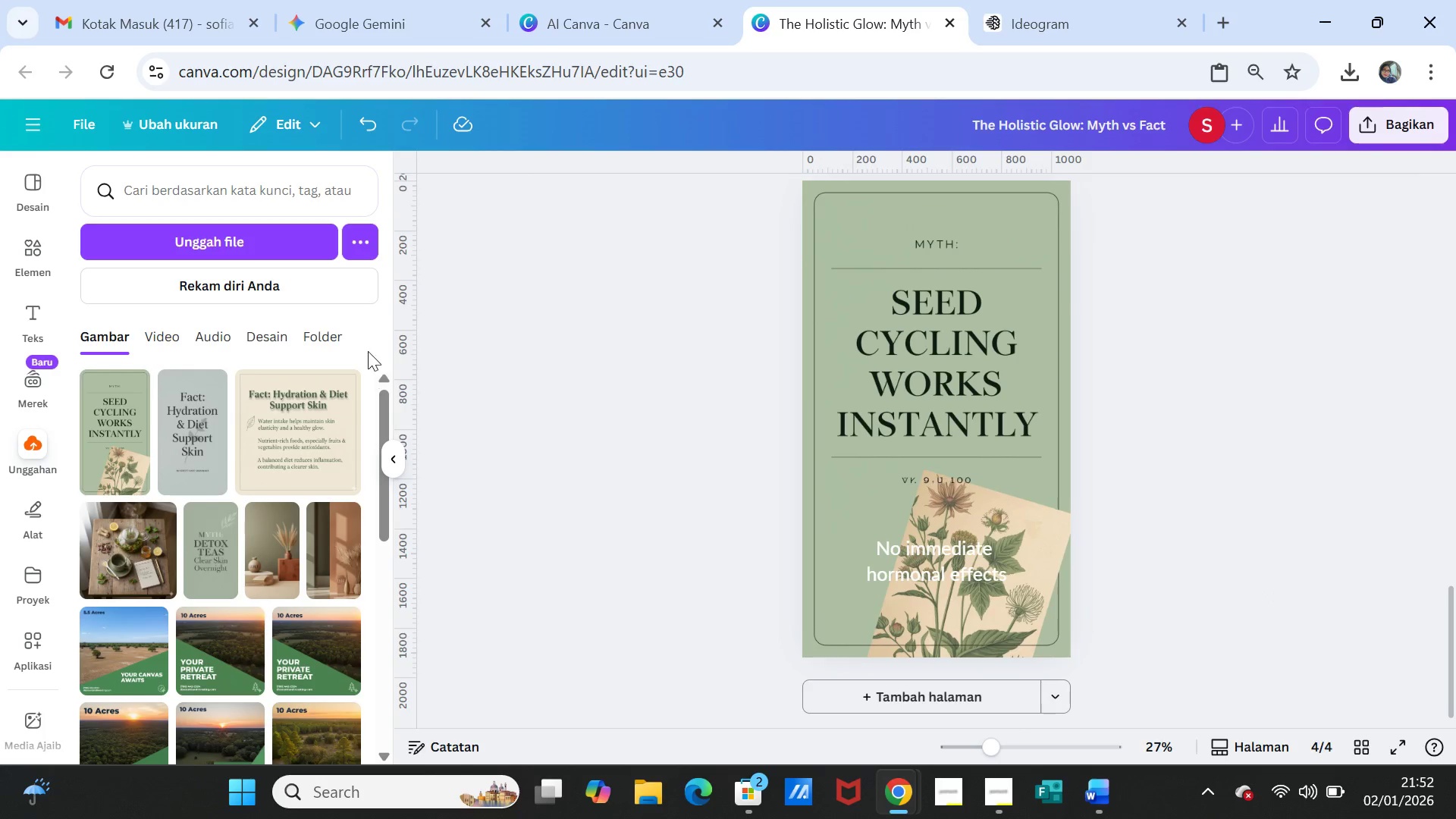 
left_click([904, 419])
 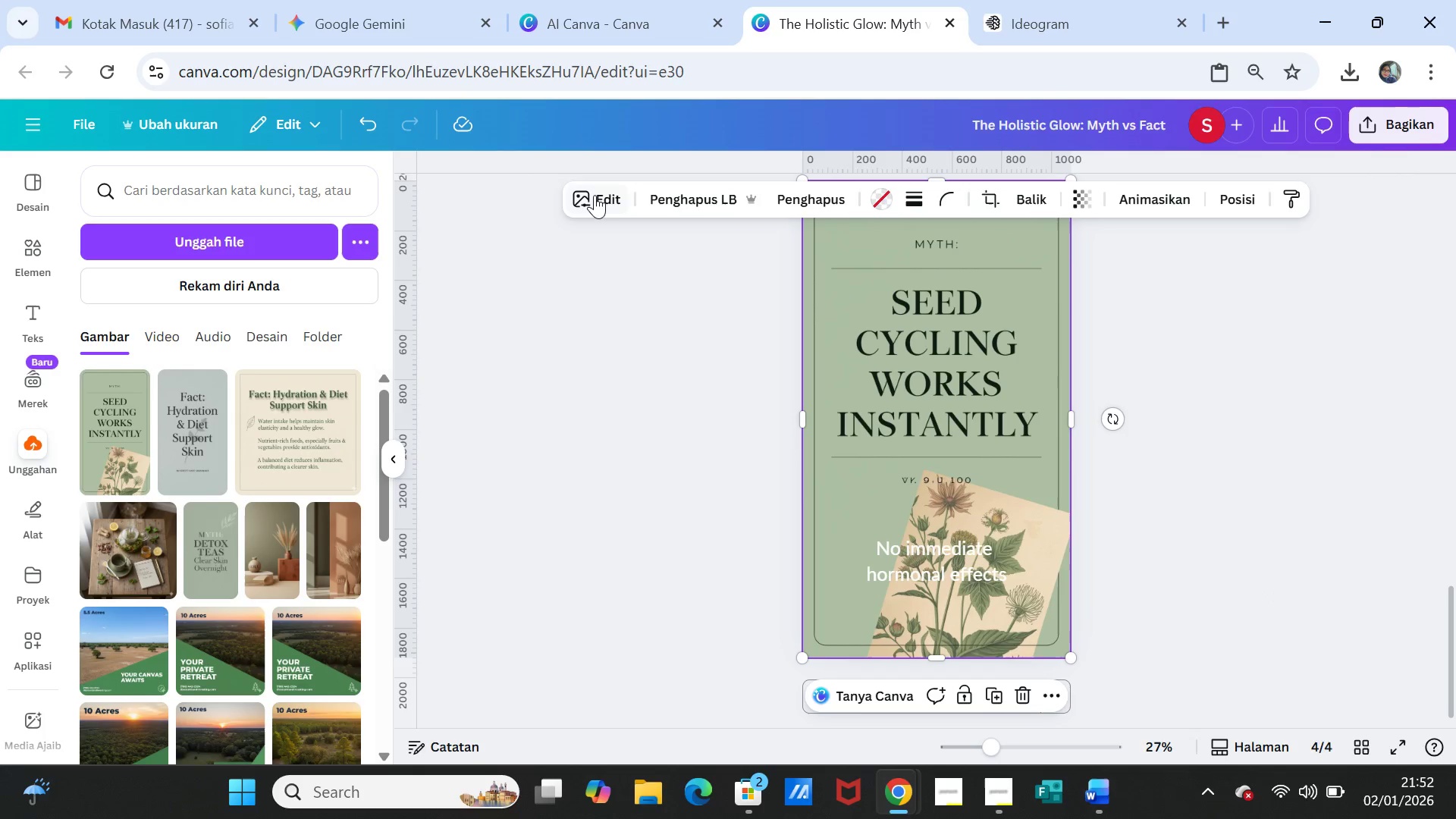 
left_click([595, 196])
 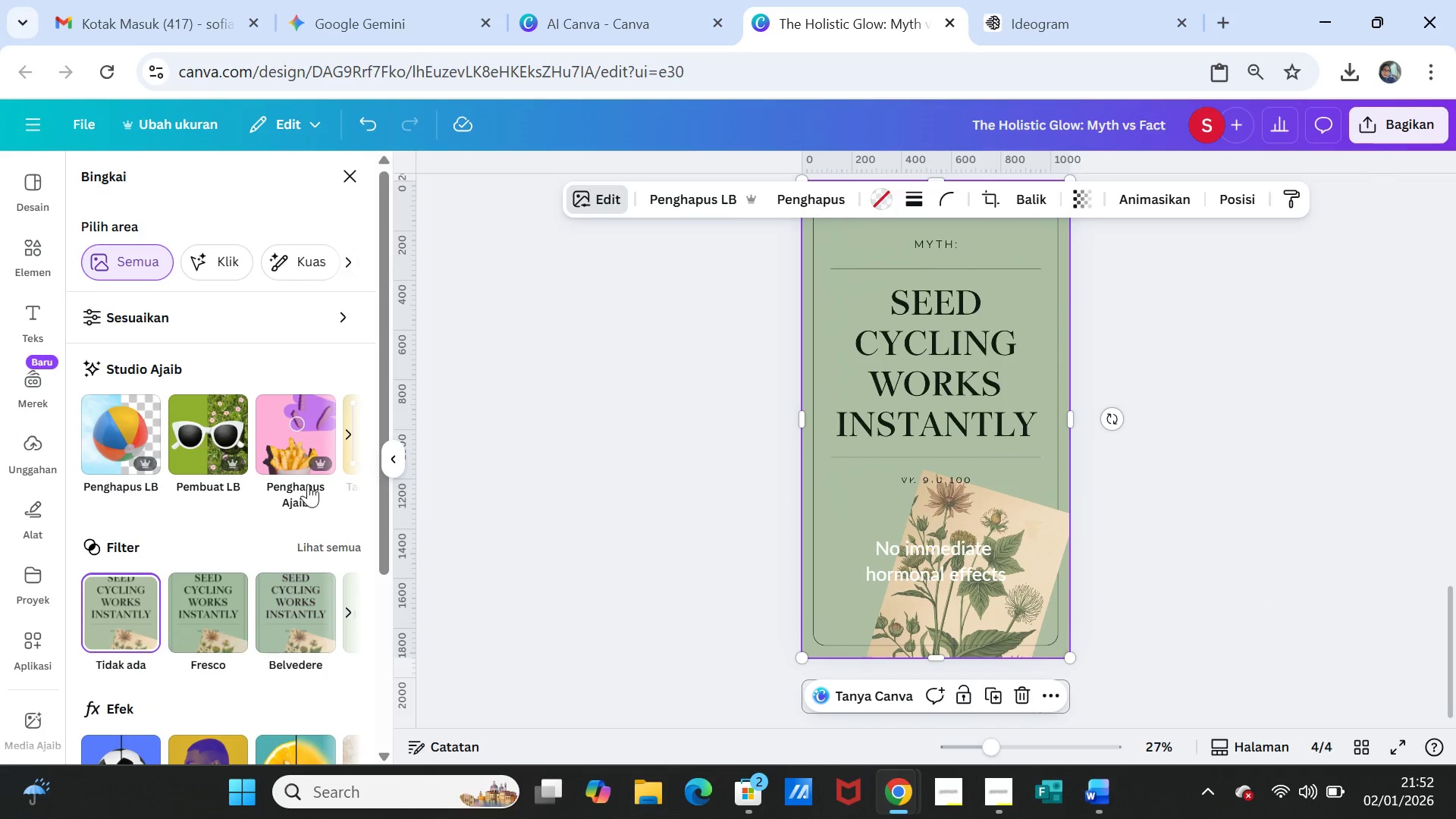 
left_click([295, 450])
 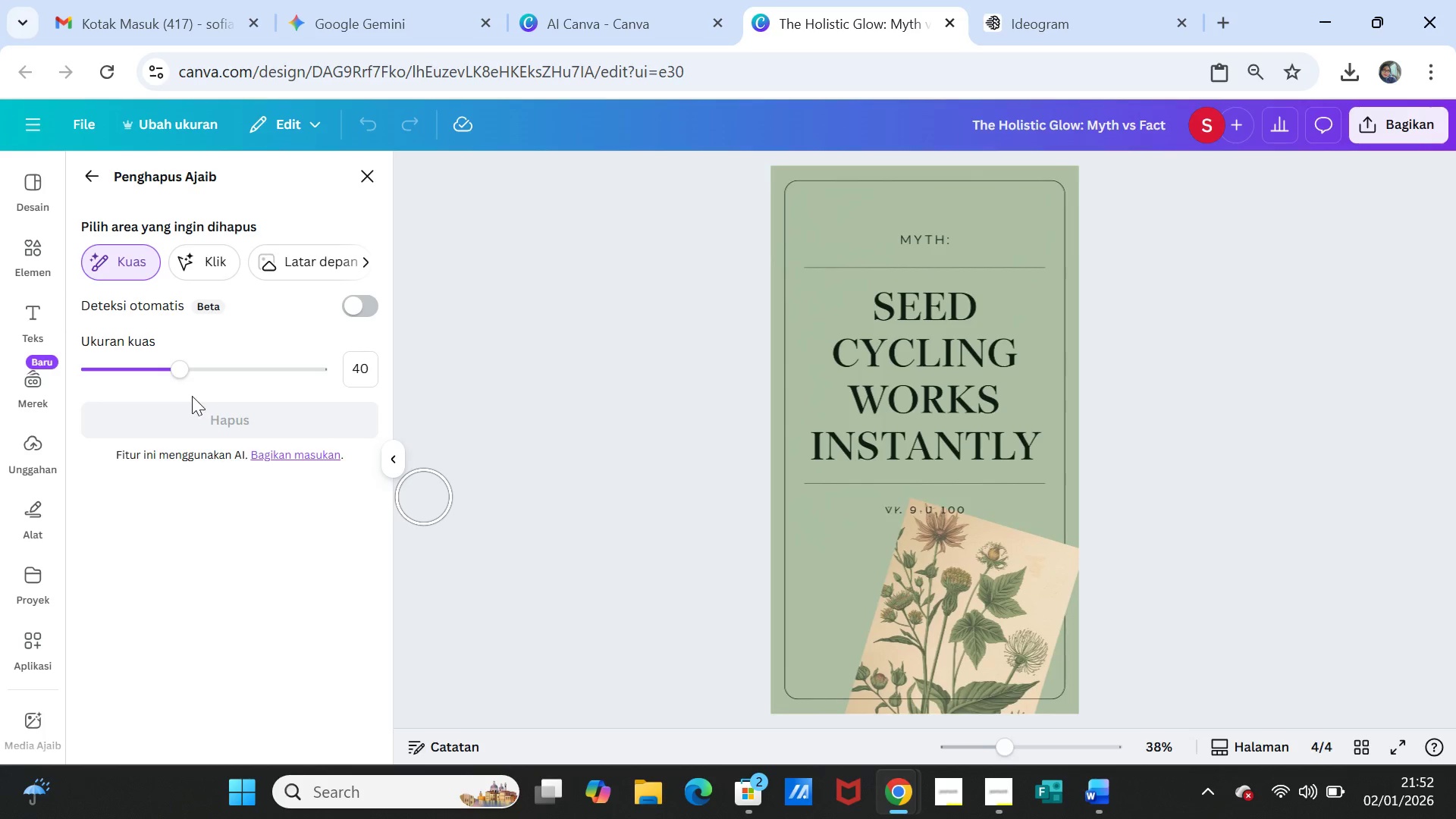 
left_click_drag(start_coordinate=[177, 372], to_coordinate=[108, 360])
 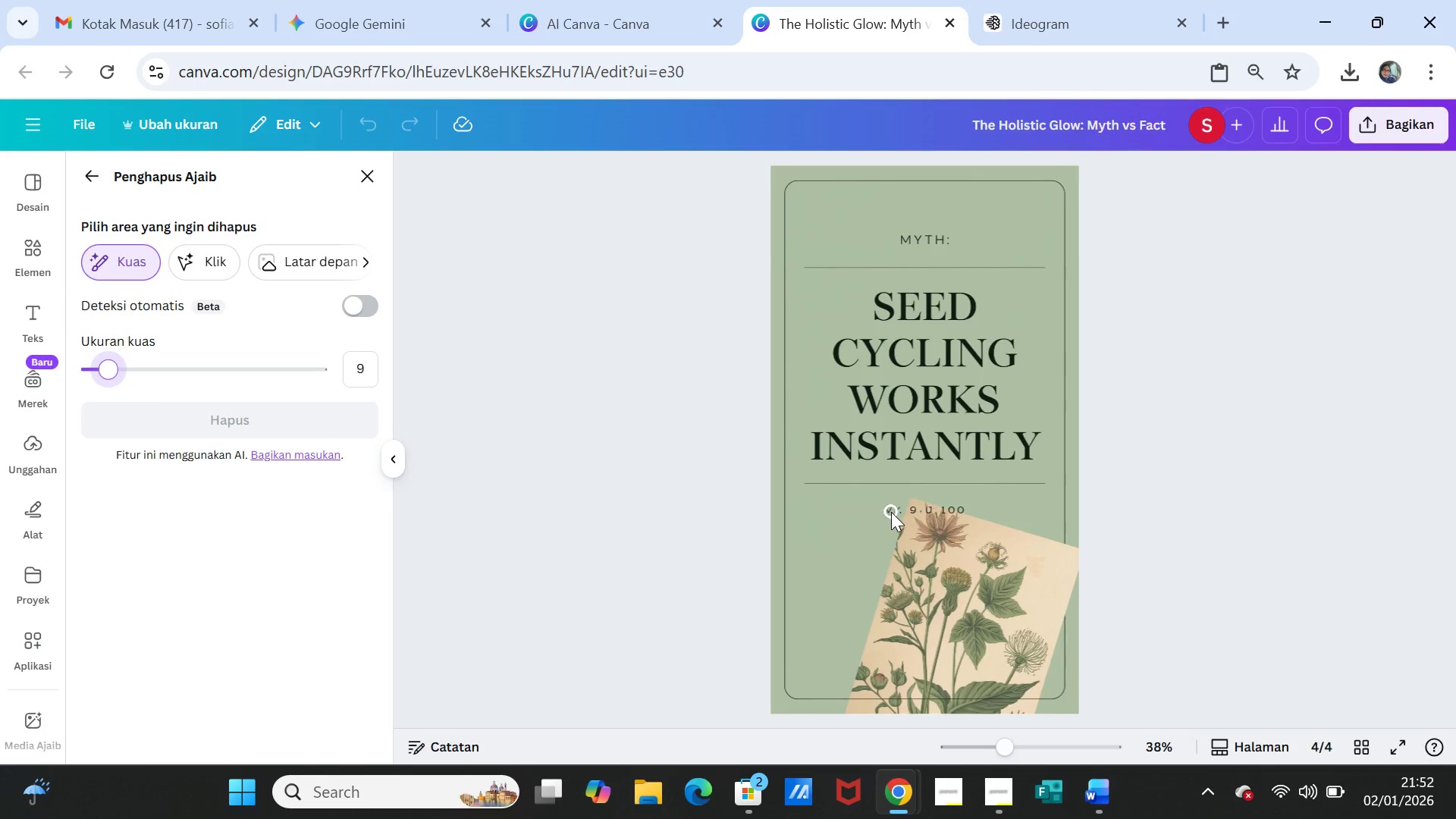 
left_click_drag(start_coordinate=[890, 511], to_coordinate=[917, 508])
 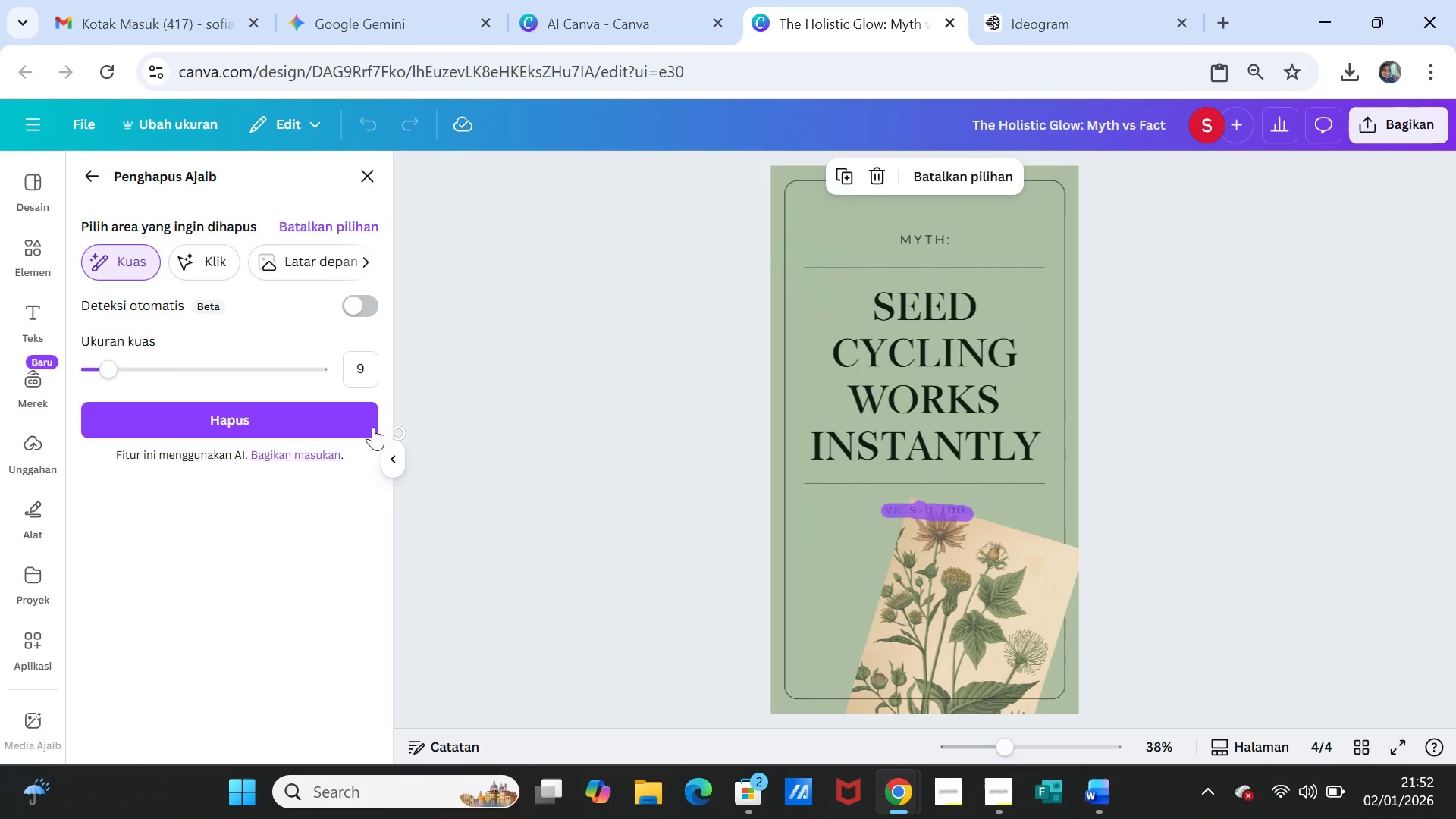 
left_click([271, 413])
 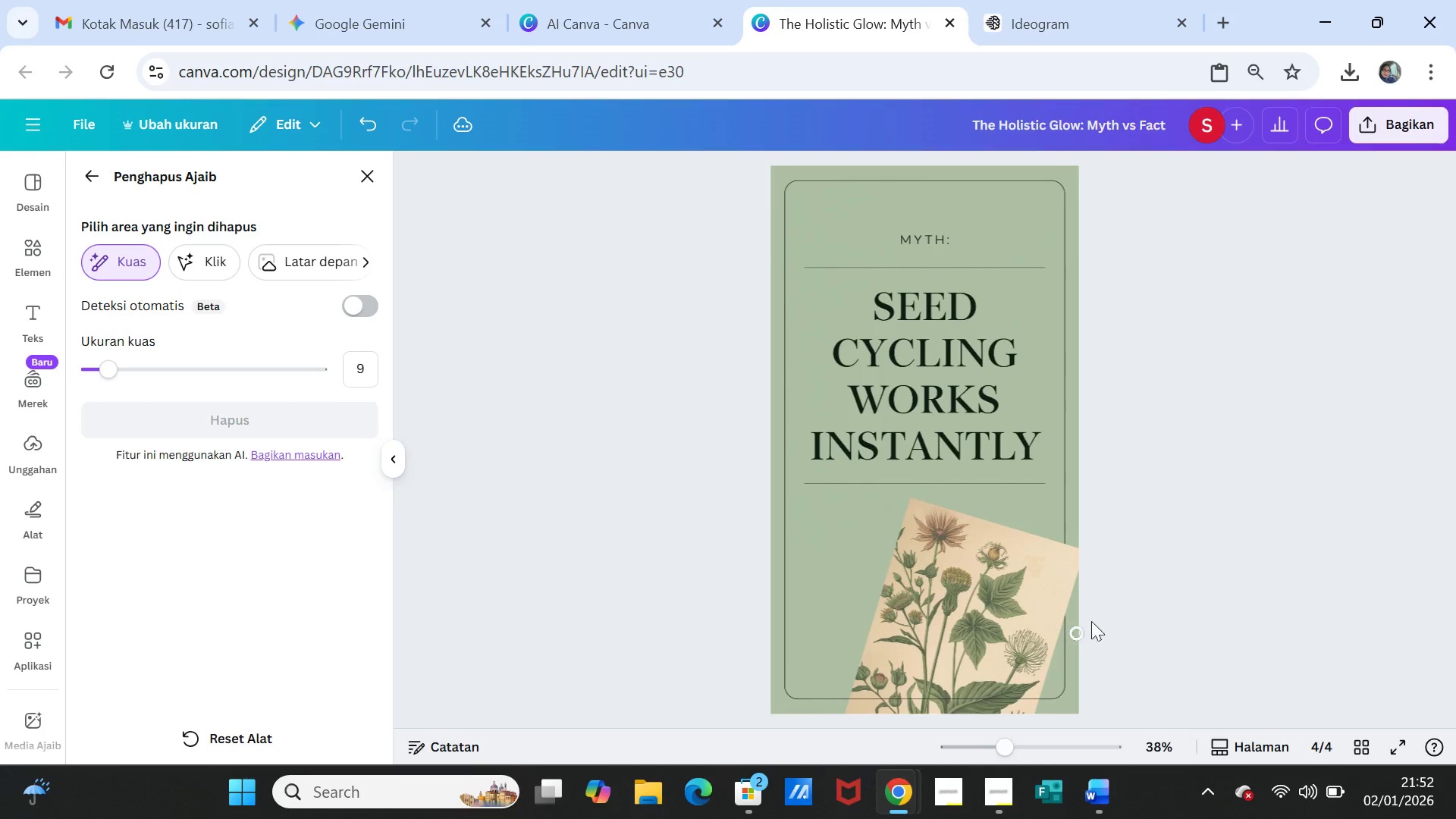 
wait(7.81)
 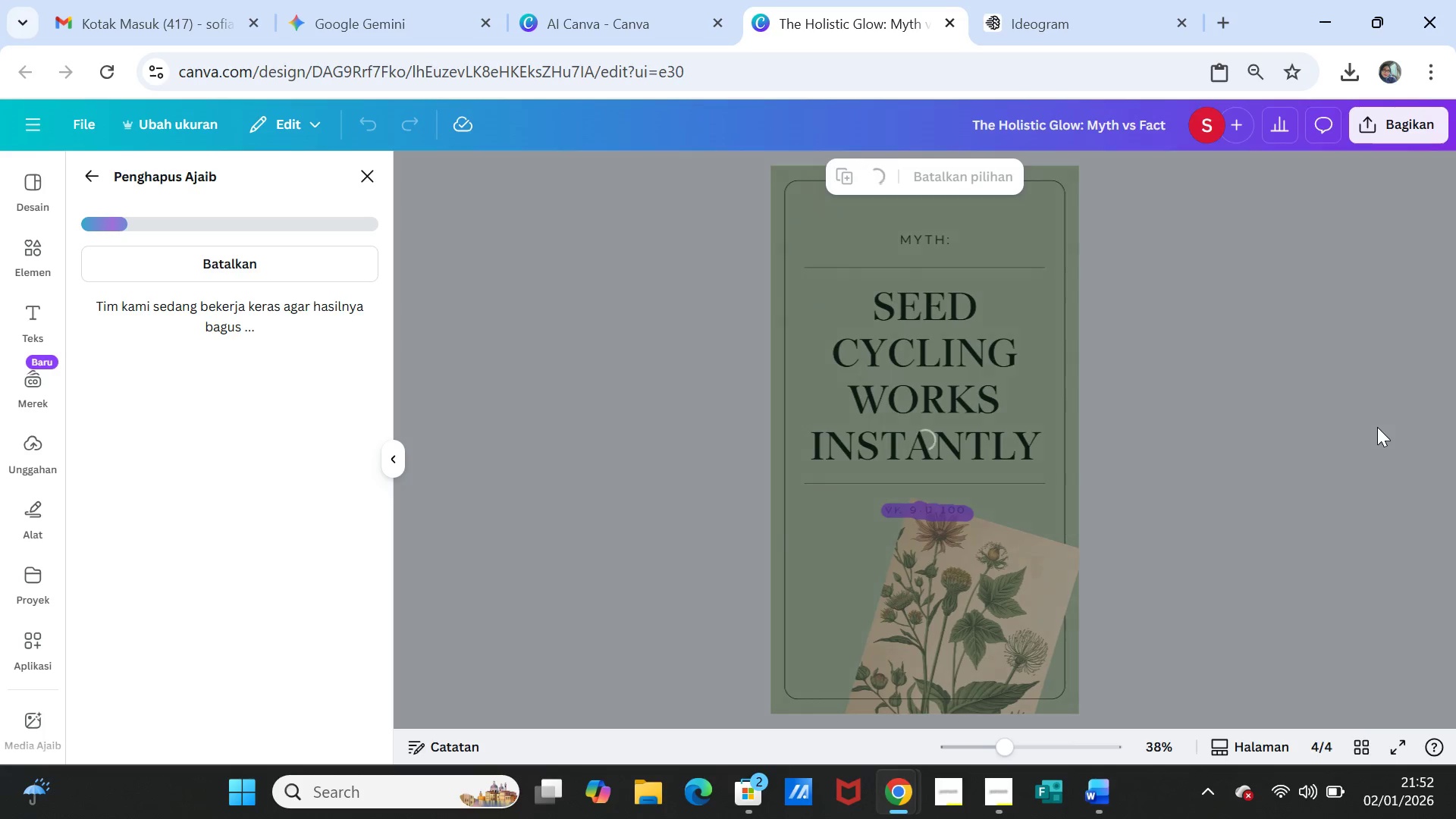 
left_click([358, 169])
 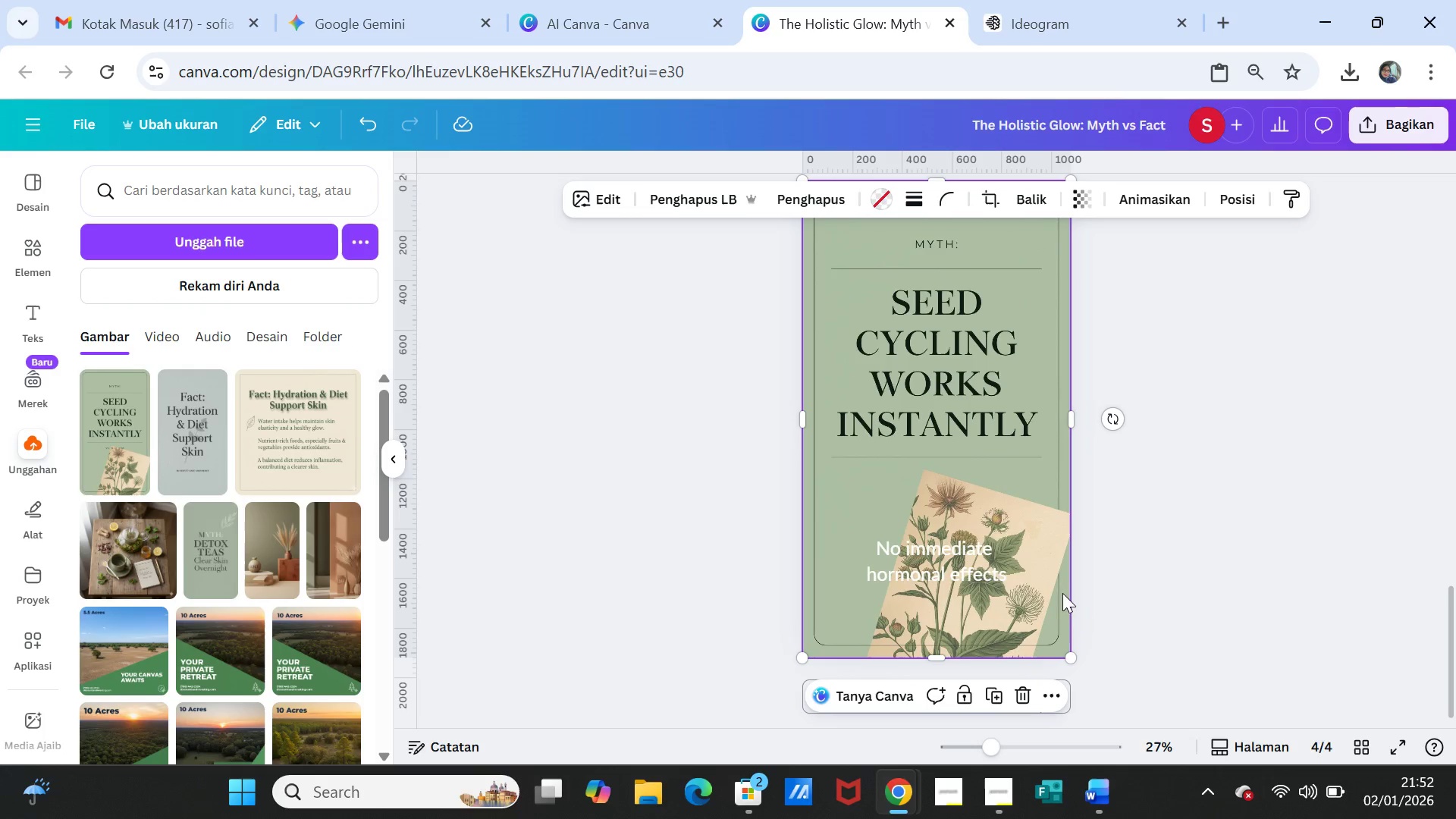 
left_click_drag(start_coordinate=[962, 554], to_coordinate=[956, 490])
 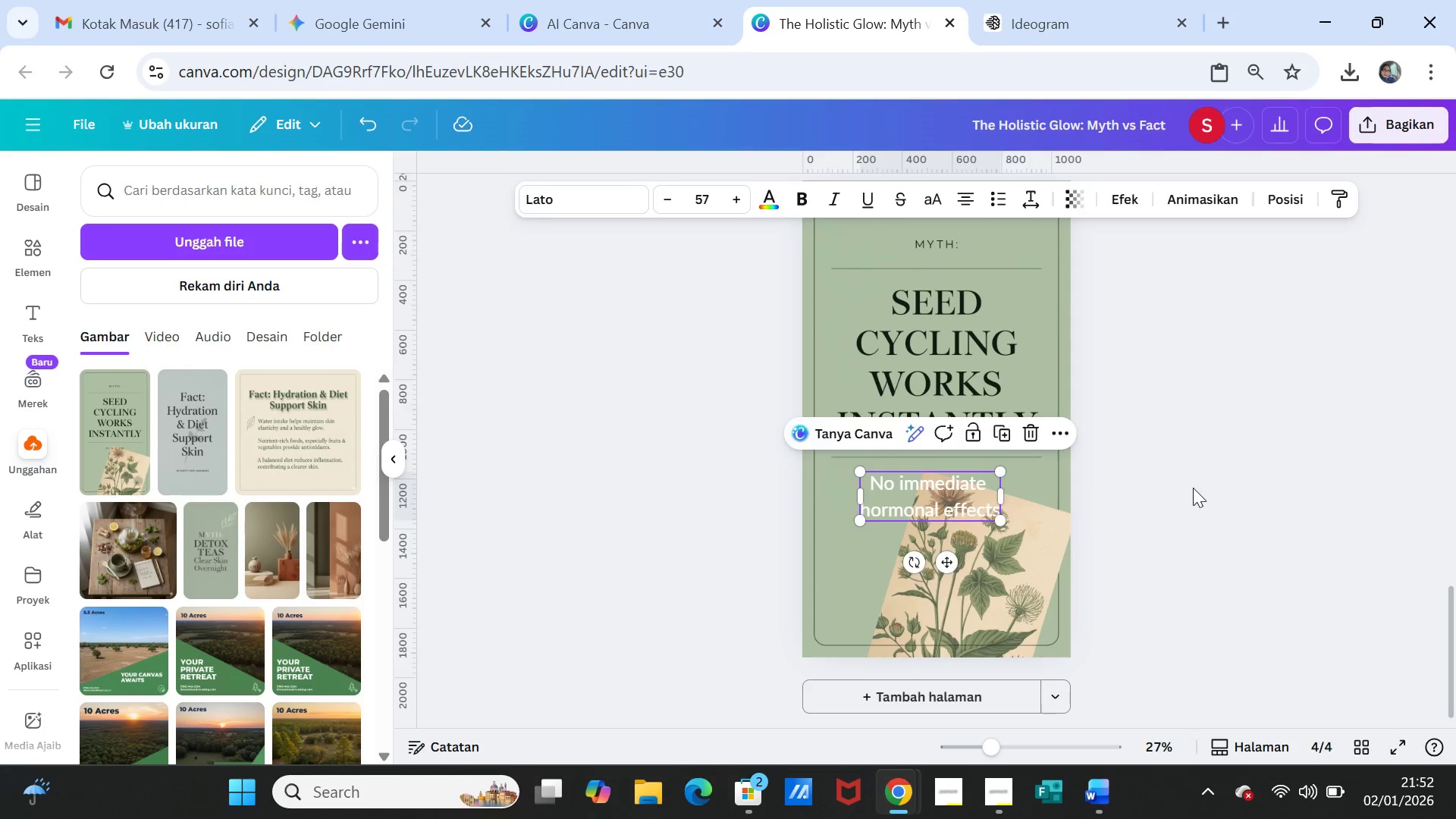 
left_click([1193, 488])
 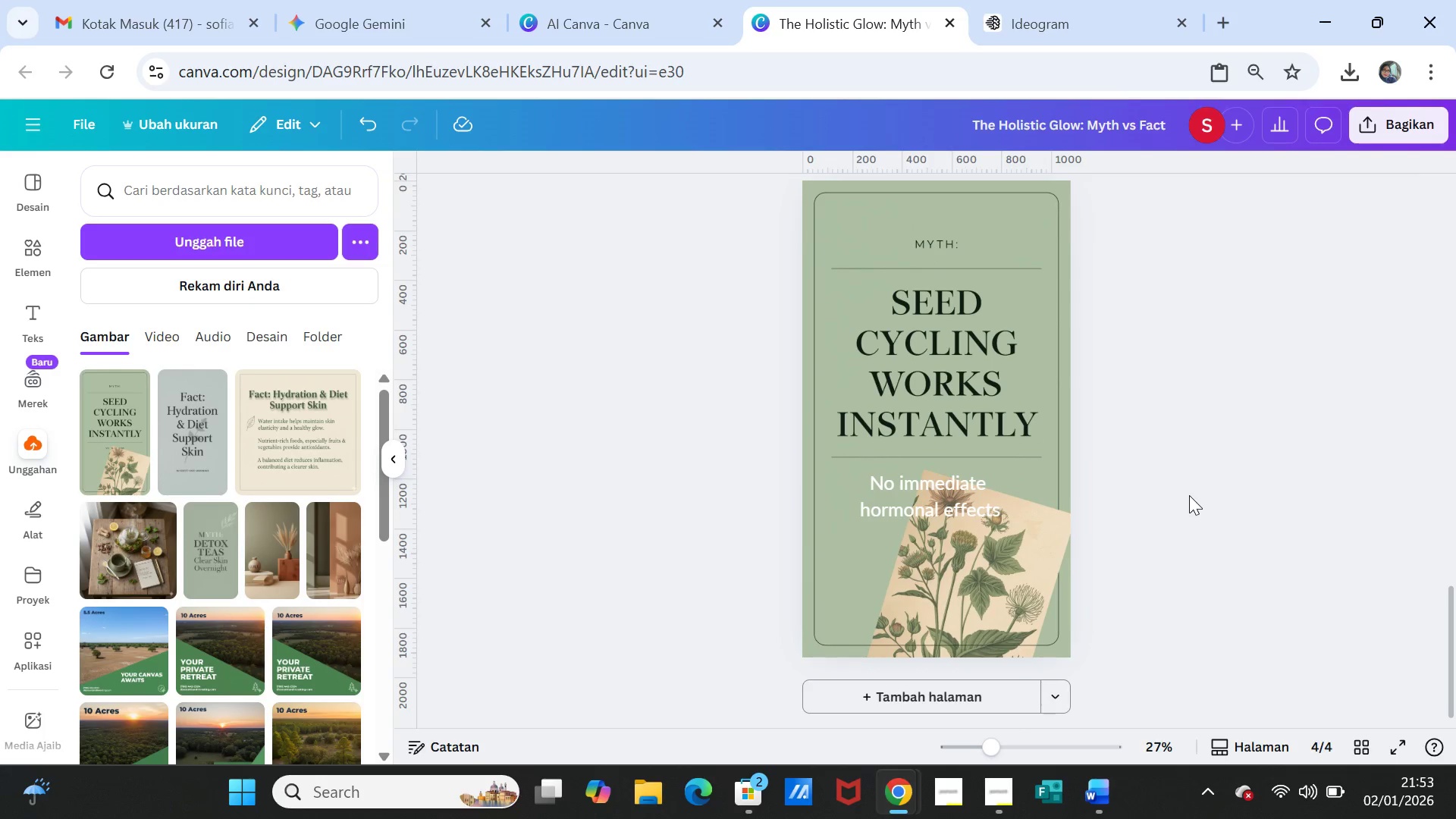 
left_click_drag(start_coordinate=[963, 500], to_coordinate=[975, 497])
 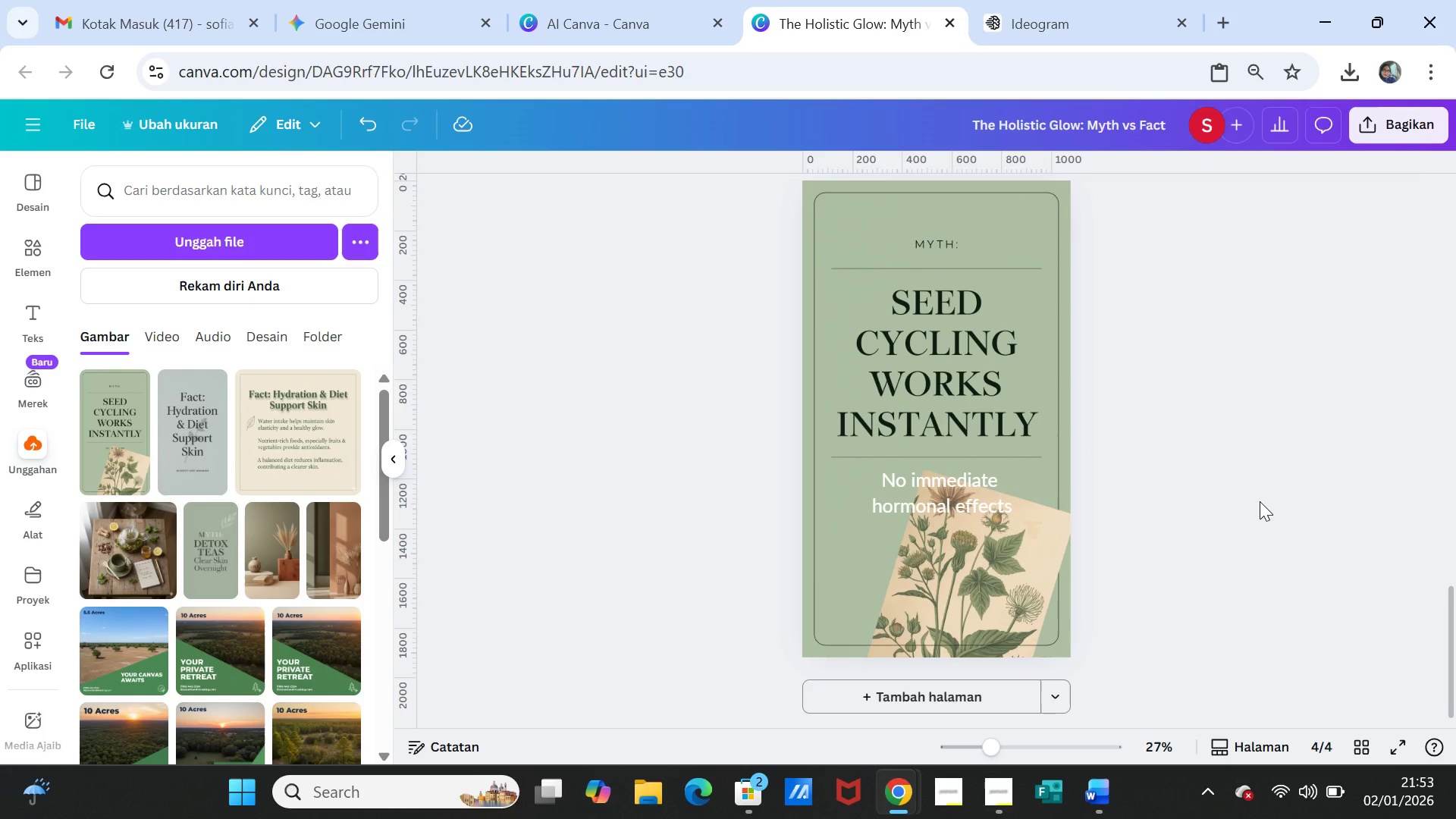 
left_click([1260, 501])
 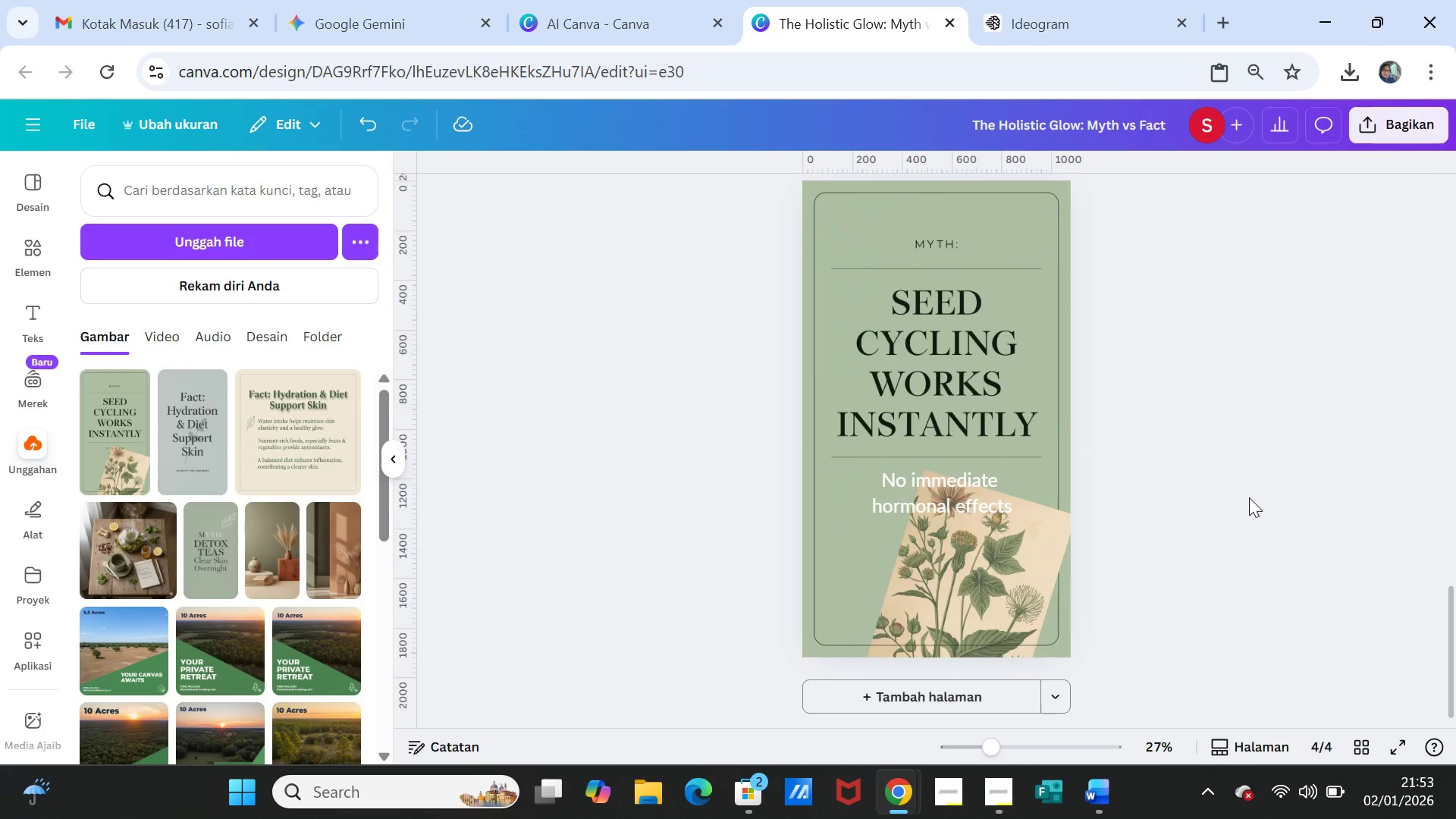 
scroll: coordinate [1252, 504], scroll_direction: up, amount: 7.0
 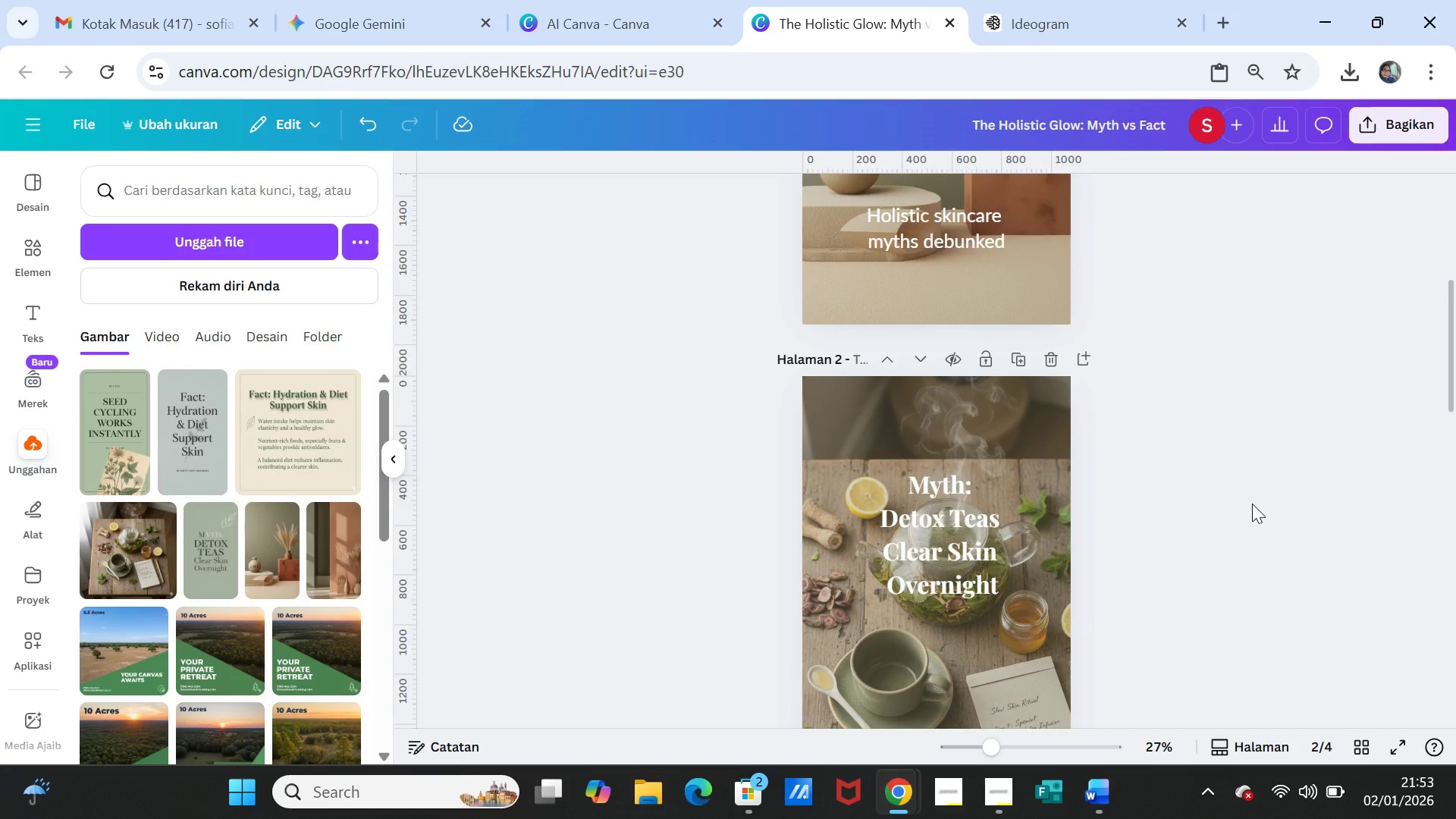 
scroll: coordinate [1252, 504], scroll_direction: down, amount: 13.0
 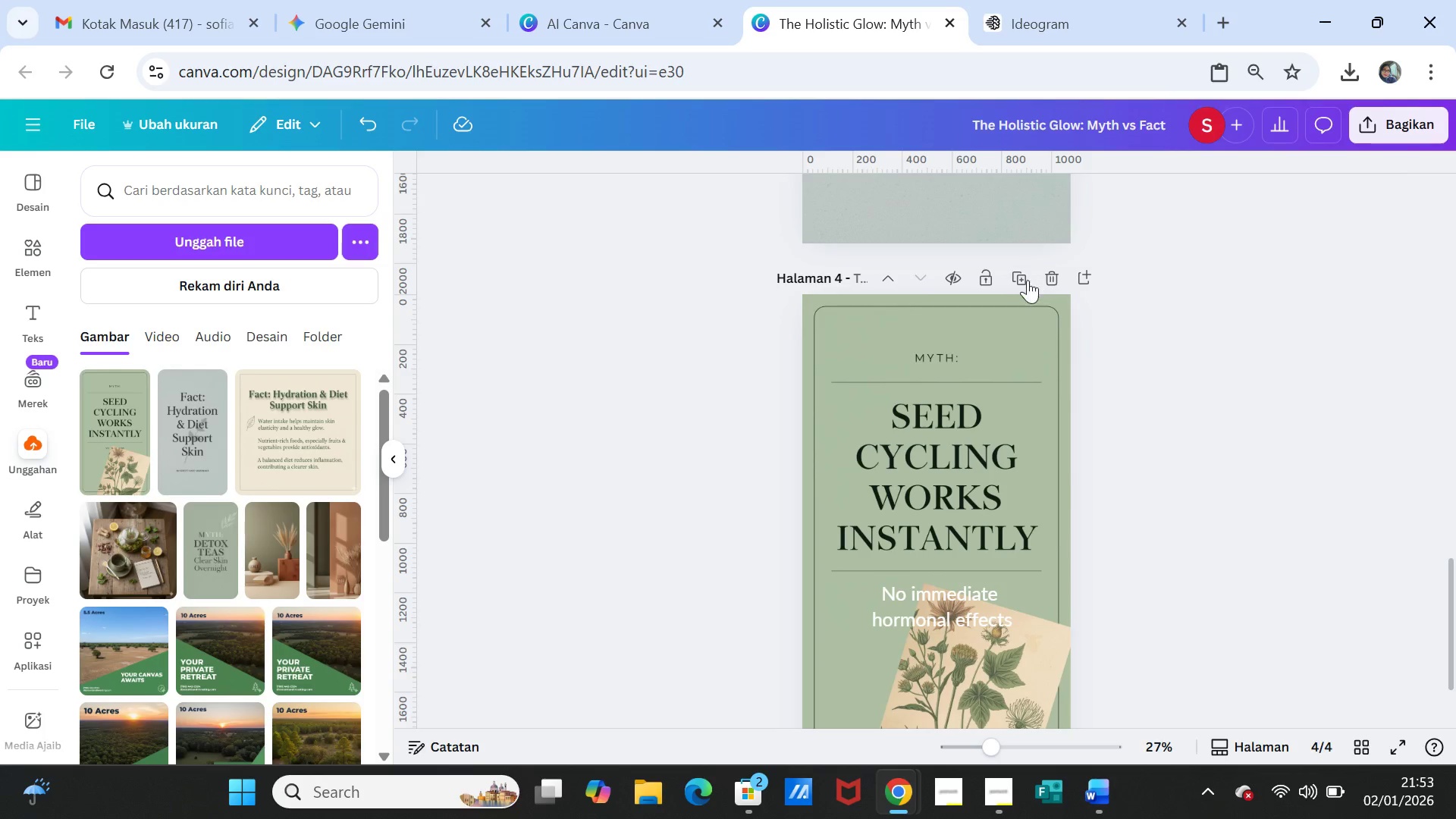 
left_click([1024, 278])
 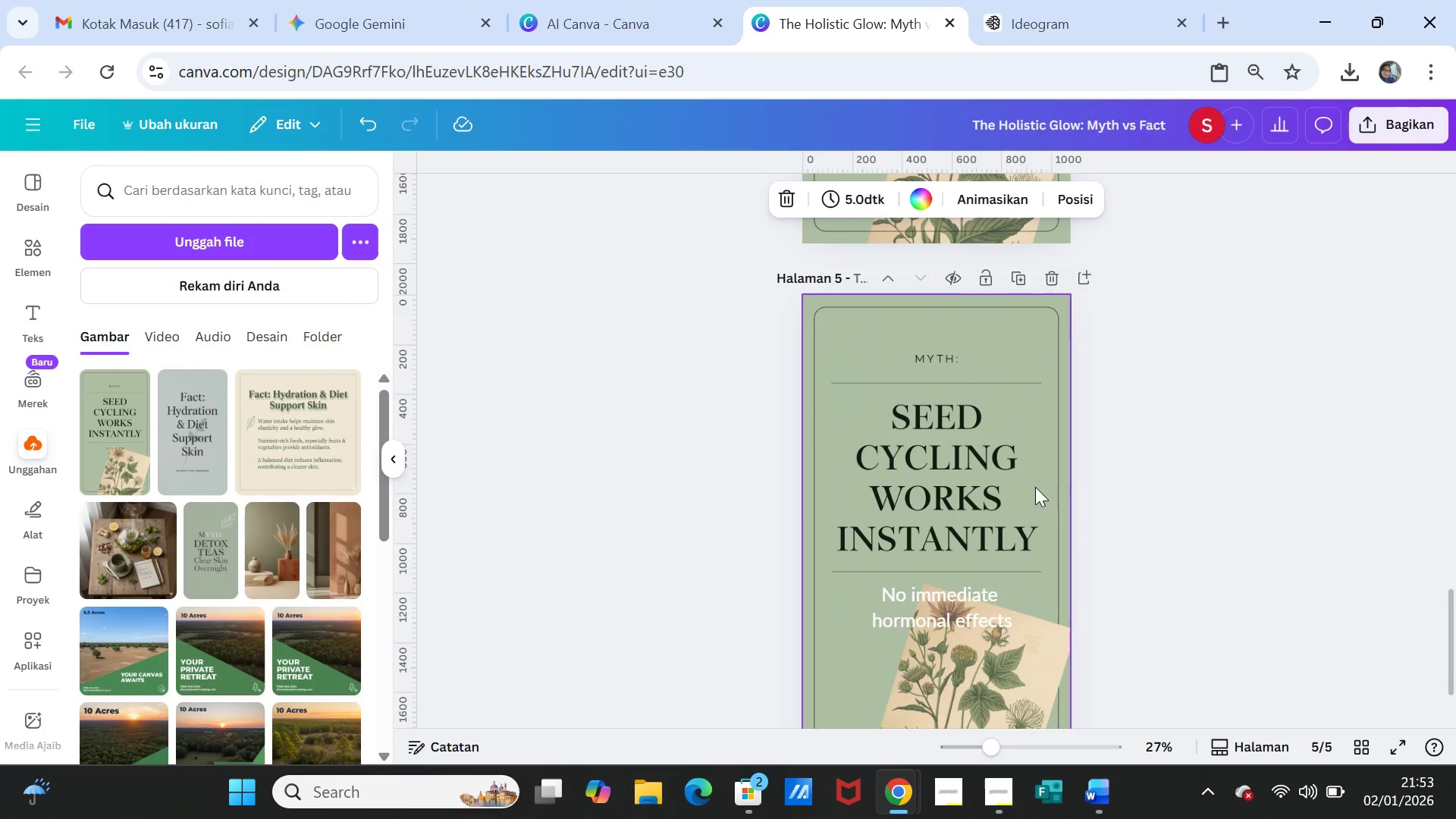 
left_click([1033, 488])
 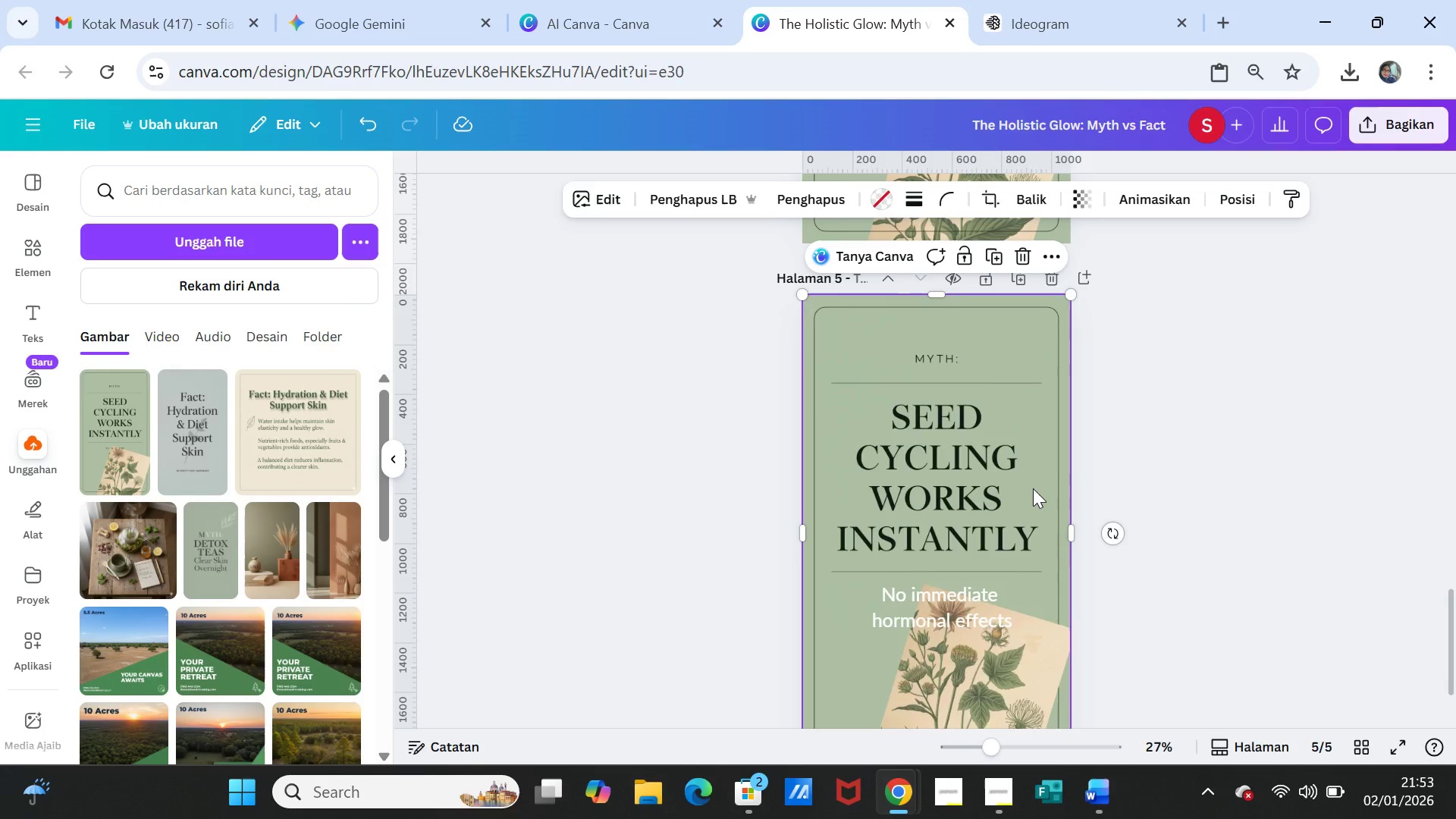 
key(Delete)
 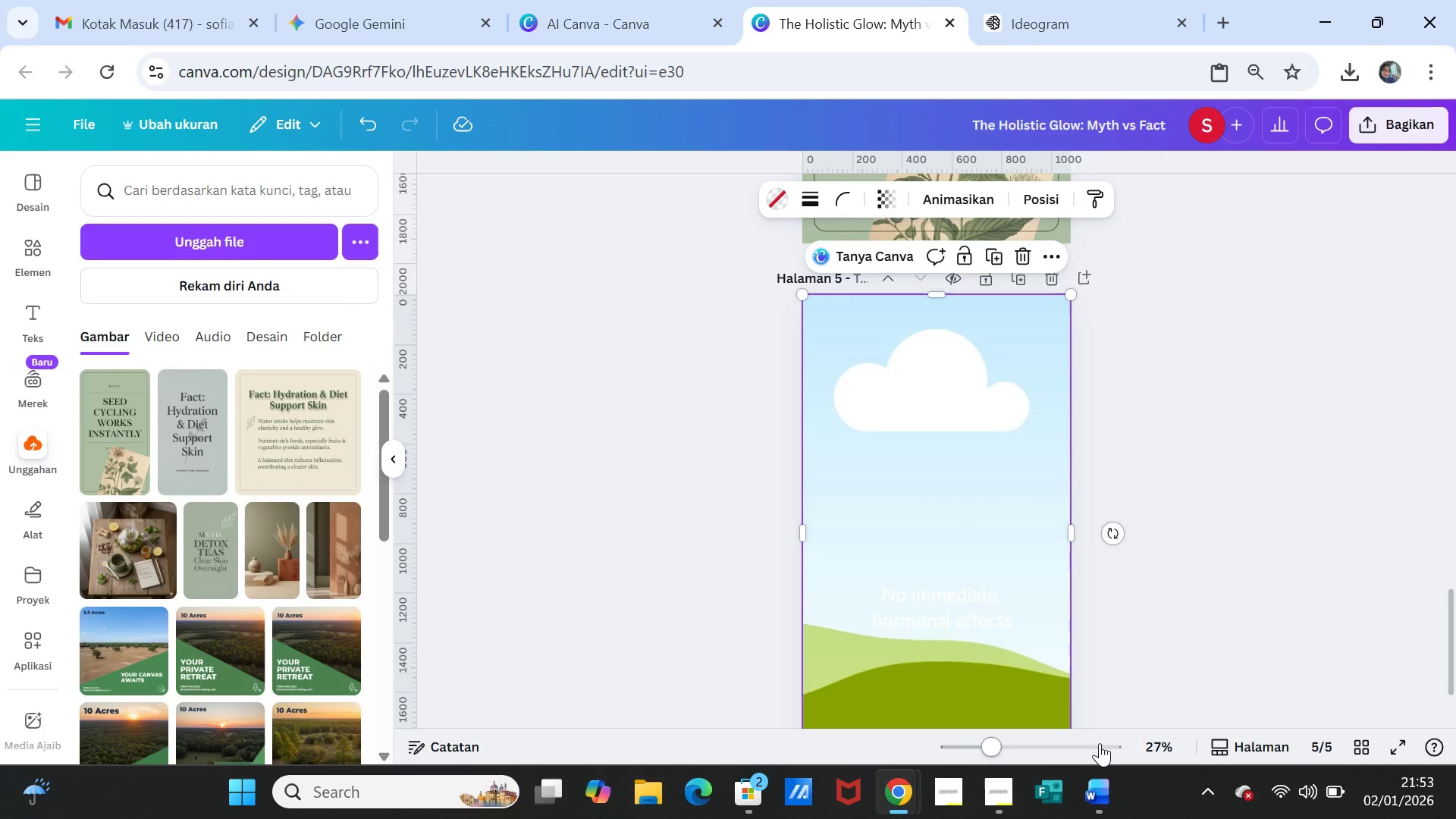 
left_click([1100, 775])
 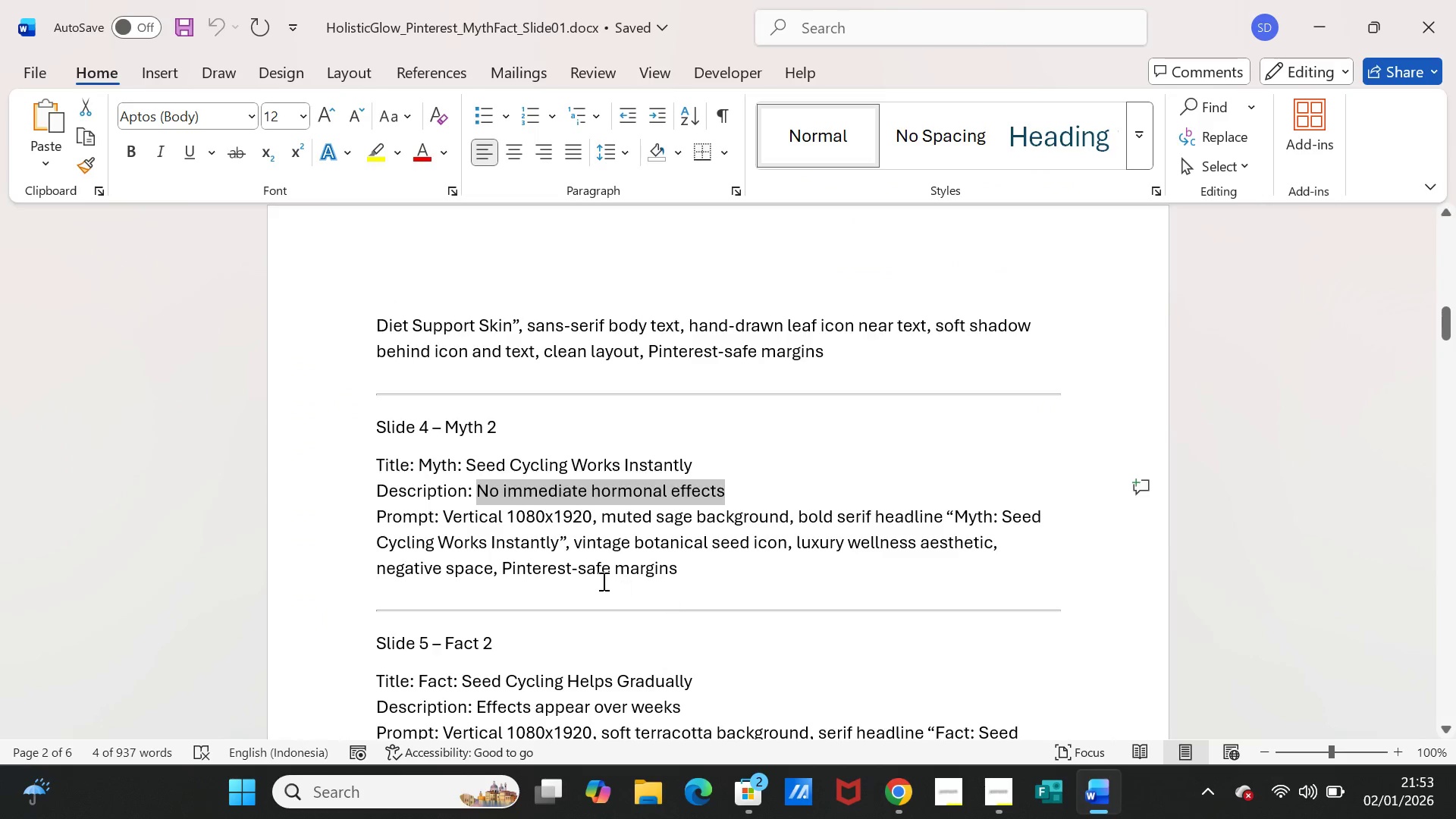 
scroll: coordinate [602, 581], scroll_direction: down, amount: 4.0
 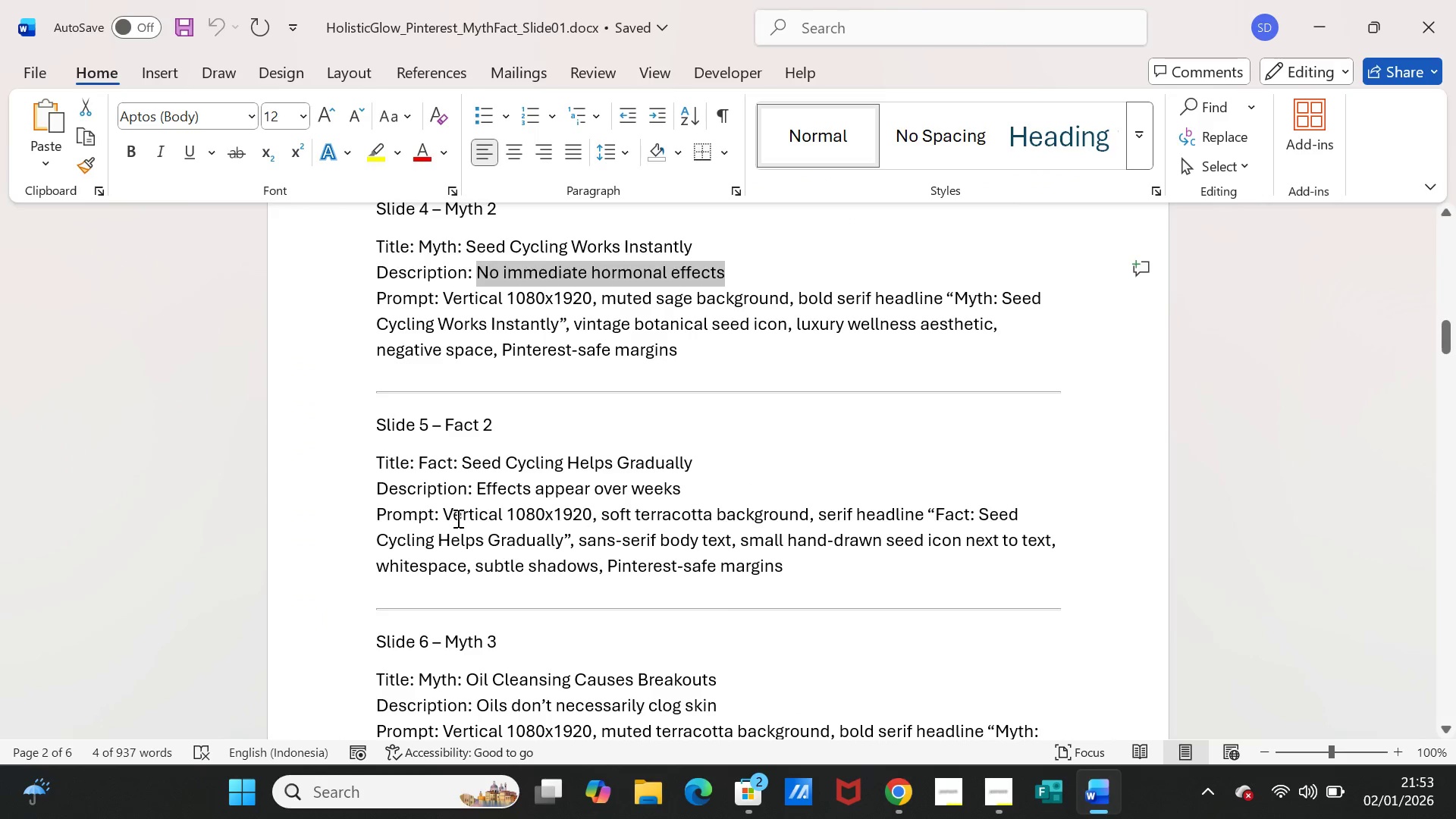 
left_click_drag(start_coordinate=[447, 516], to_coordinate=[766, 564])
 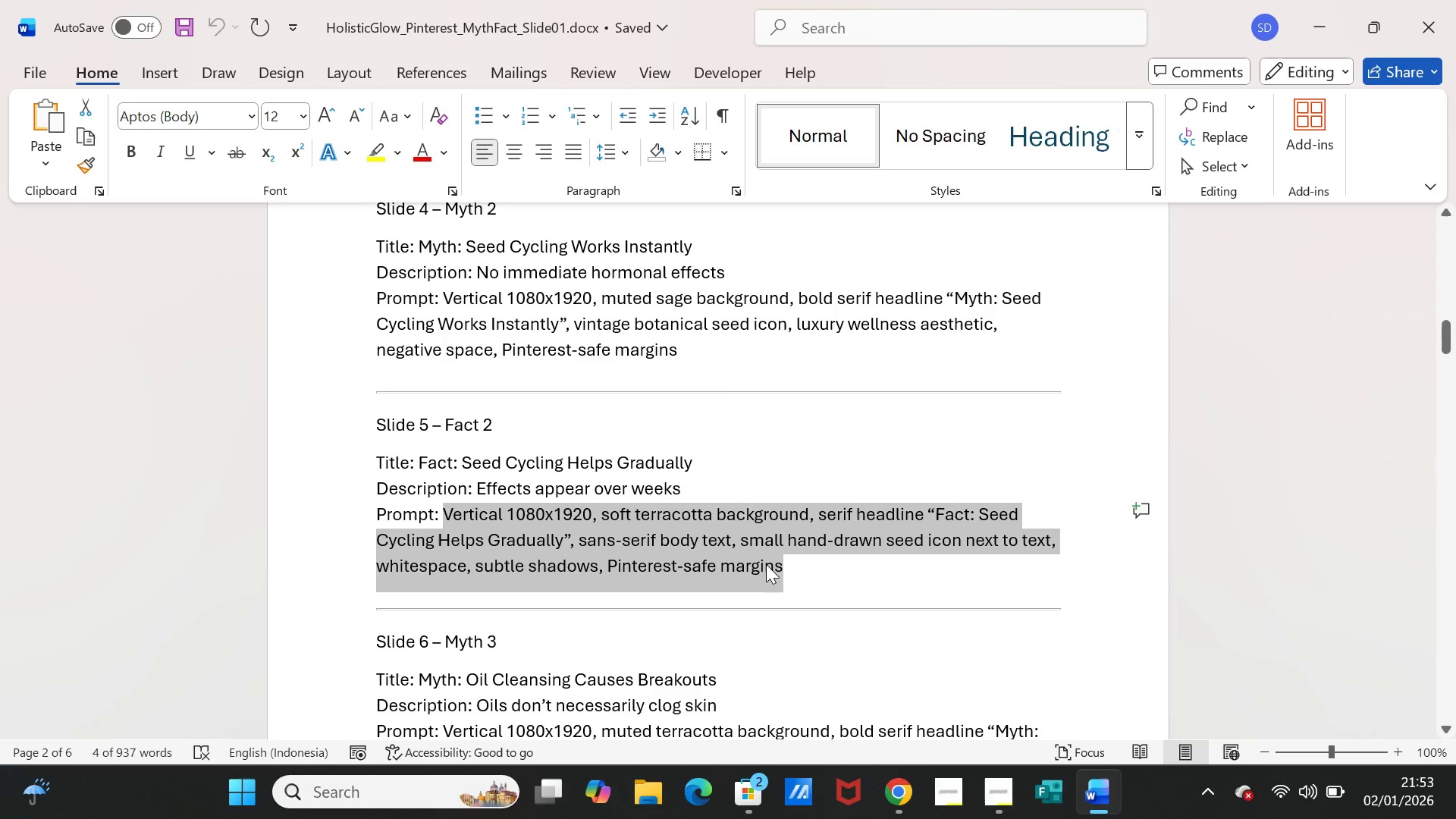 
key(Control+C)
 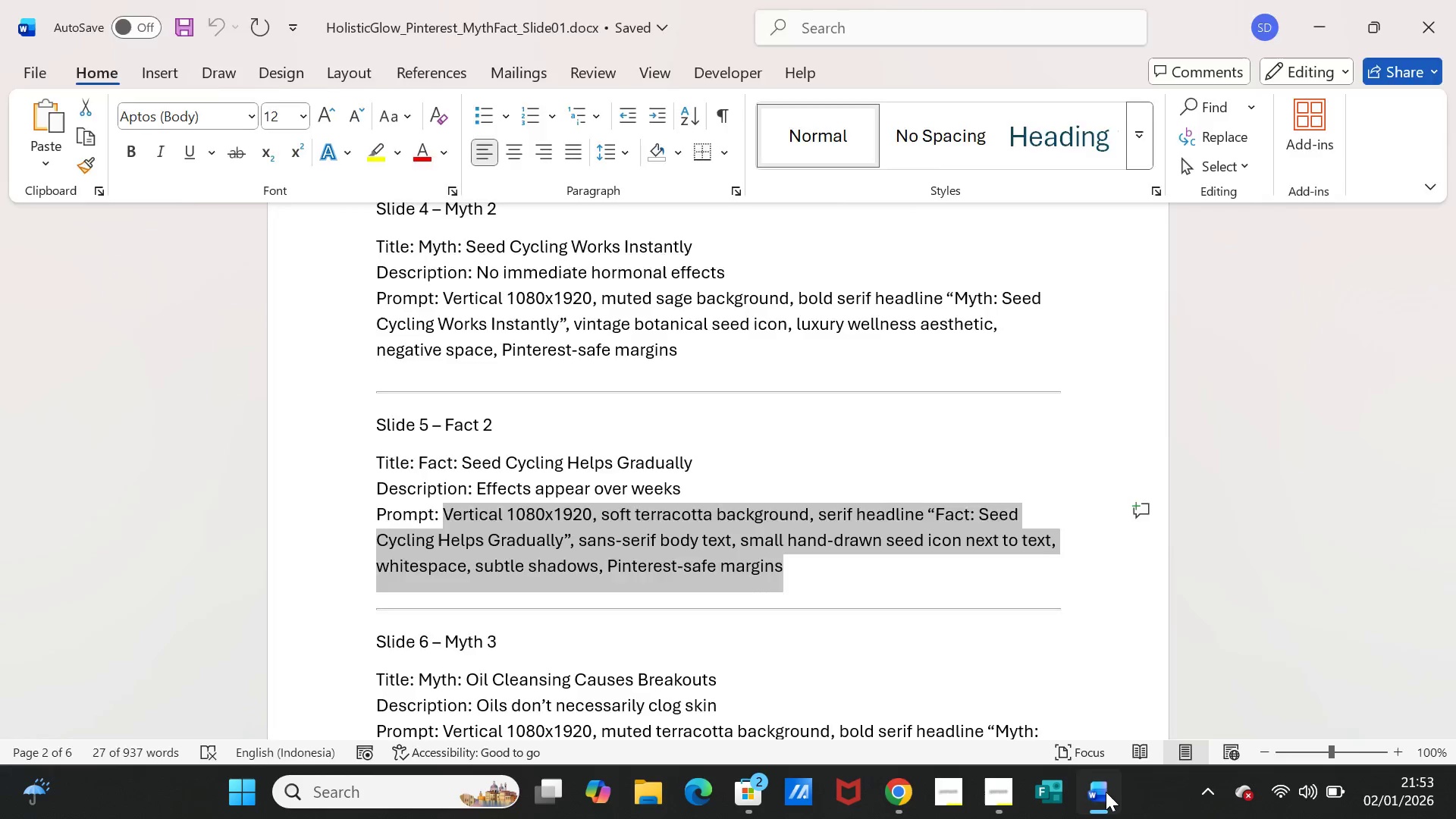 
left_click([1106, 792])
 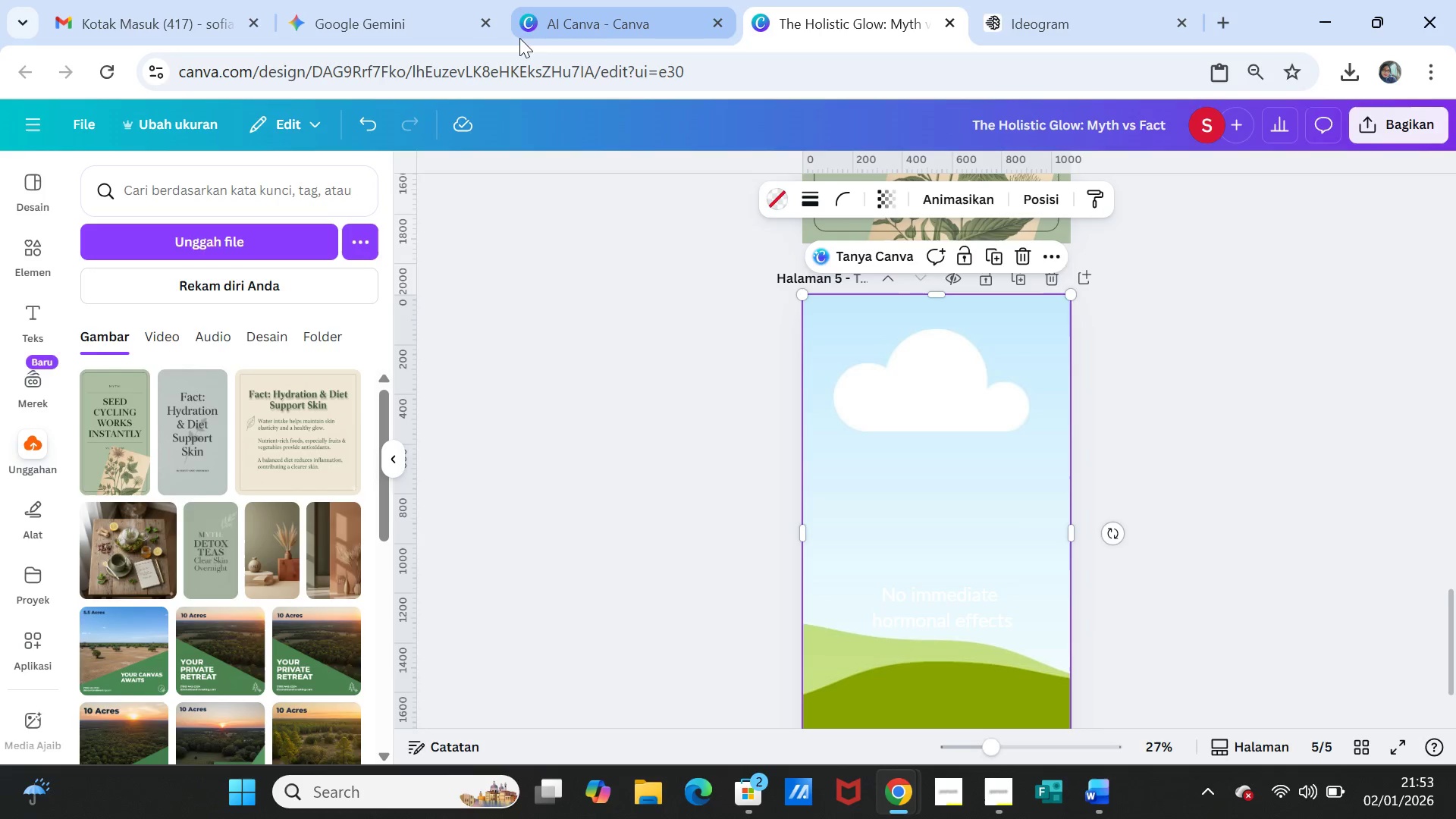 
left_click([592, 23])
 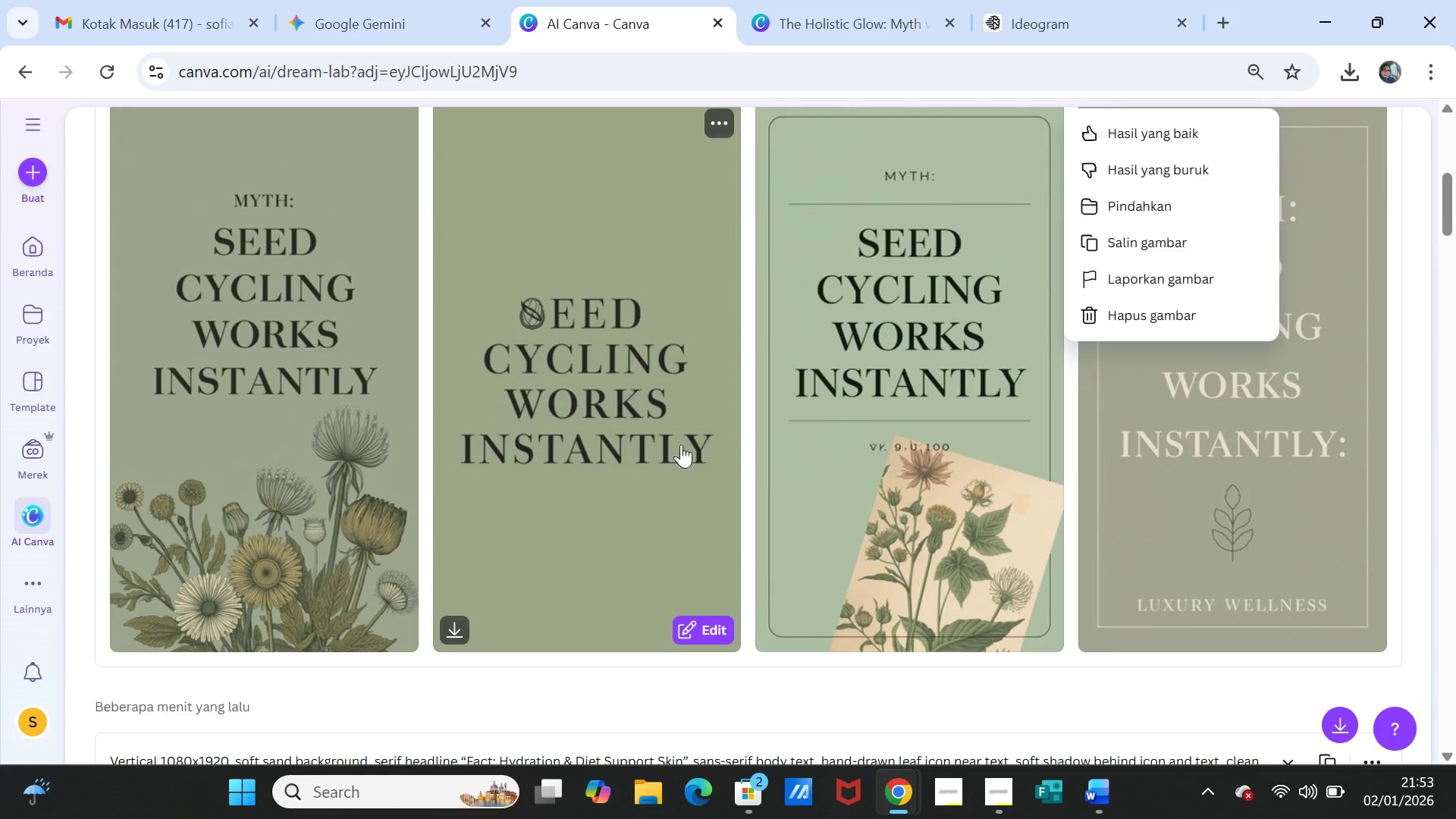 
left_click([632, 306])
 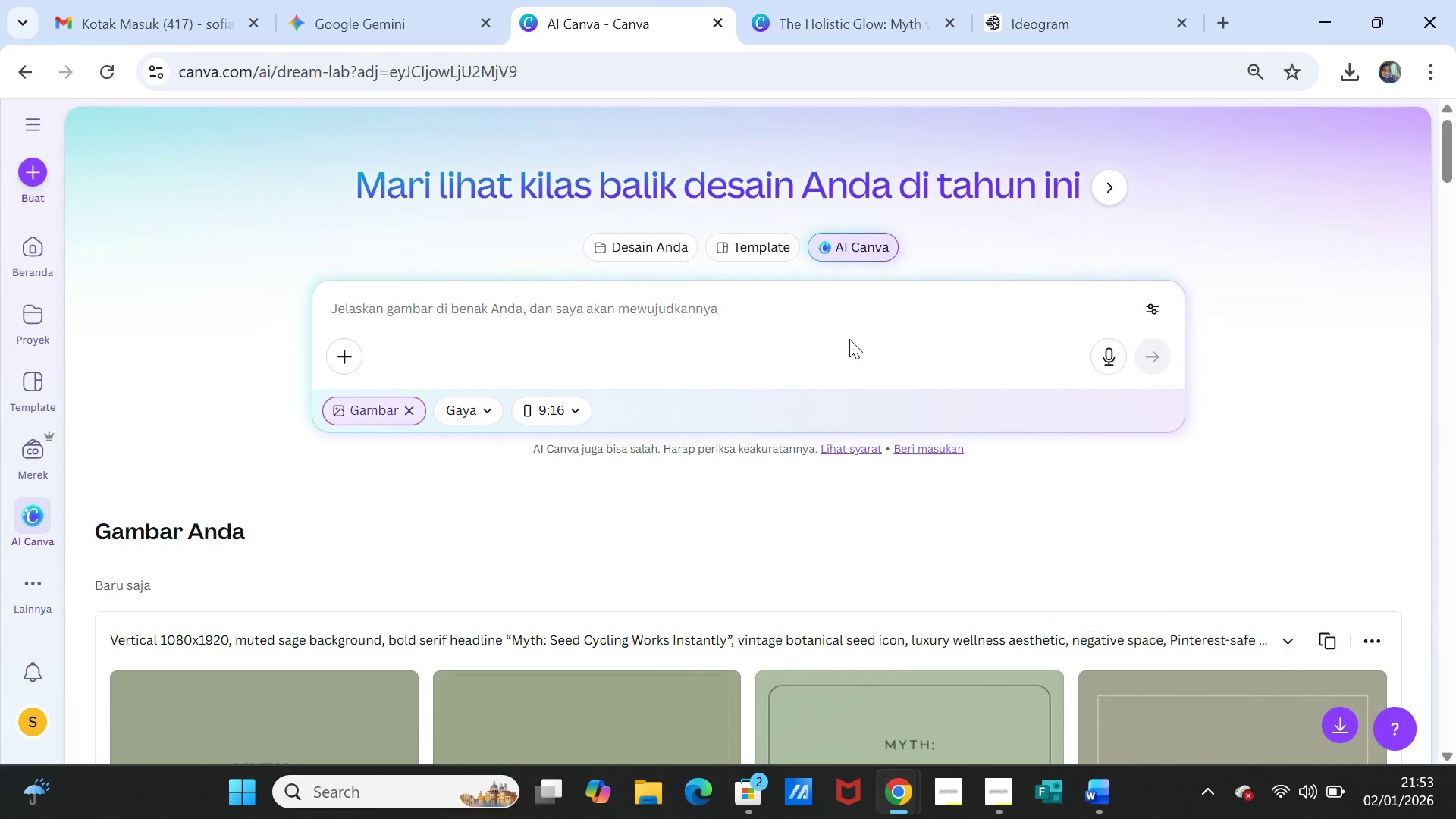 
scroll: coordinate [683, 460], scroll_direction: up, amount: 9.0
 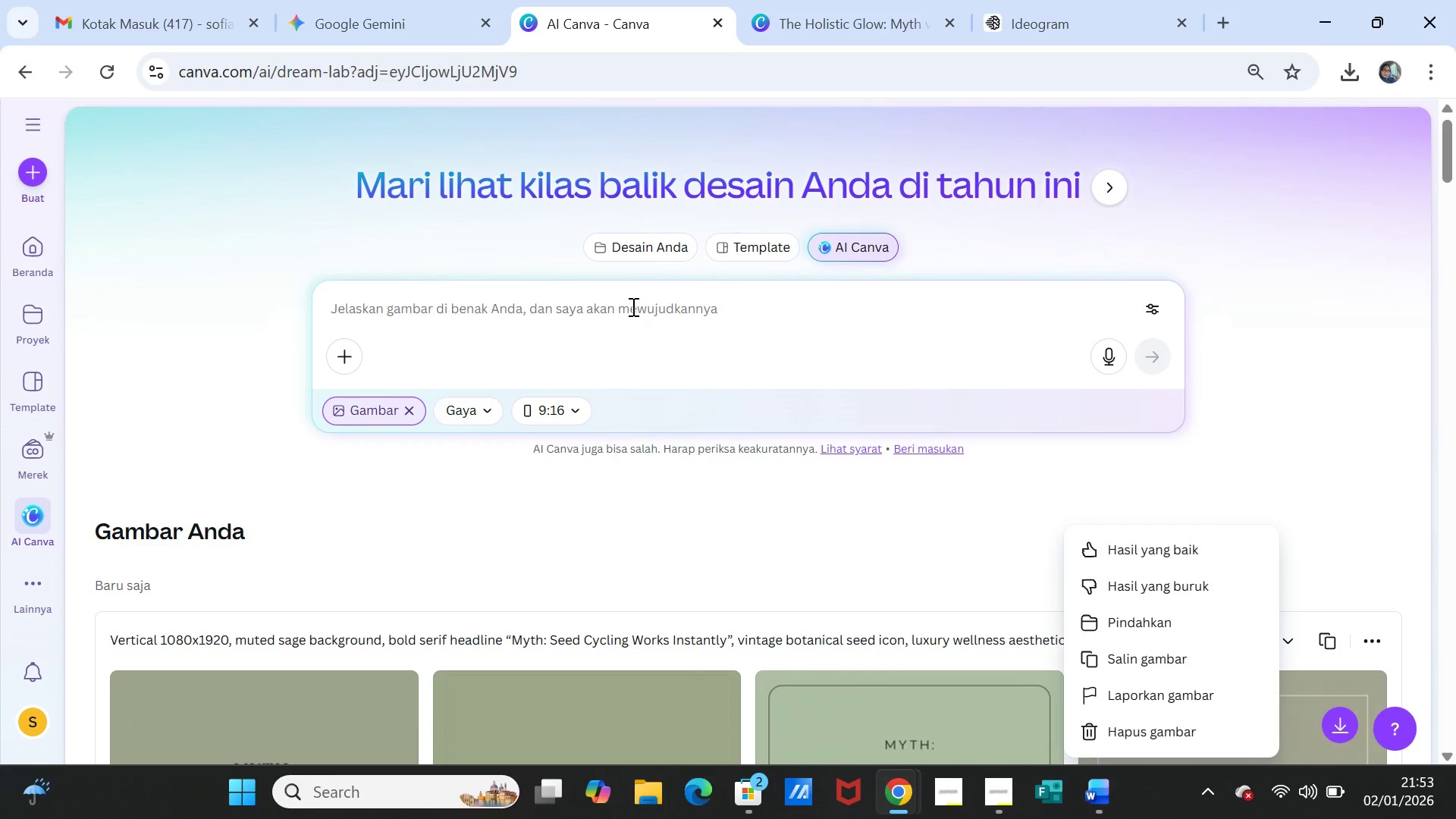 
key(Control+V)
 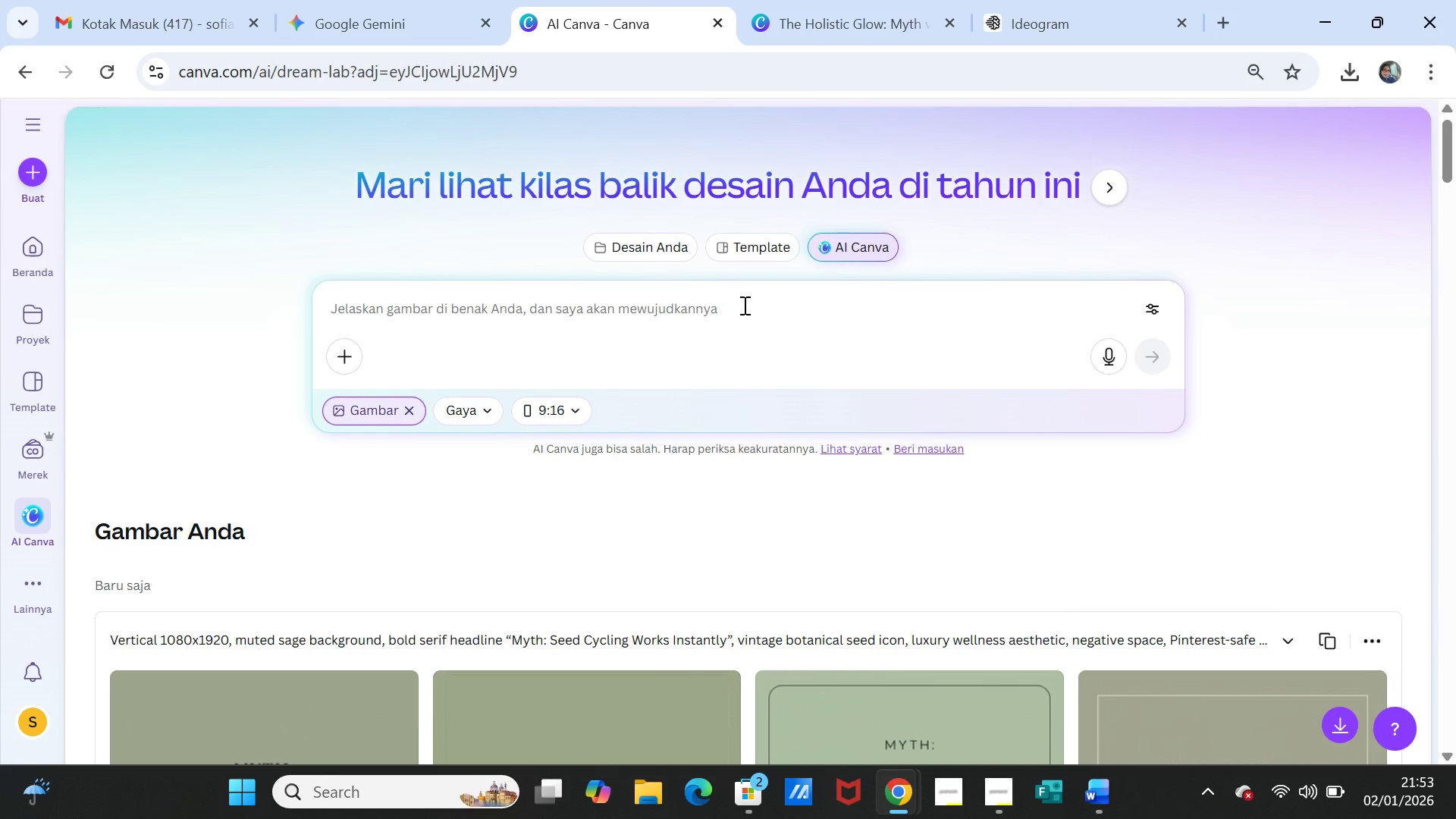 
left_click([743, 305])
 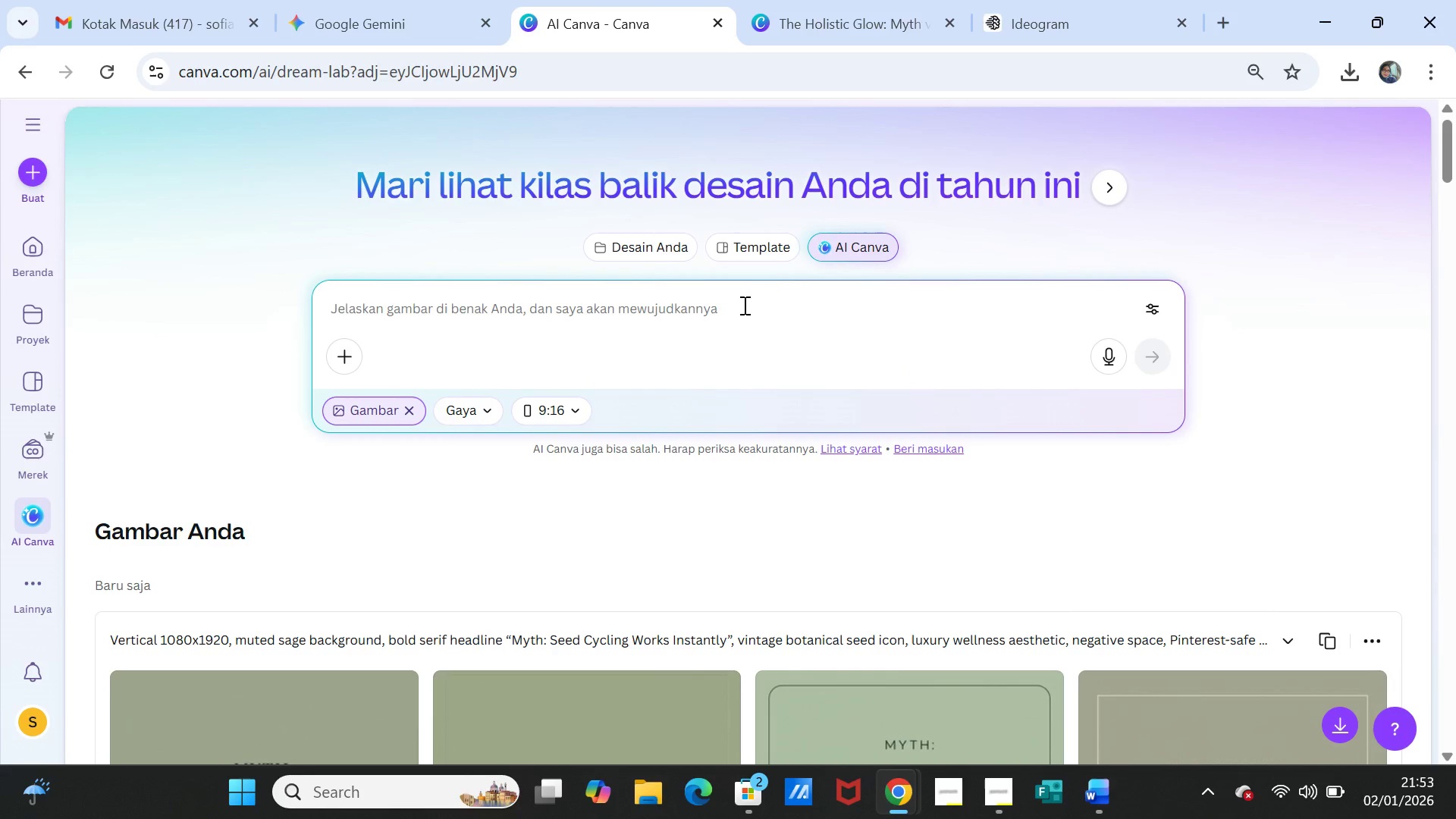 
key(Control+V)
 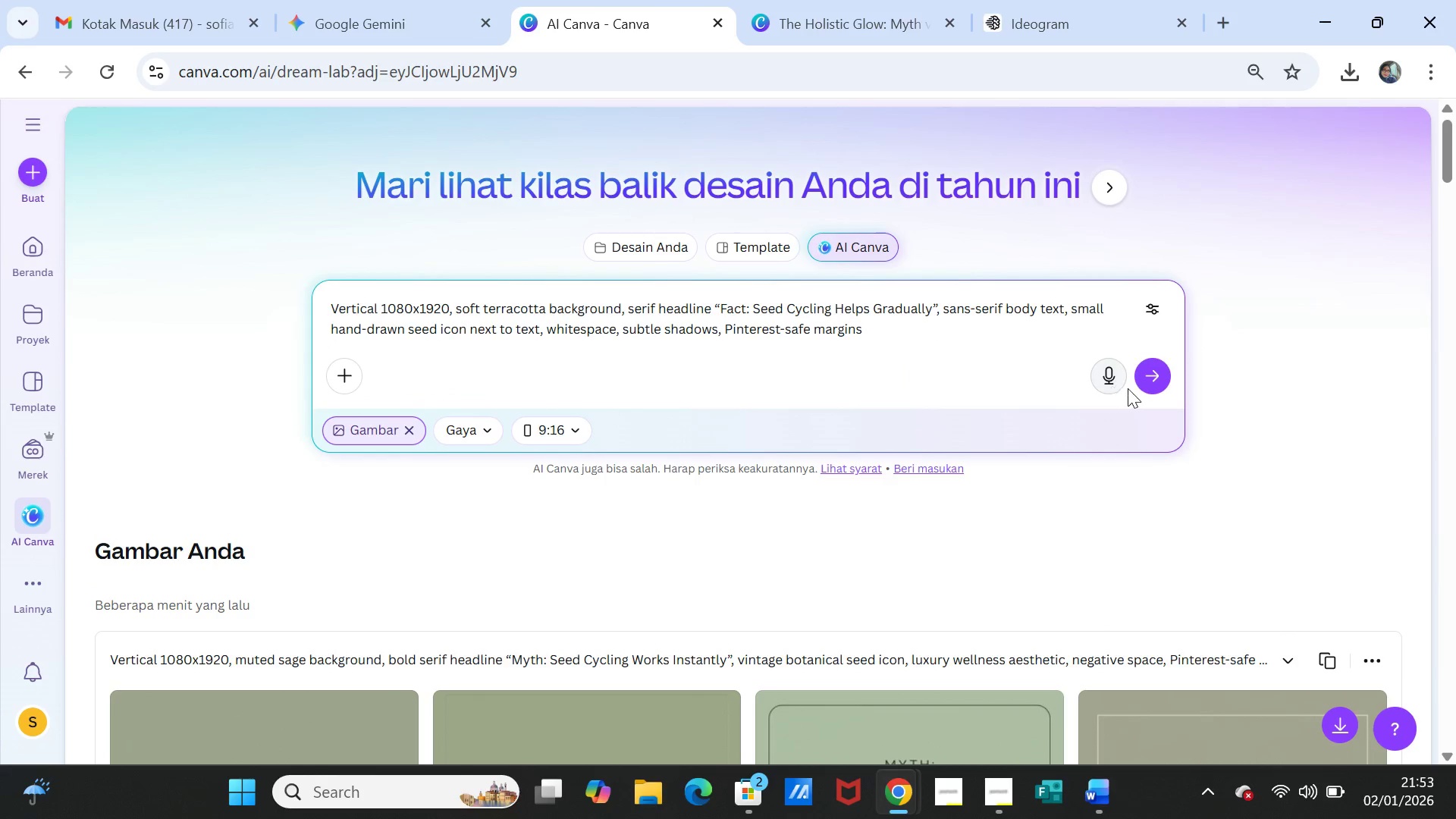 
left_click([1142, 375])
 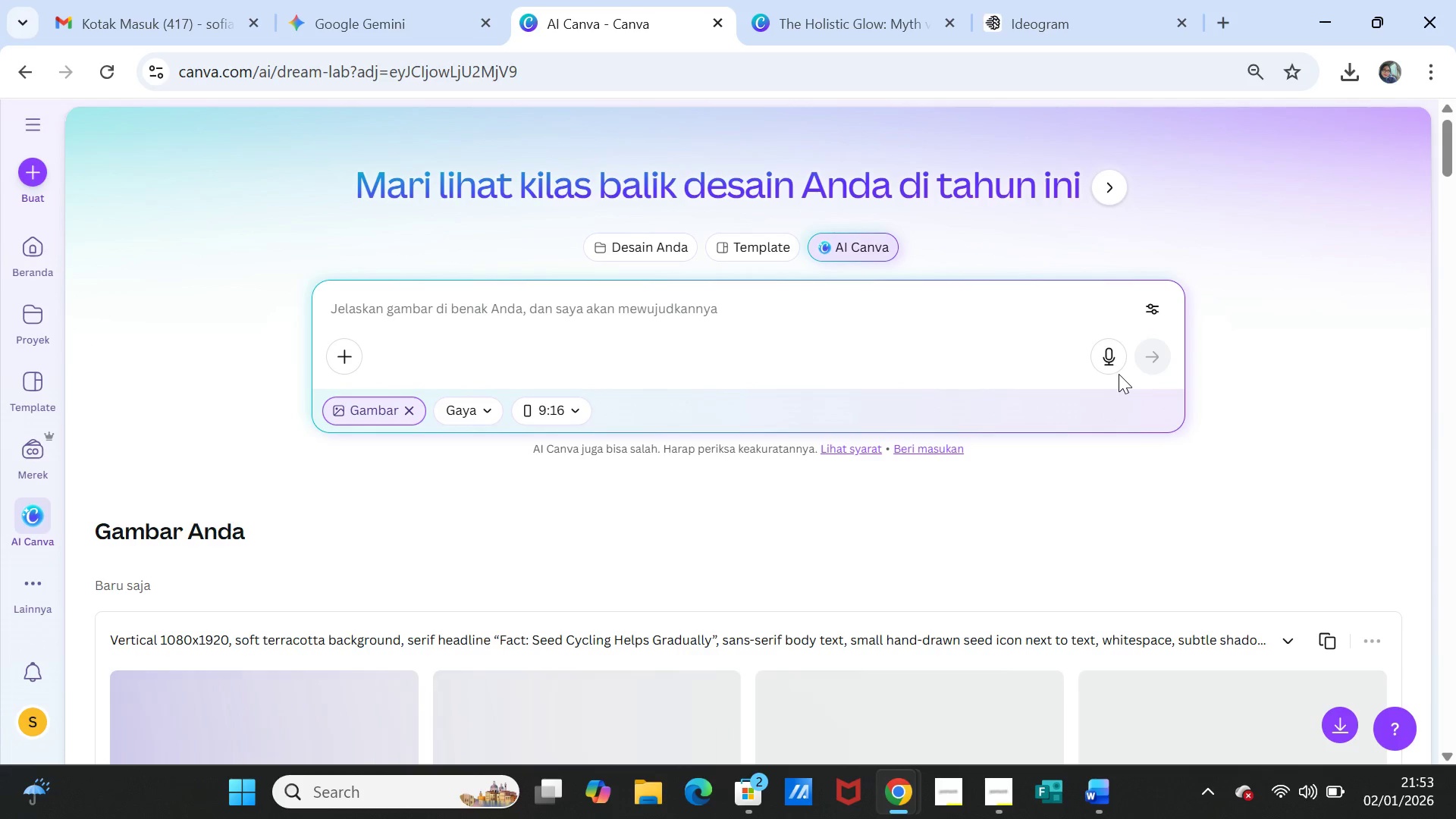 
wait(11.25)
 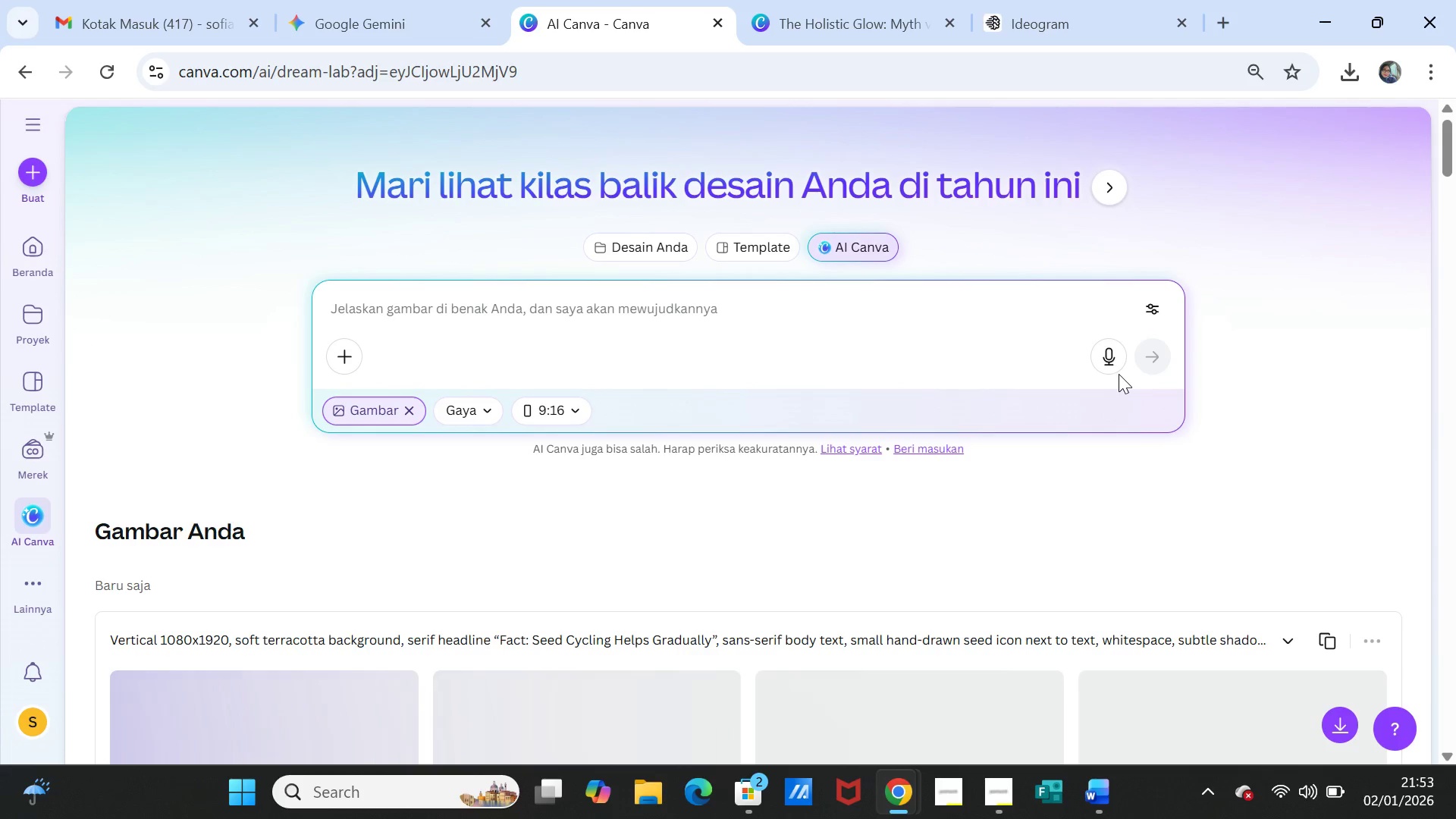 
scroll: coordinate [1146, 517], scroll_direction: down, amount: 5.0
 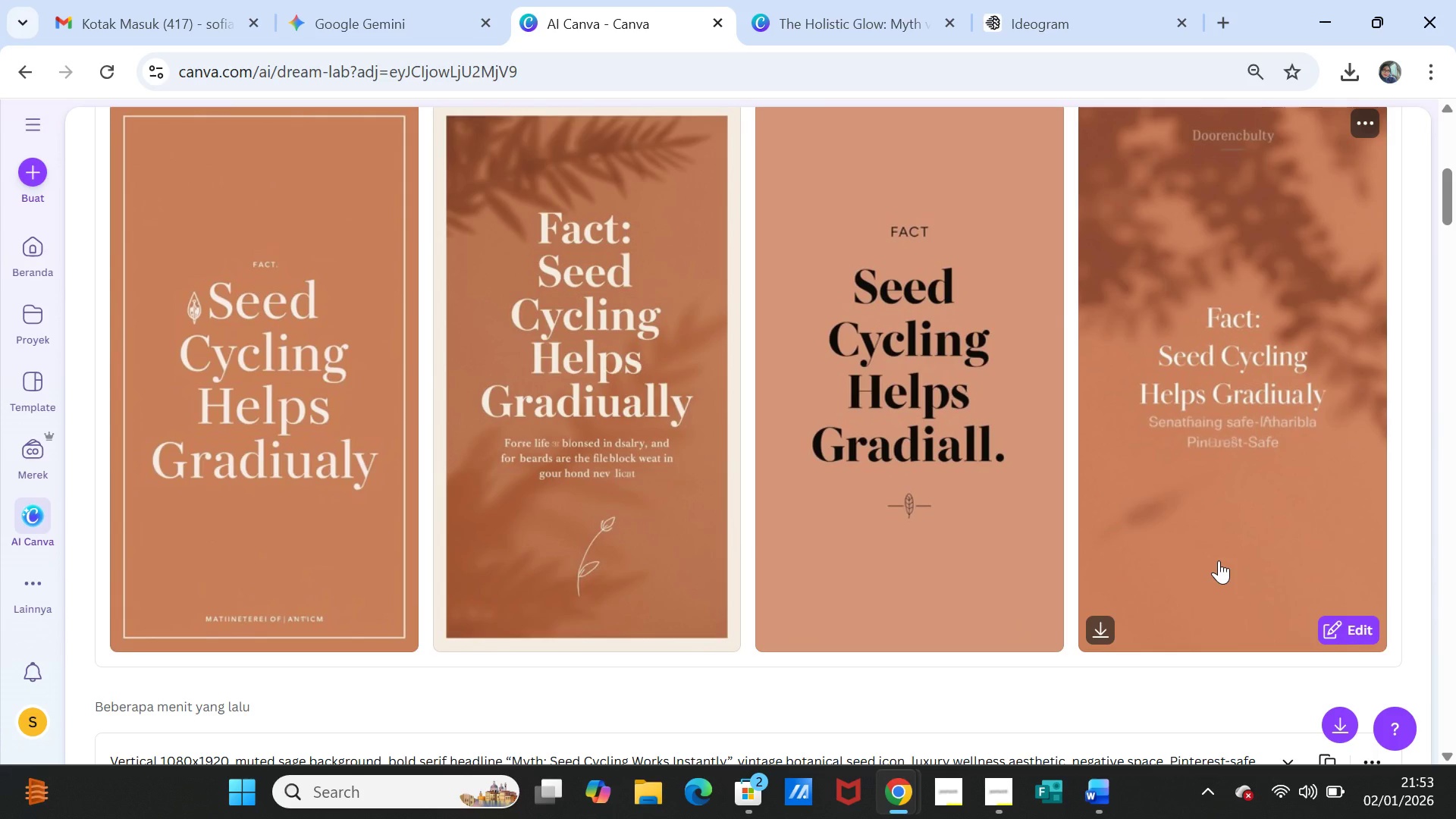 
wait(12.53)
 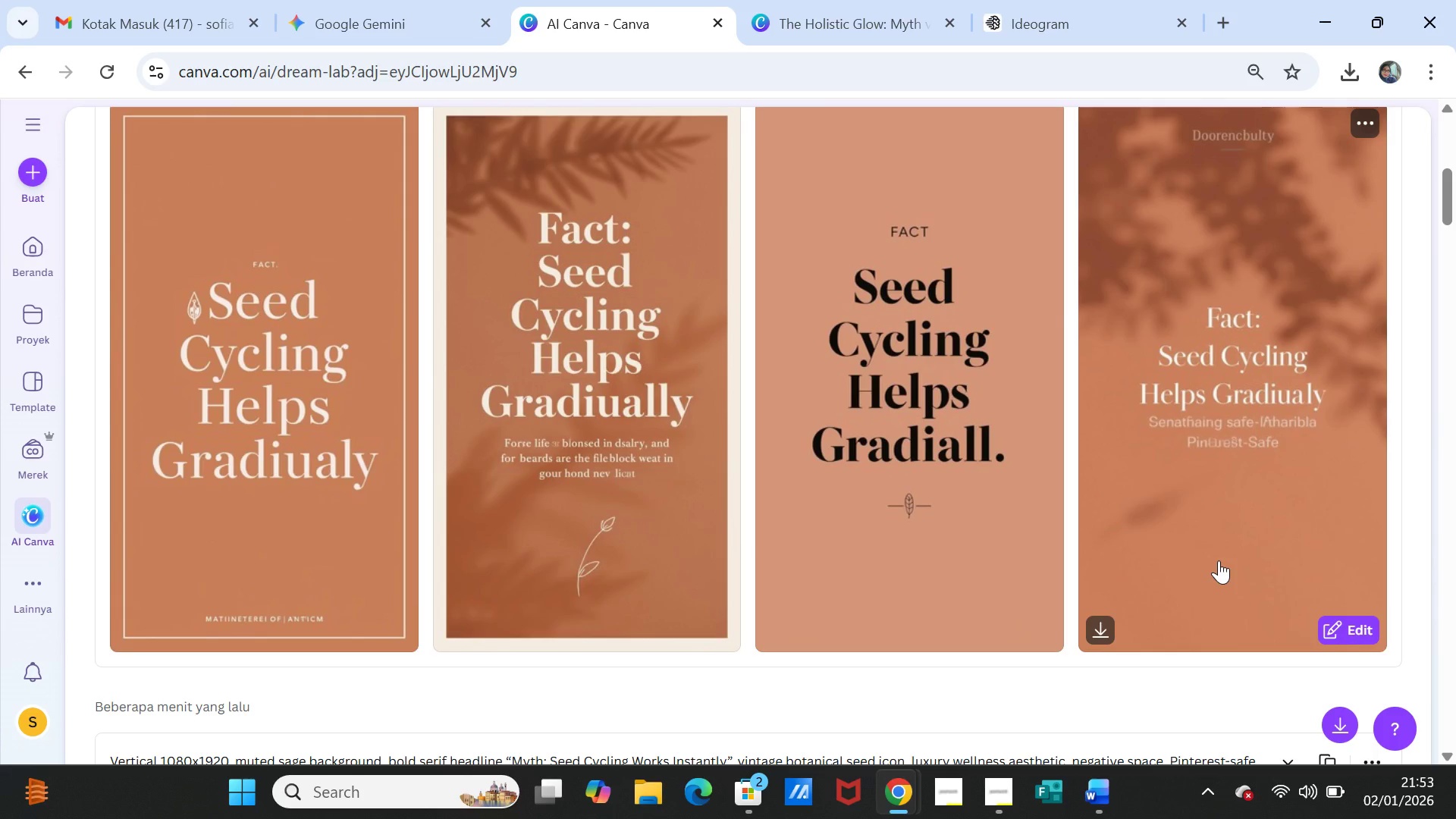 
left_click([1087, 783])
 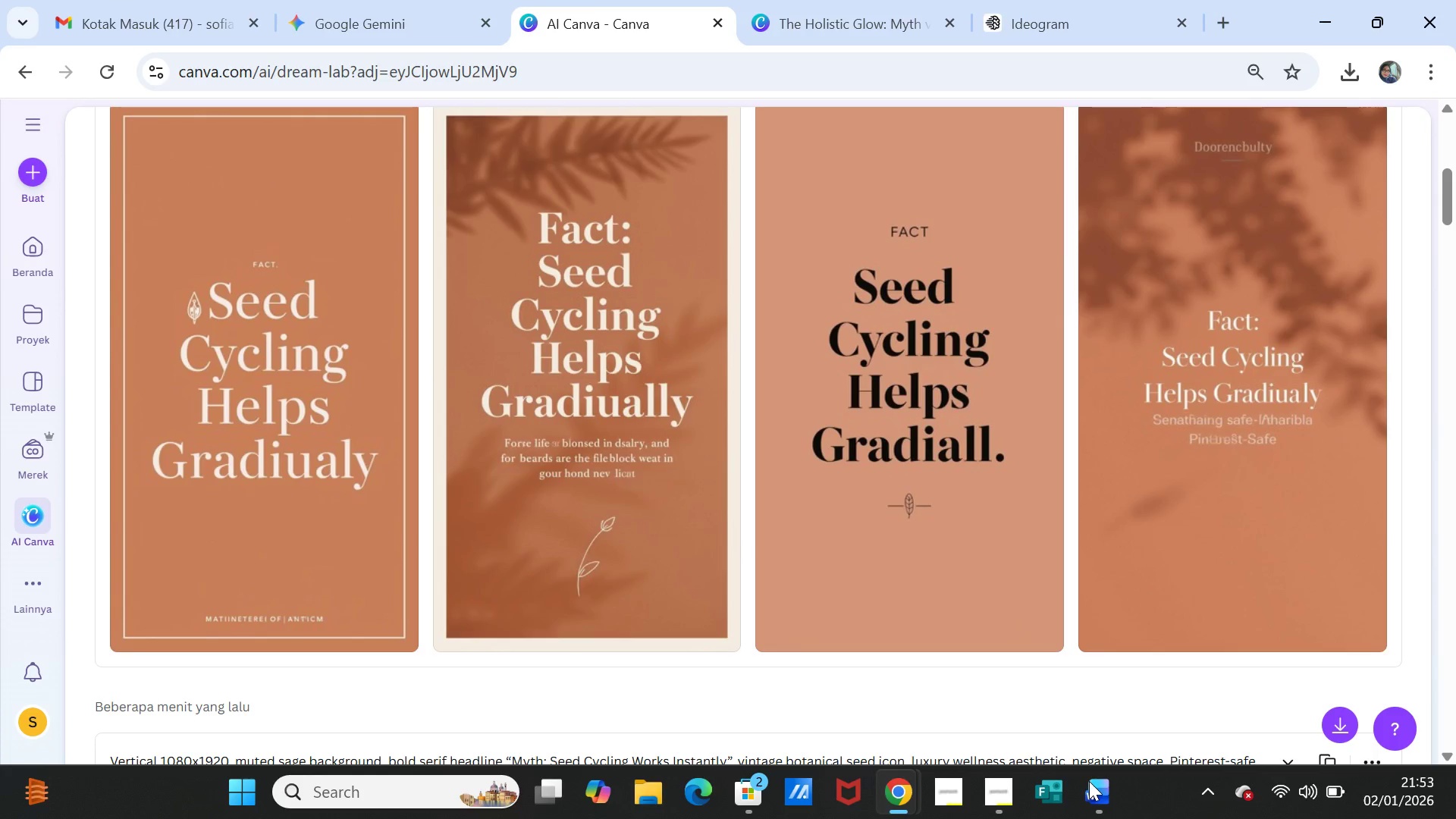 
wait(8.44)
 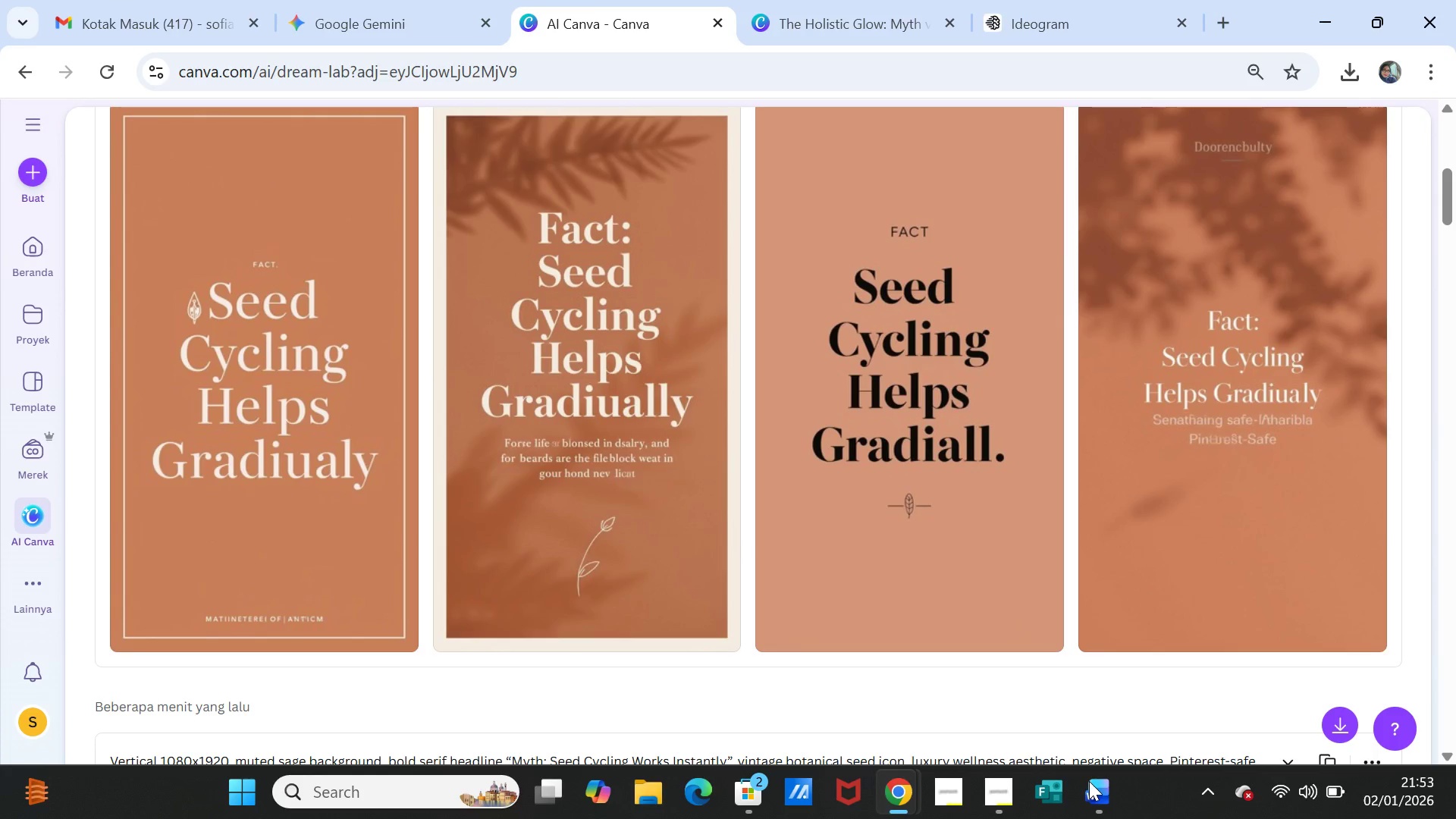 
left_click([1105, 795])
 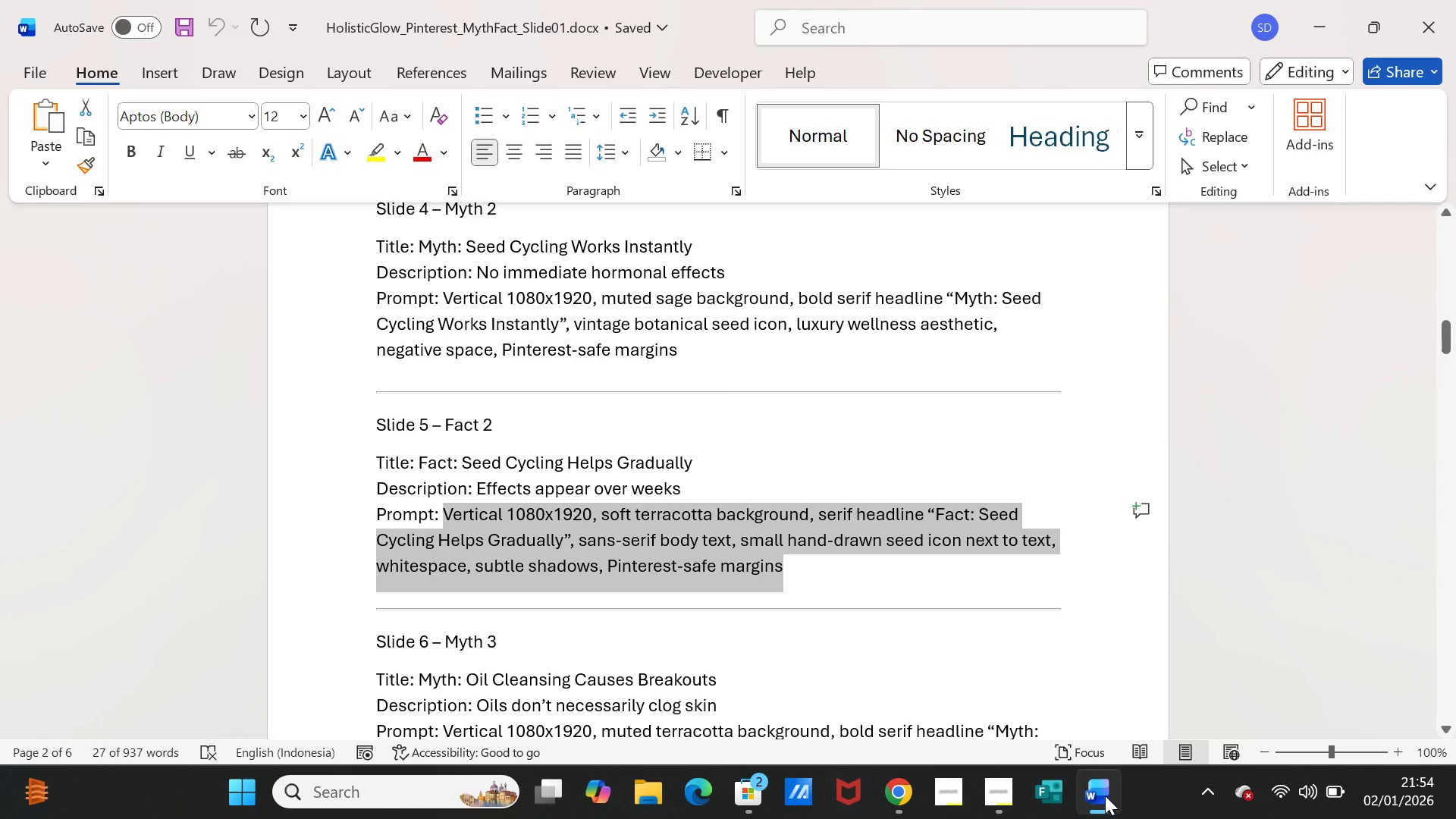 
left_click([1105, 795])
 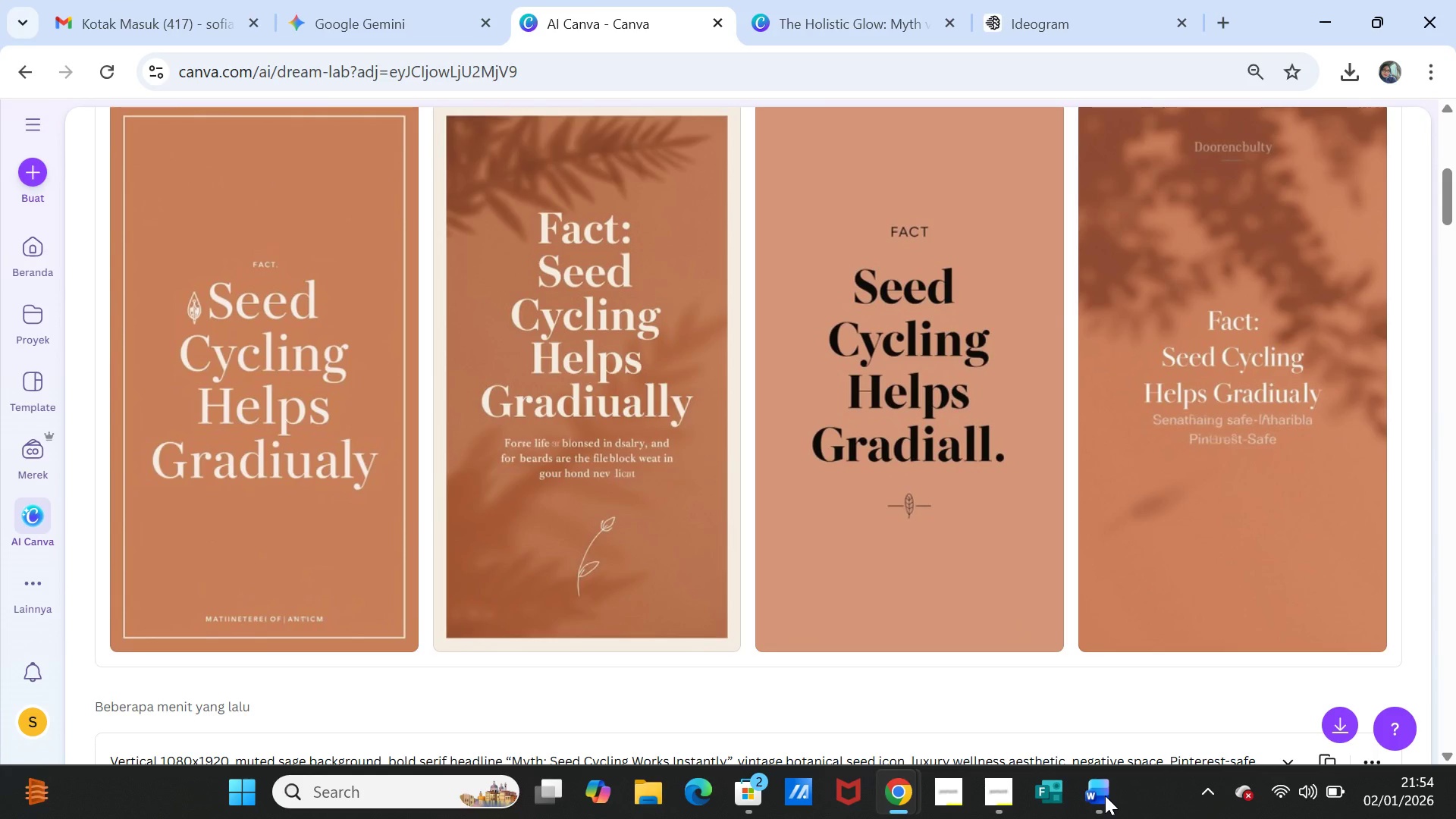 
wait(9.48)
 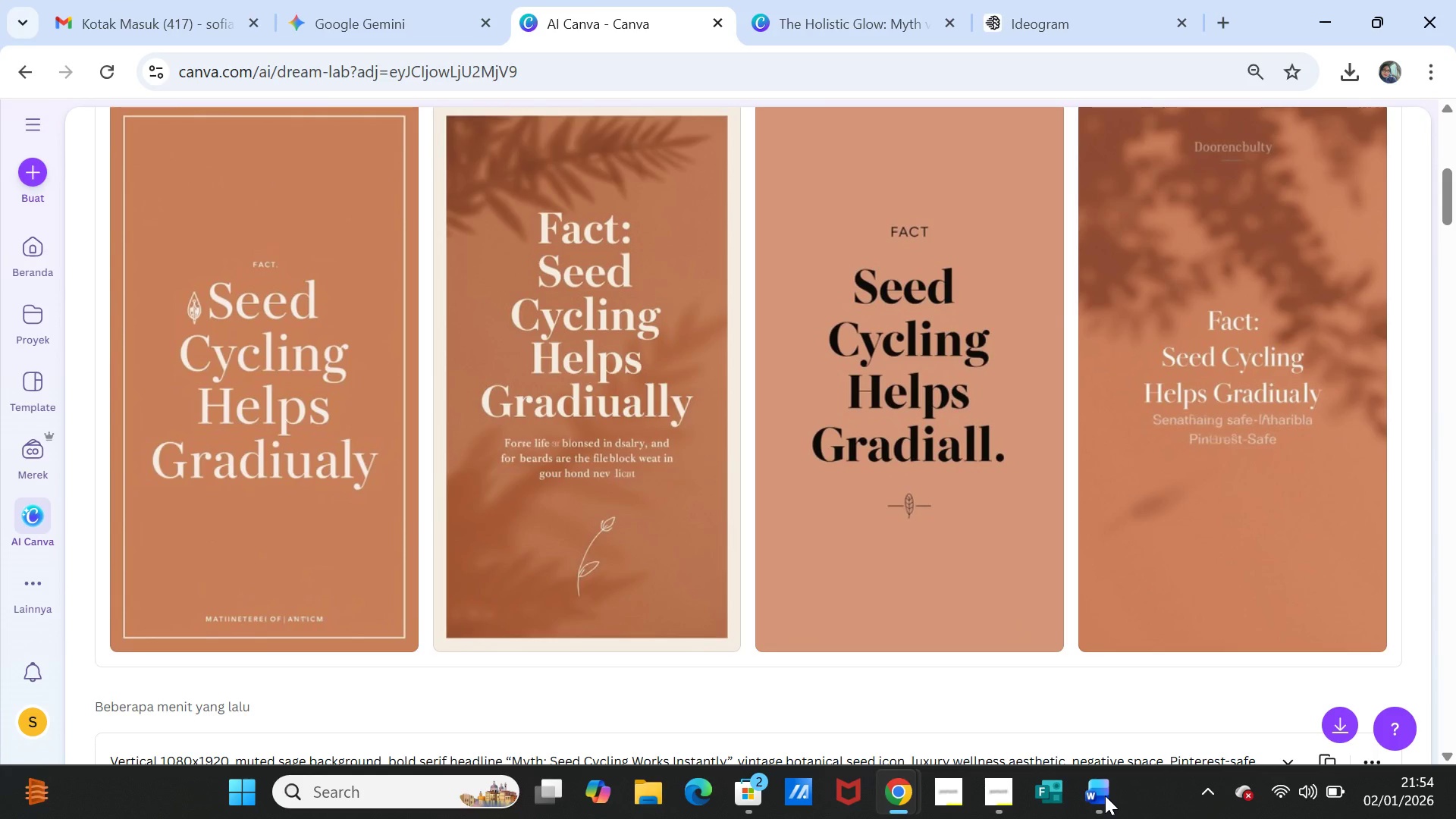 
scroll: coordinate [1296, 484], scroll_direction: up, amount: 1.0
 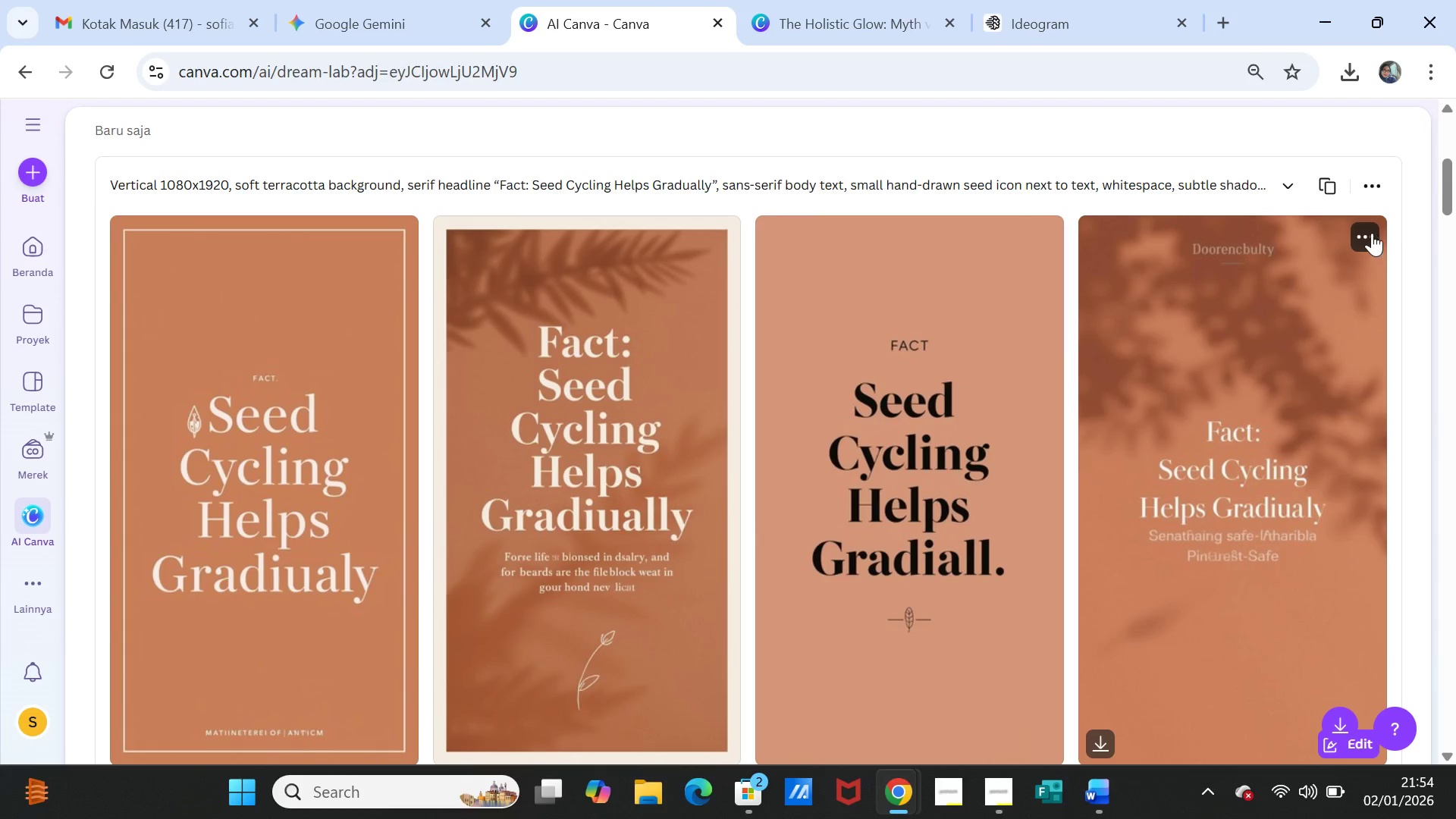 
left_click([1371, 232])
 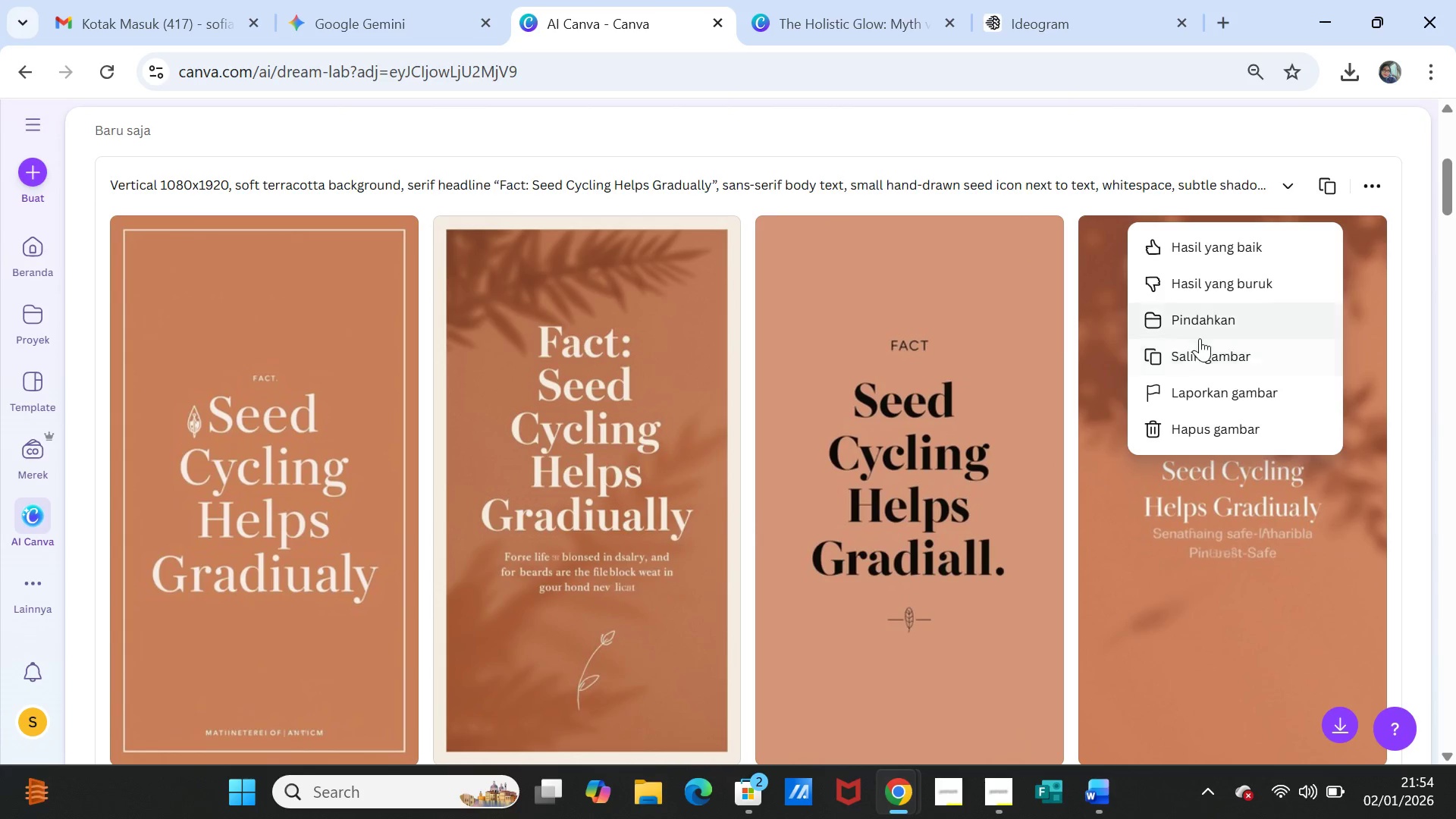 
left_click([1200, 347])
 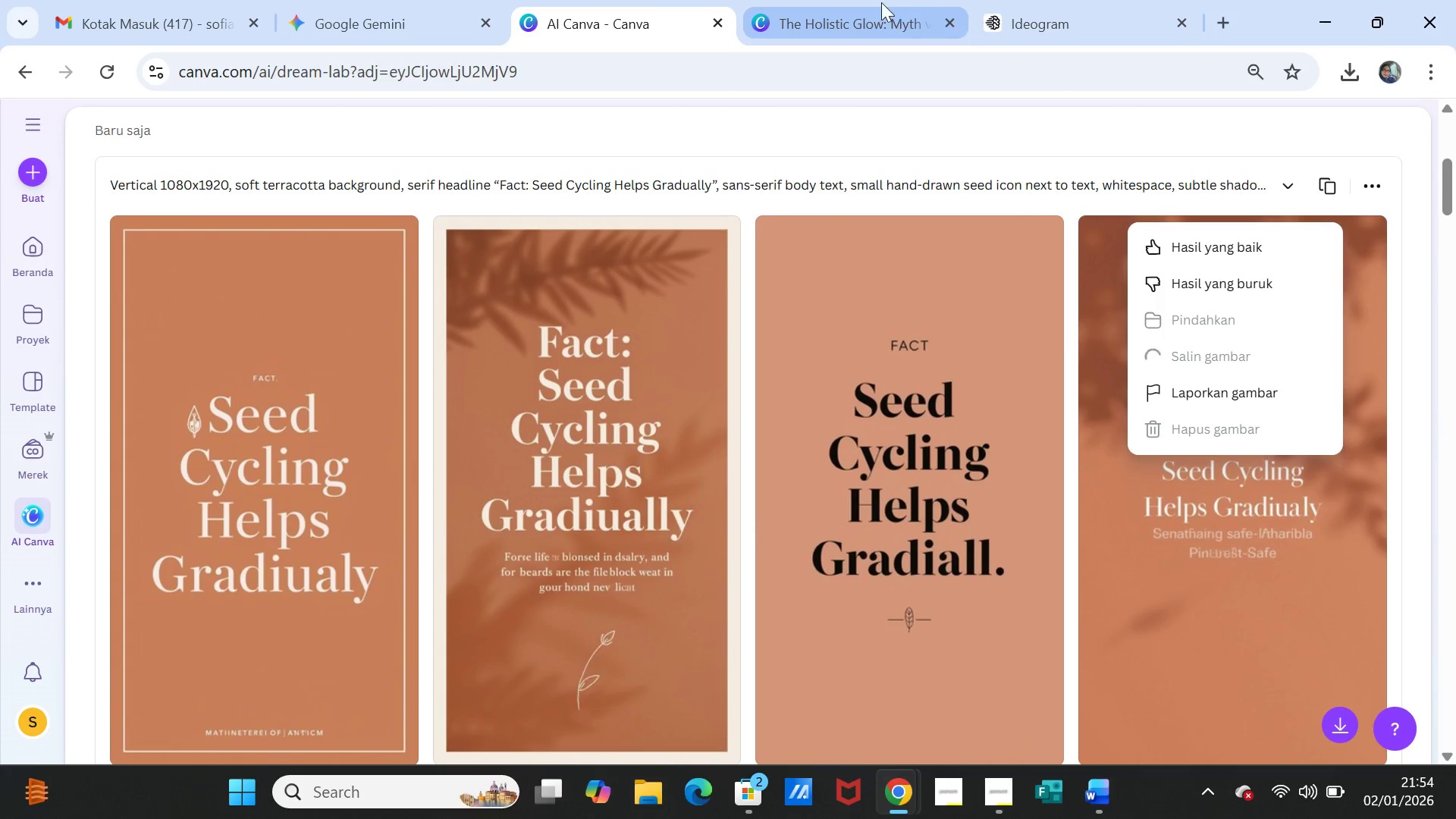 
left_click([881, 2])
 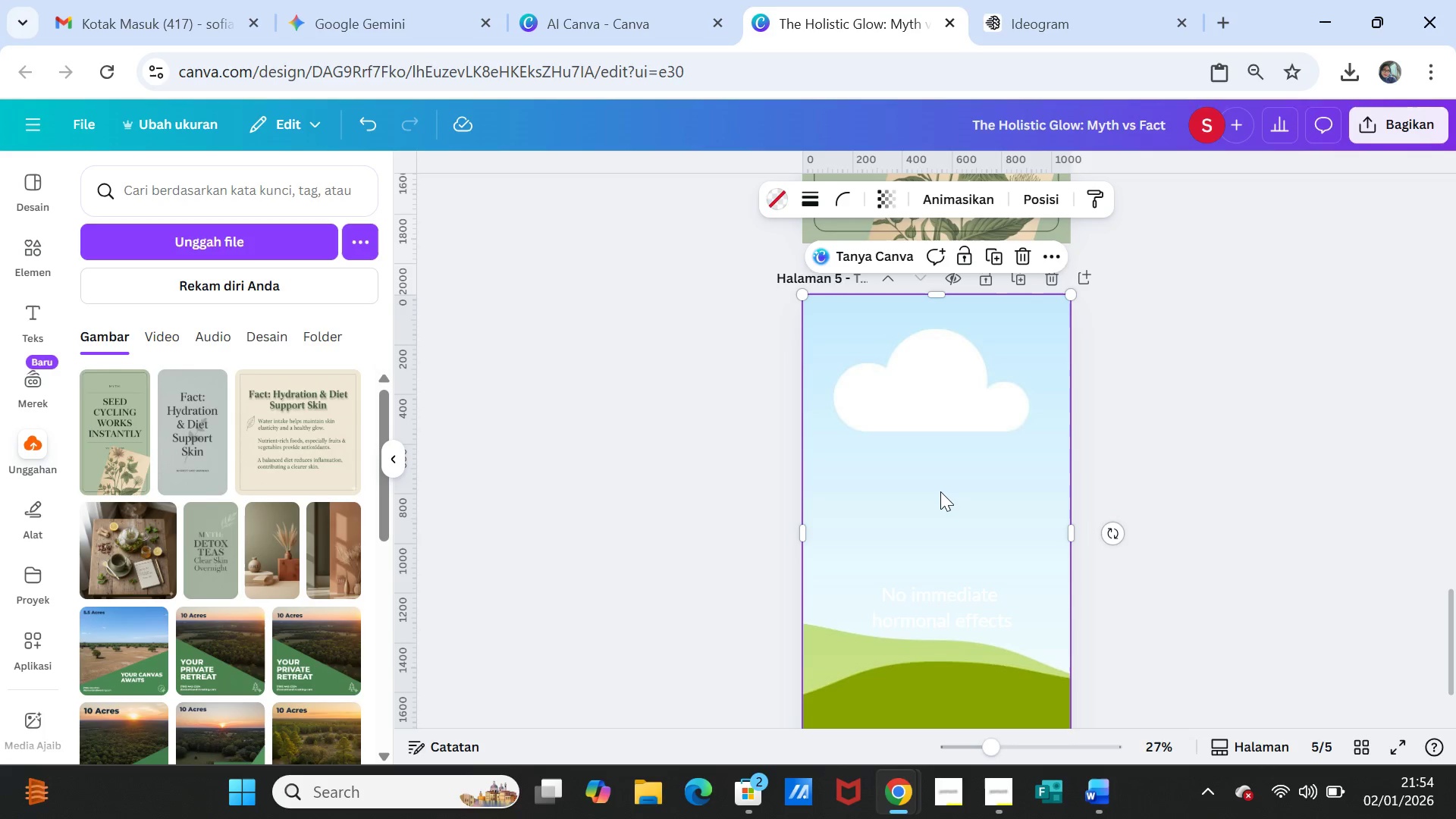 
right_click([940, 491])
 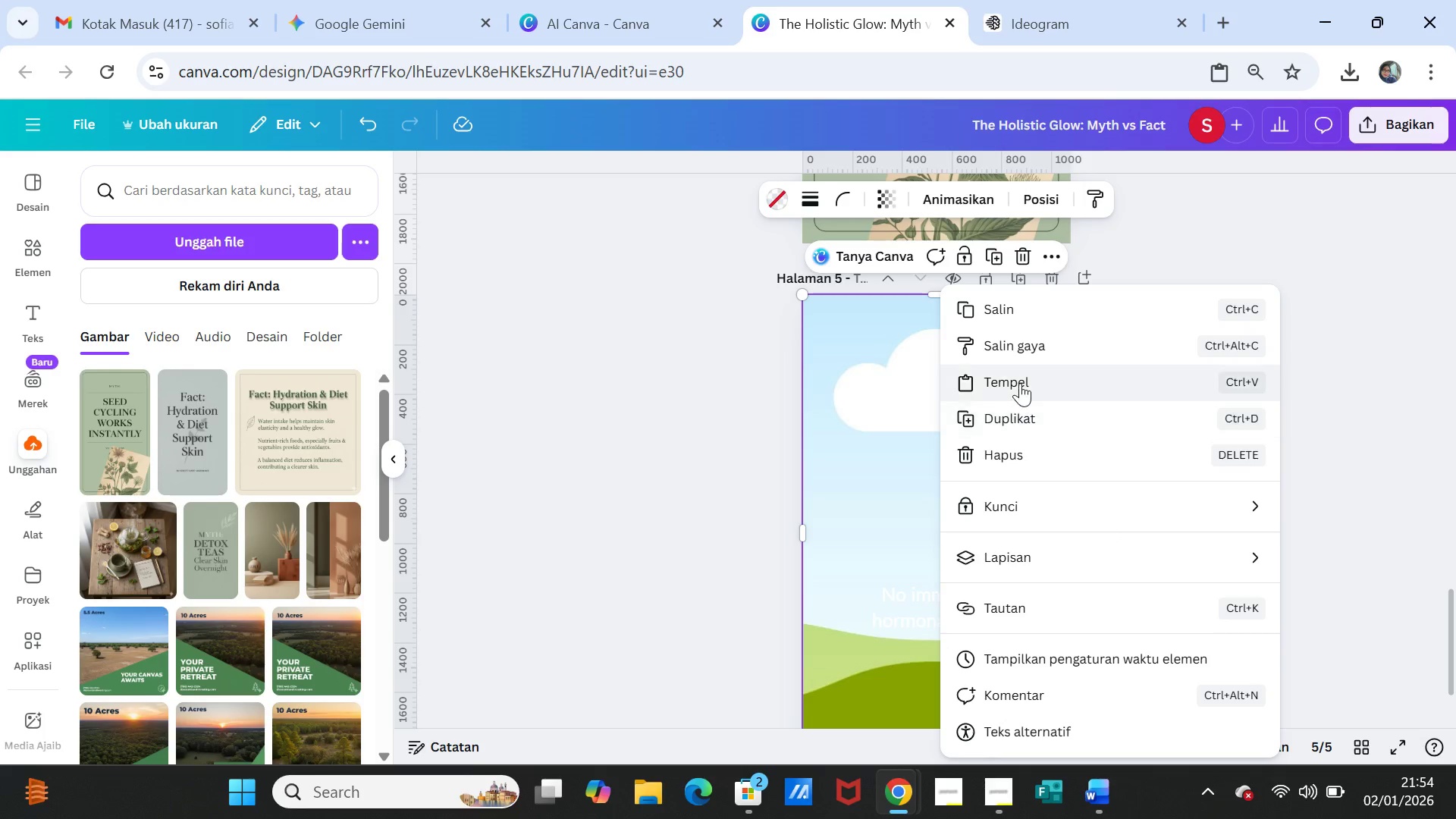 
left_click([1020, 383])
 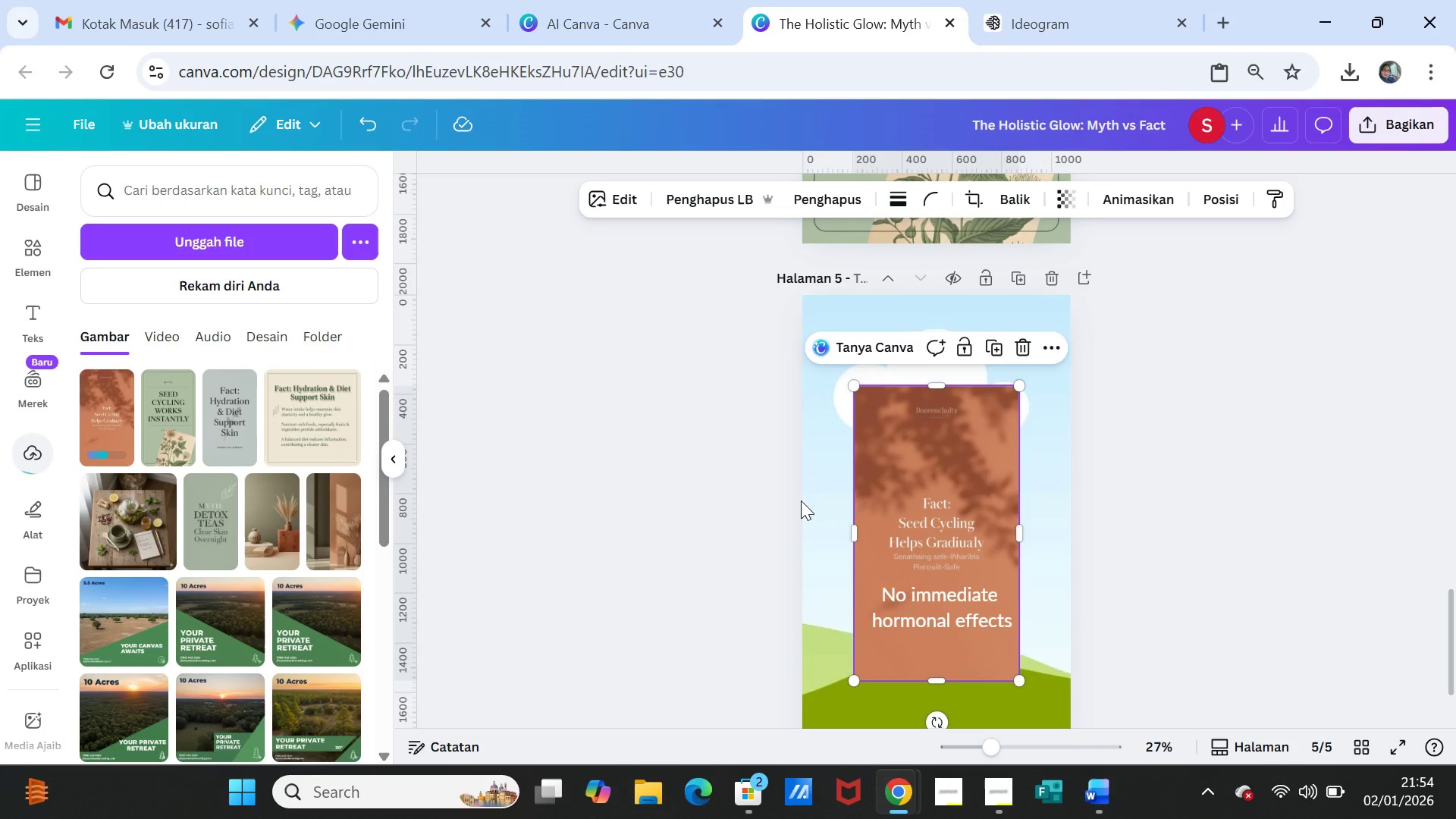 
left_click_drag(start_coordinate=[912, 500], to_coordinate=[913, 482])
 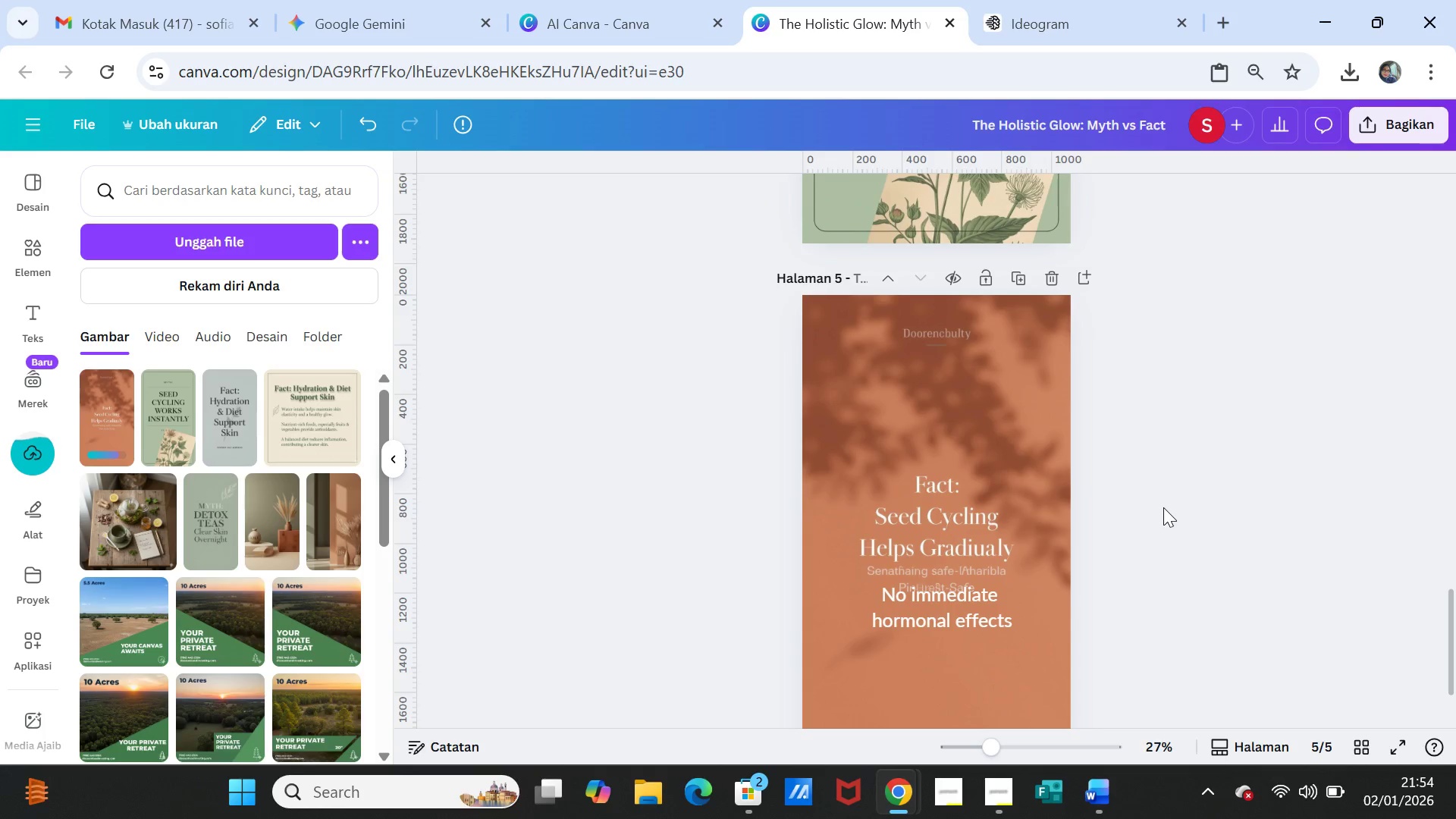 
left_click([1163, 507])
 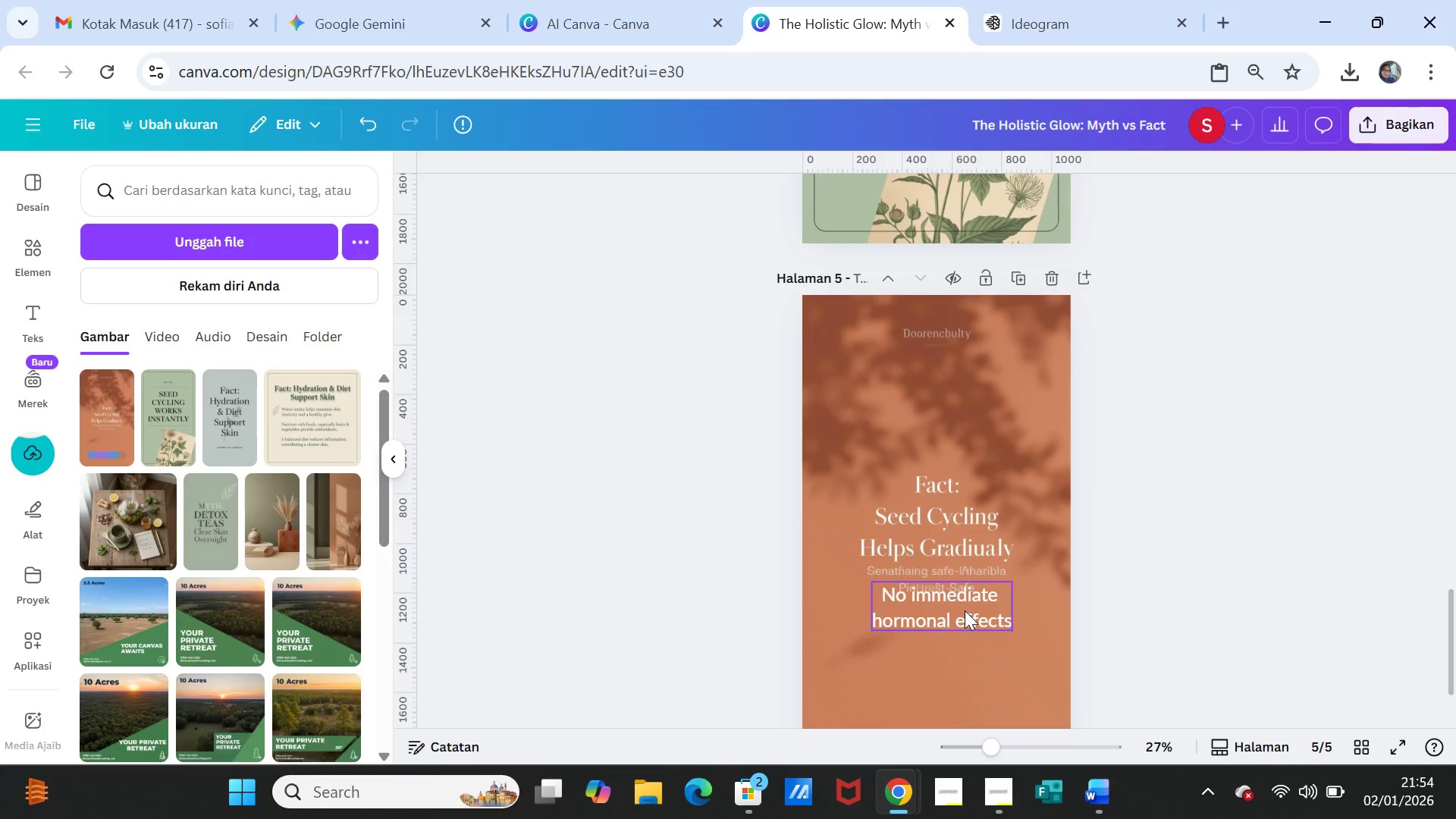 
left_click_drag(start_coordinate=[965, 610], to_coordinate=[962, 642])
 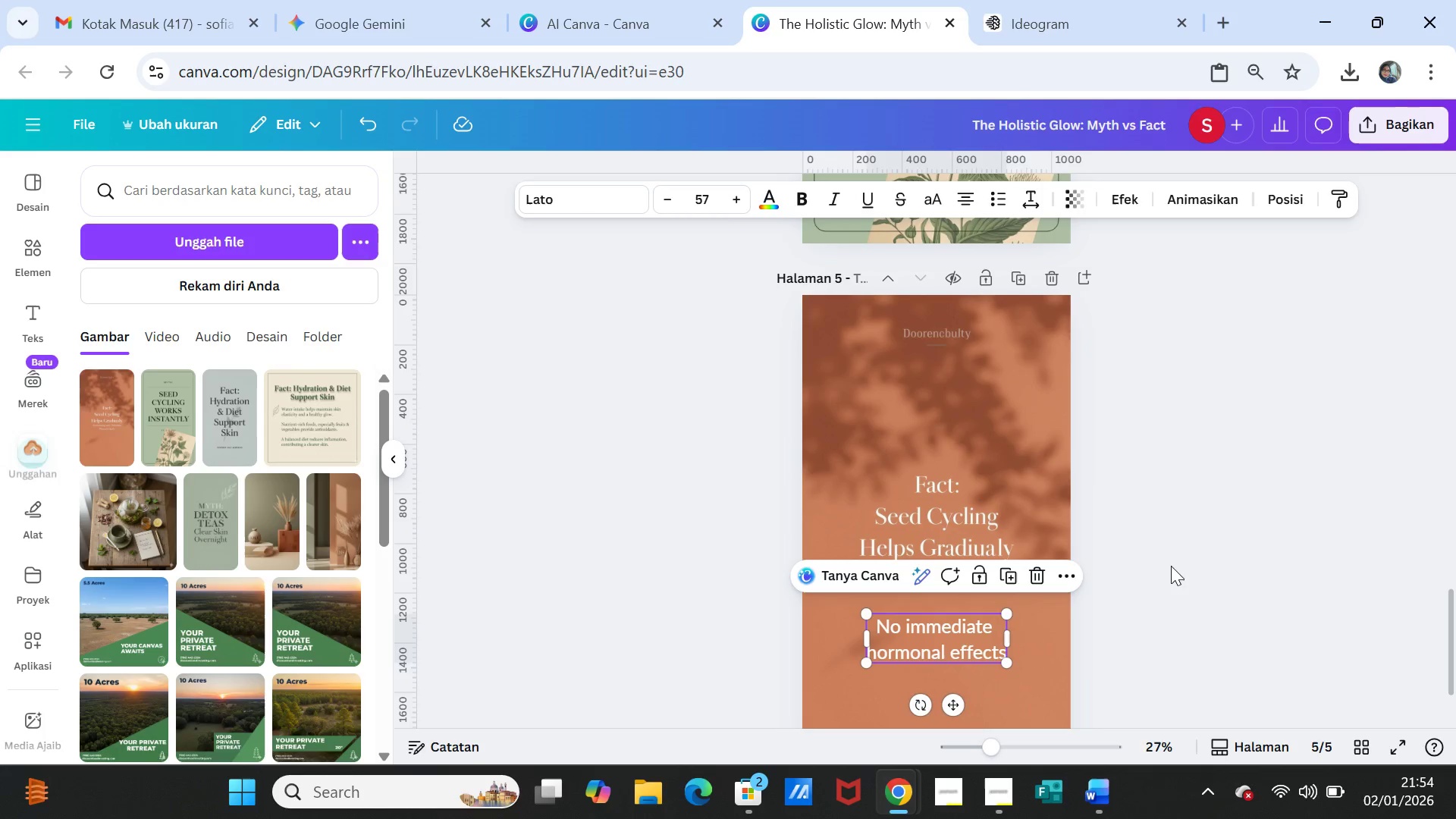 
left_click([1171, 566])
 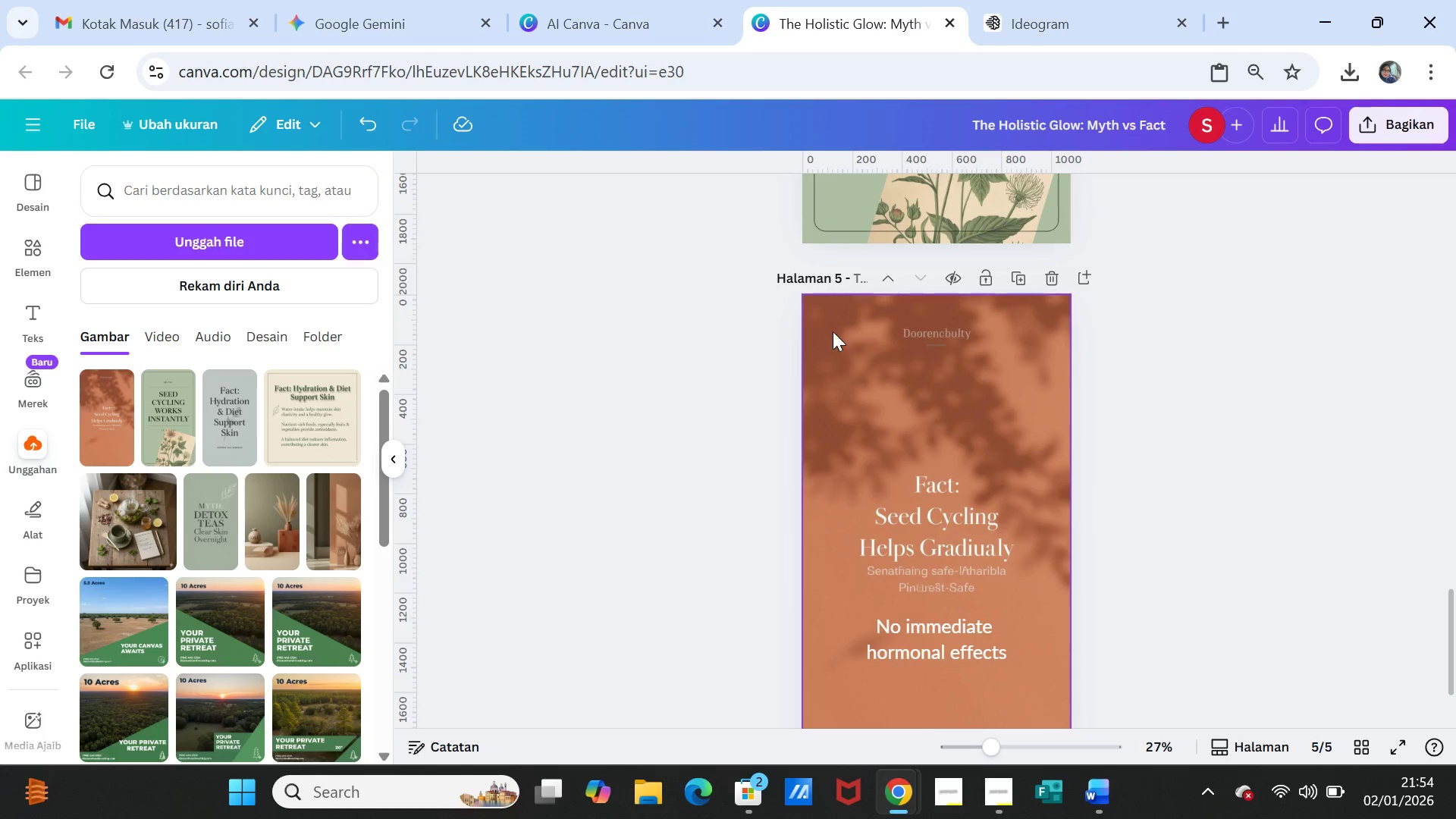 
left_click([833, 332])
 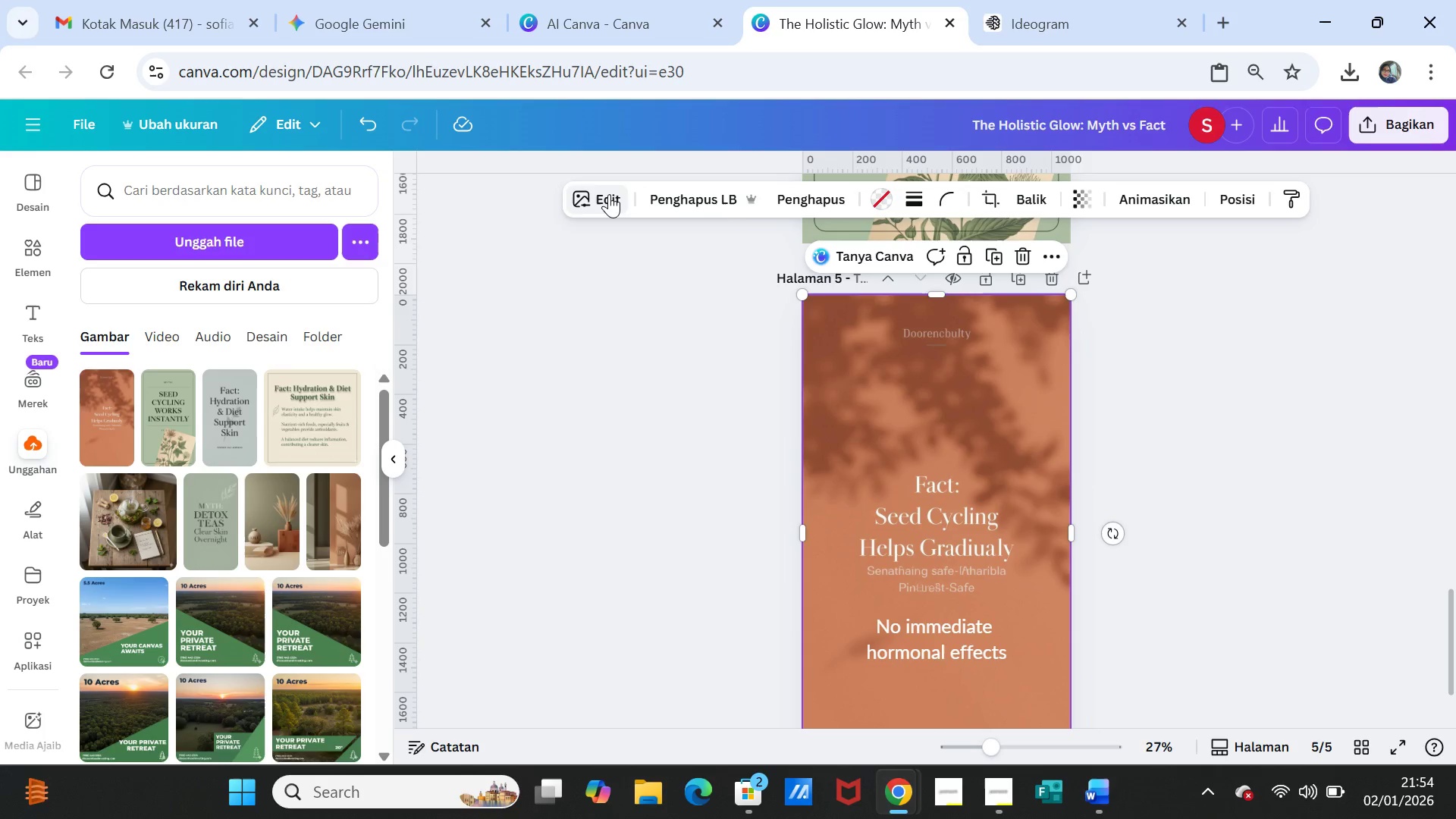 
left_click([609, 194])
 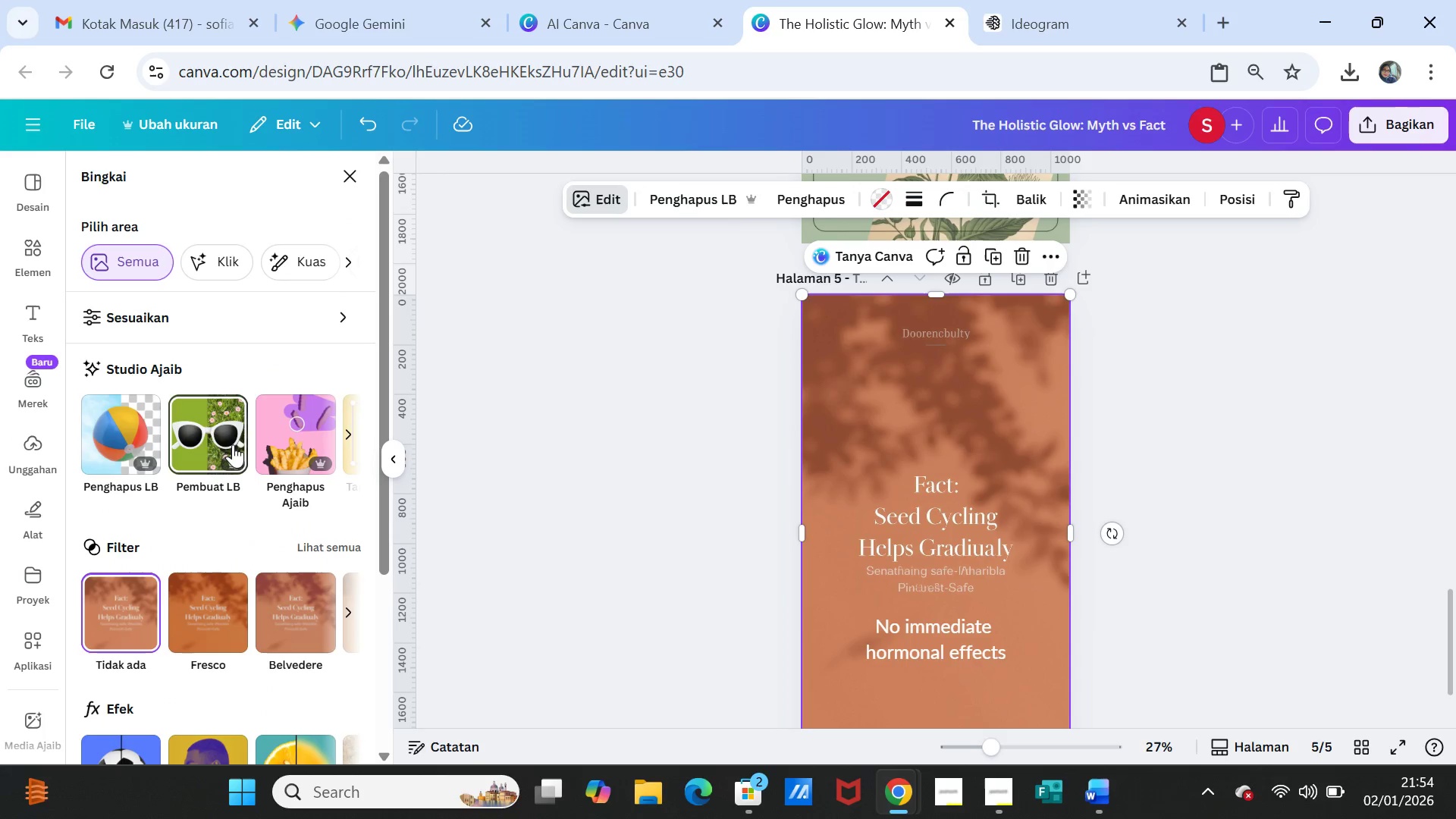 
left_click([290, 430])
 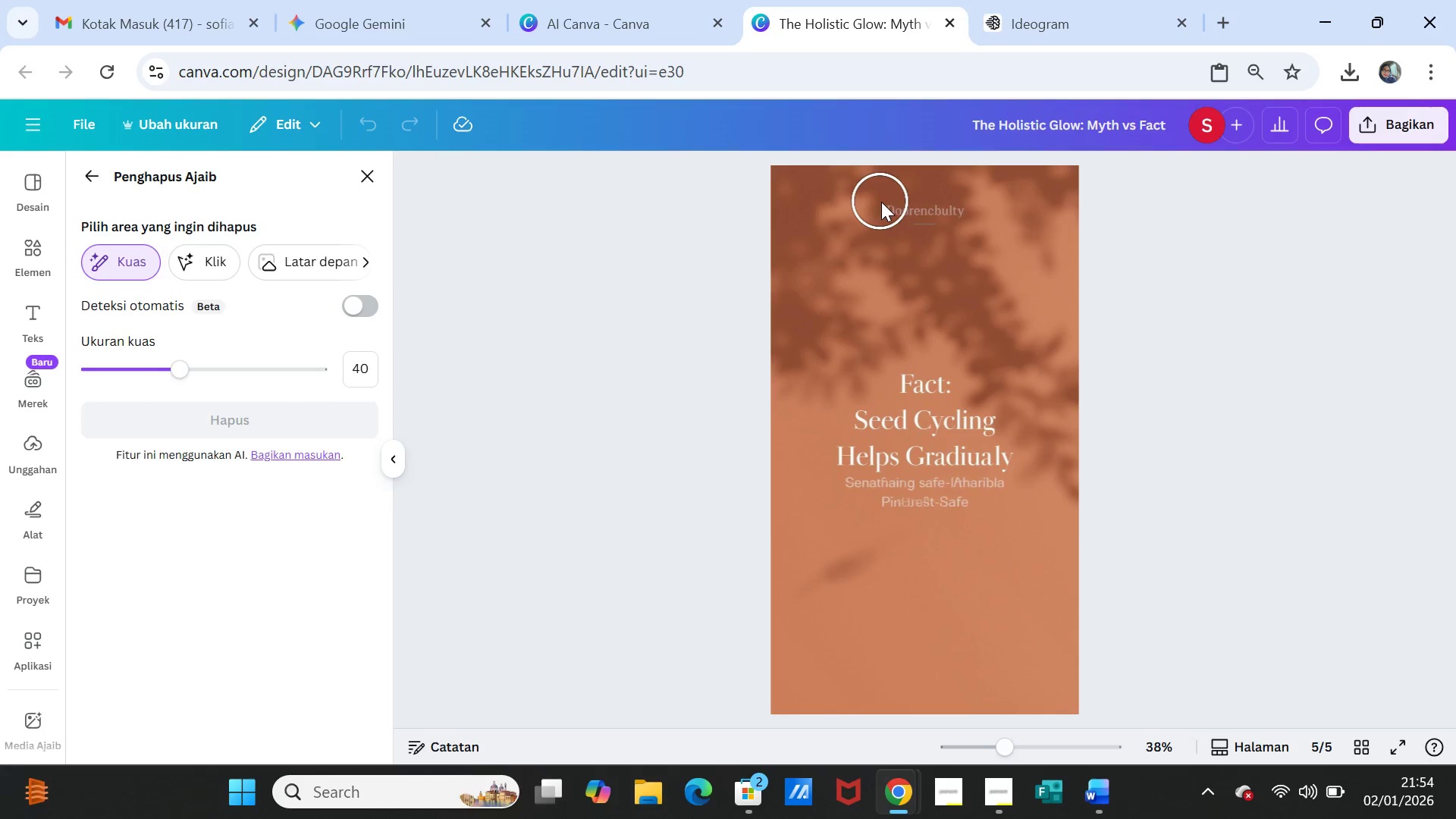 
left_click_drag(start_coordinate=[889, 209], to_coordinate=[953, 205])
 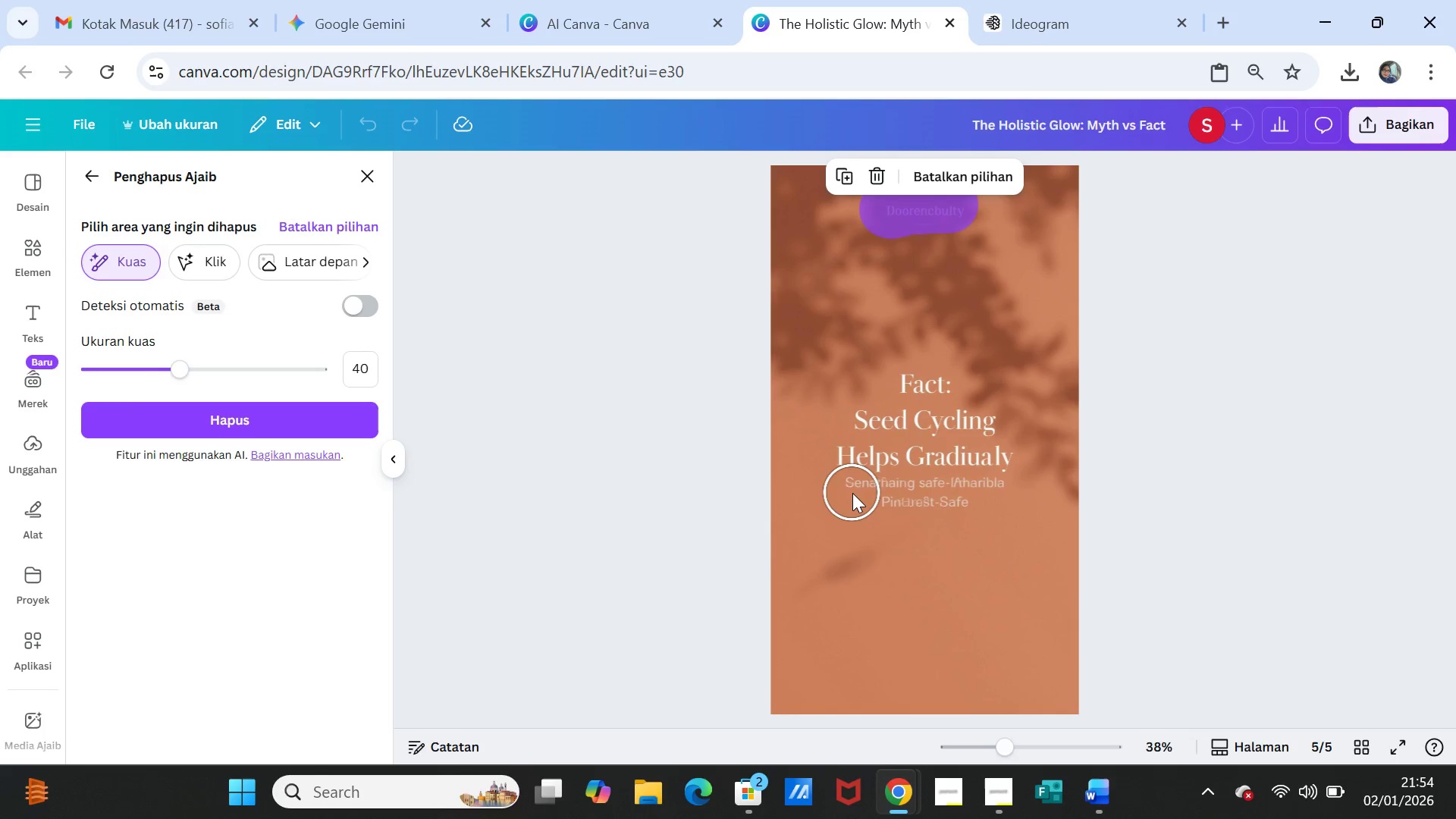 
left_click_drag(start_coordinate=[852, 493], to_coordinate=[1000, 494])
 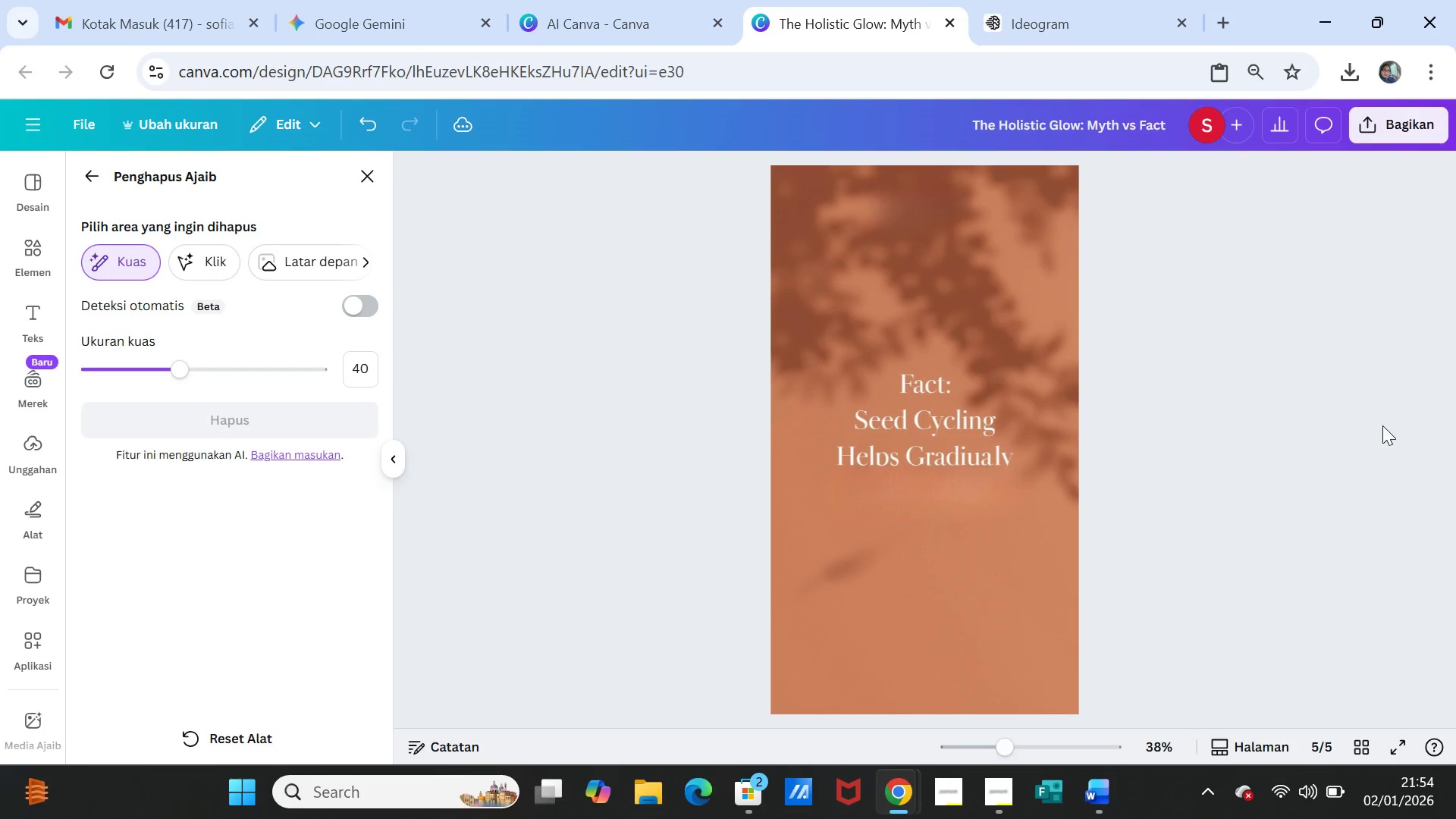 
wait(7.52)
 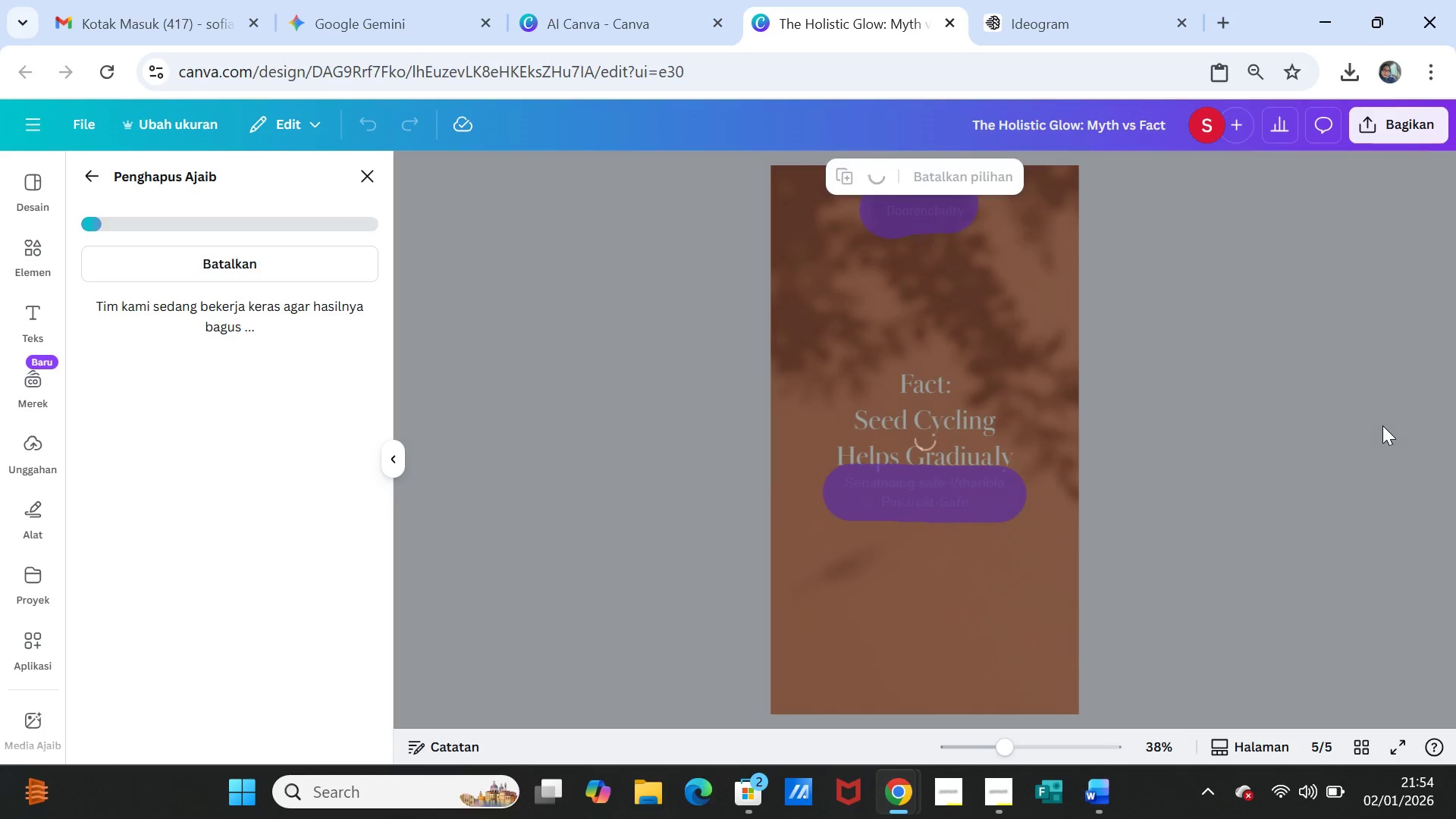 
left_click([369, 124])
 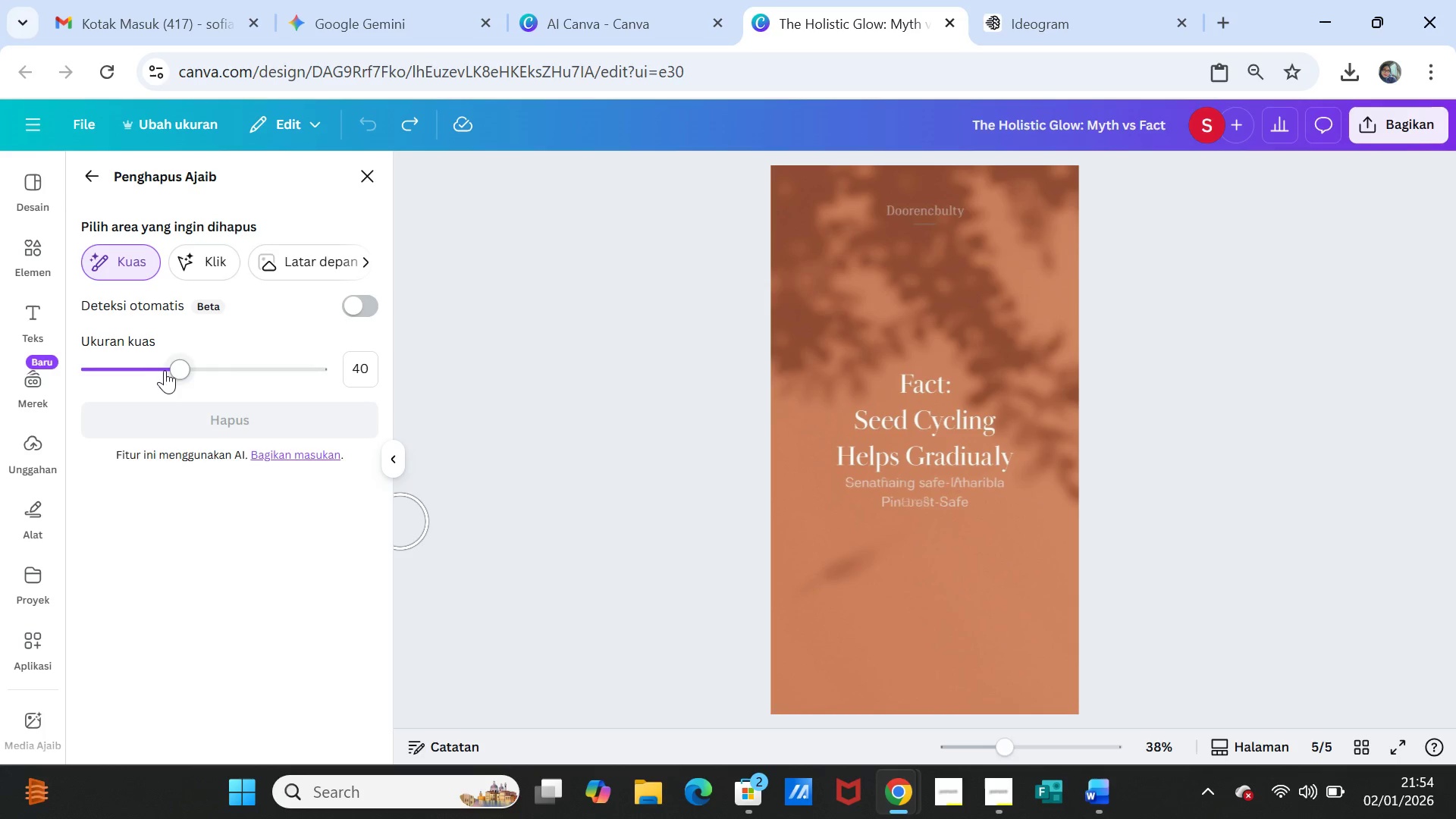 
left_click_drag(start_coordinate=[171, 367], to_coordinate=[140, 363])
 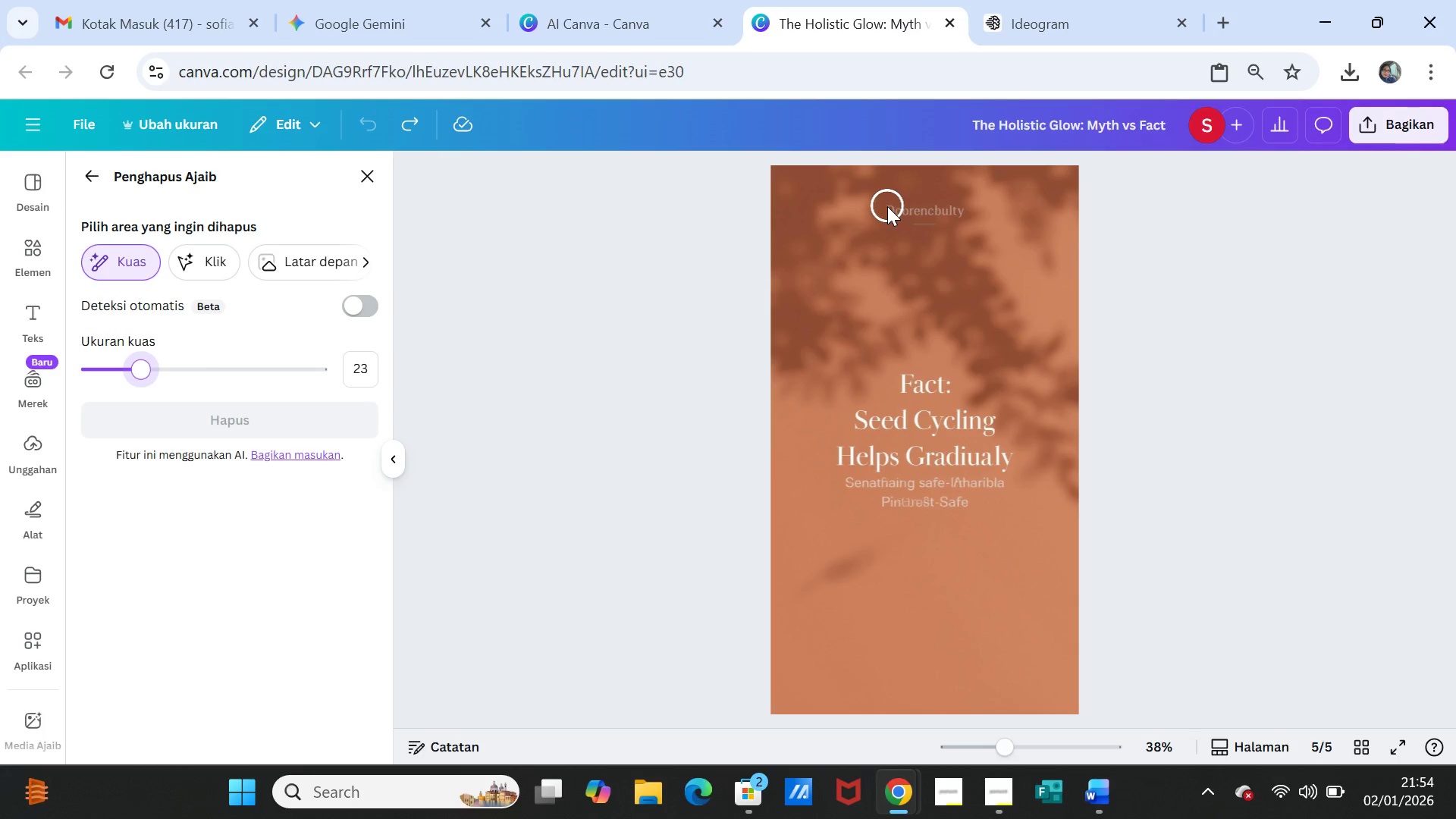 
left_click_drag(start_coordinate=[890, 209], to_coordinate=[966, 210])
 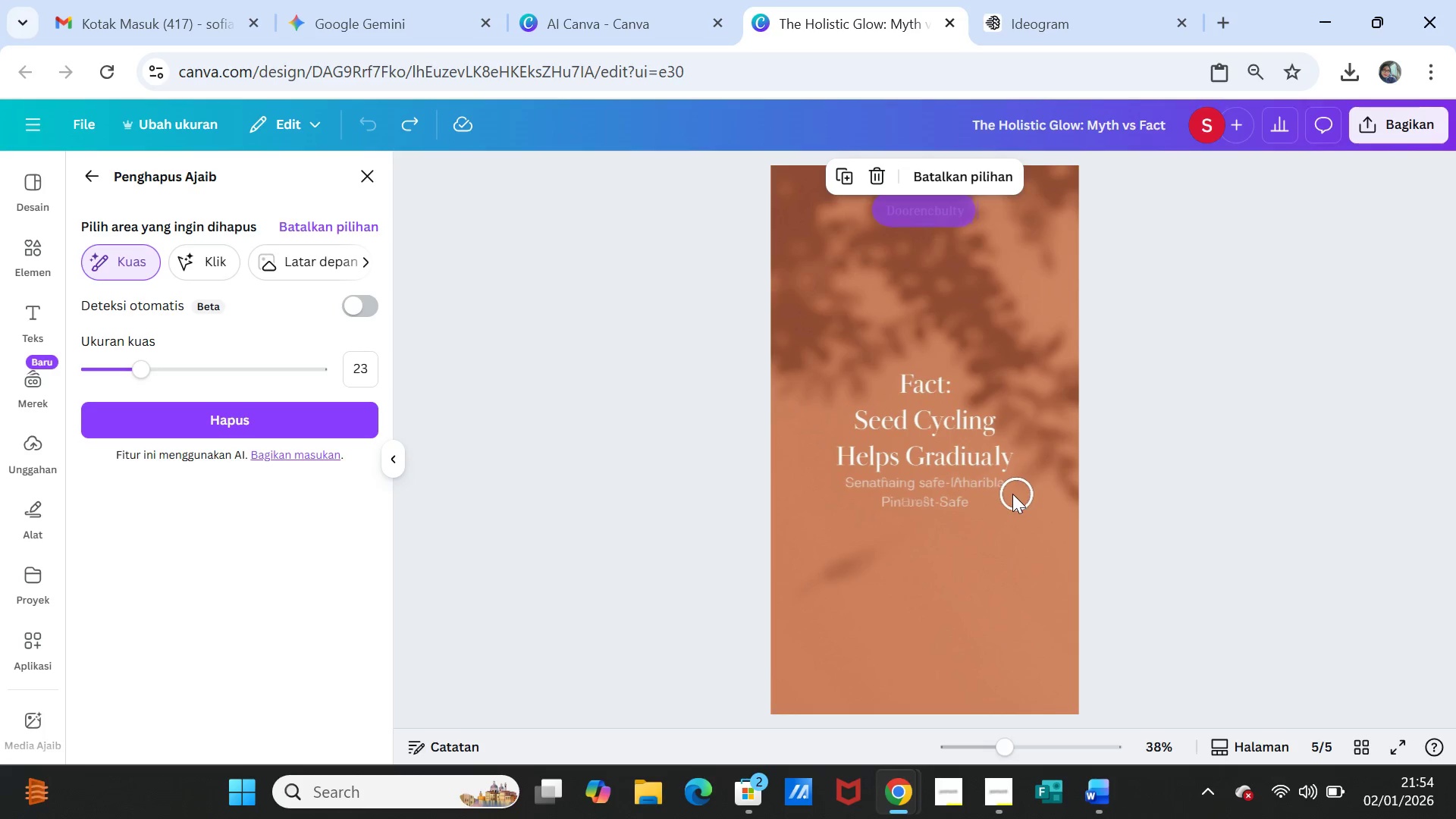 
left_click_drag(start_coordinate=[1012, 493], to_coordinate=[980, 513])
 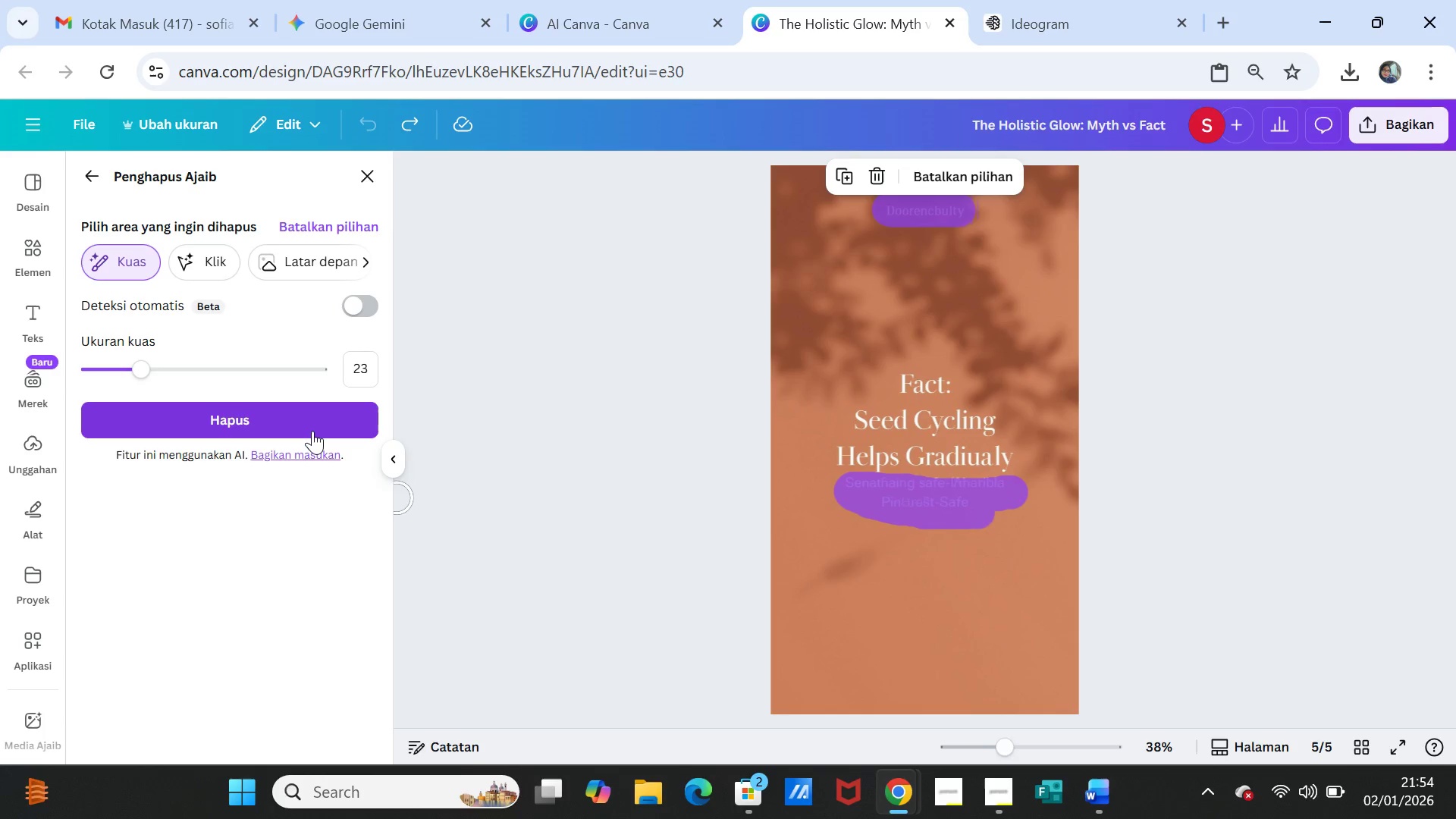 
left_click([312, 428])
 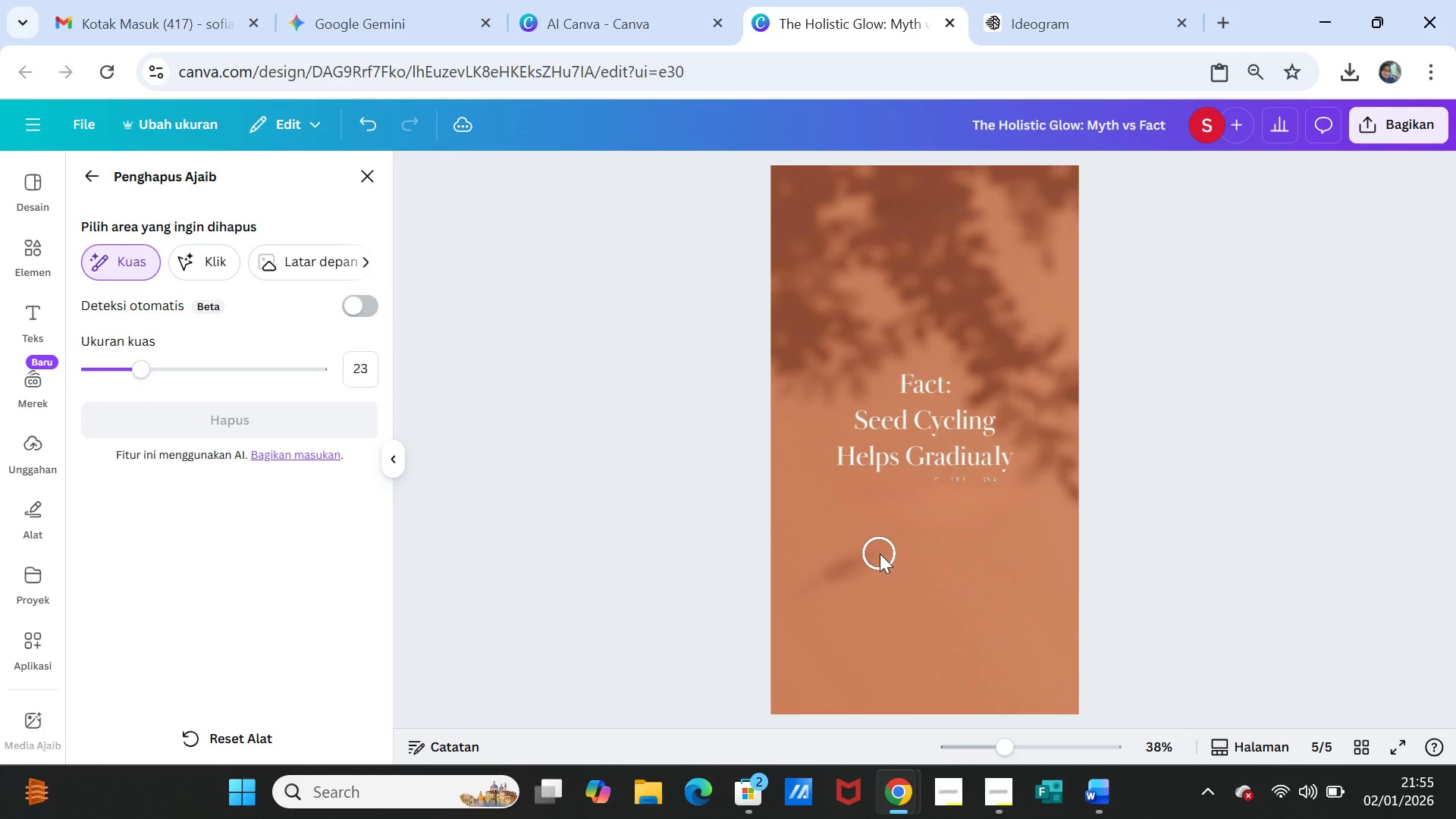 
wait(10.64)
 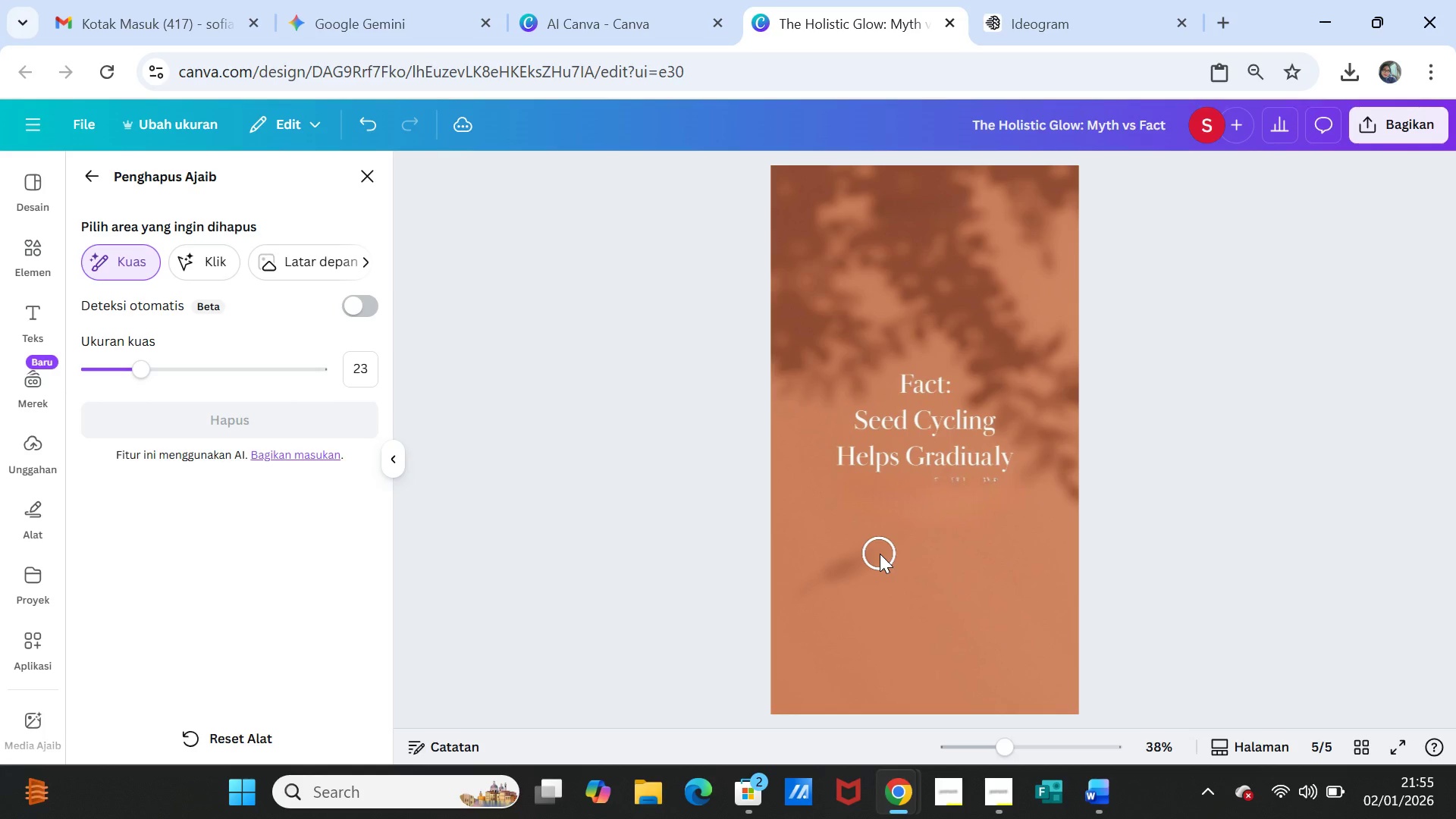 
left_click_drag(start_coordinate=[993, 492], to_coordinate=[929, 487])
 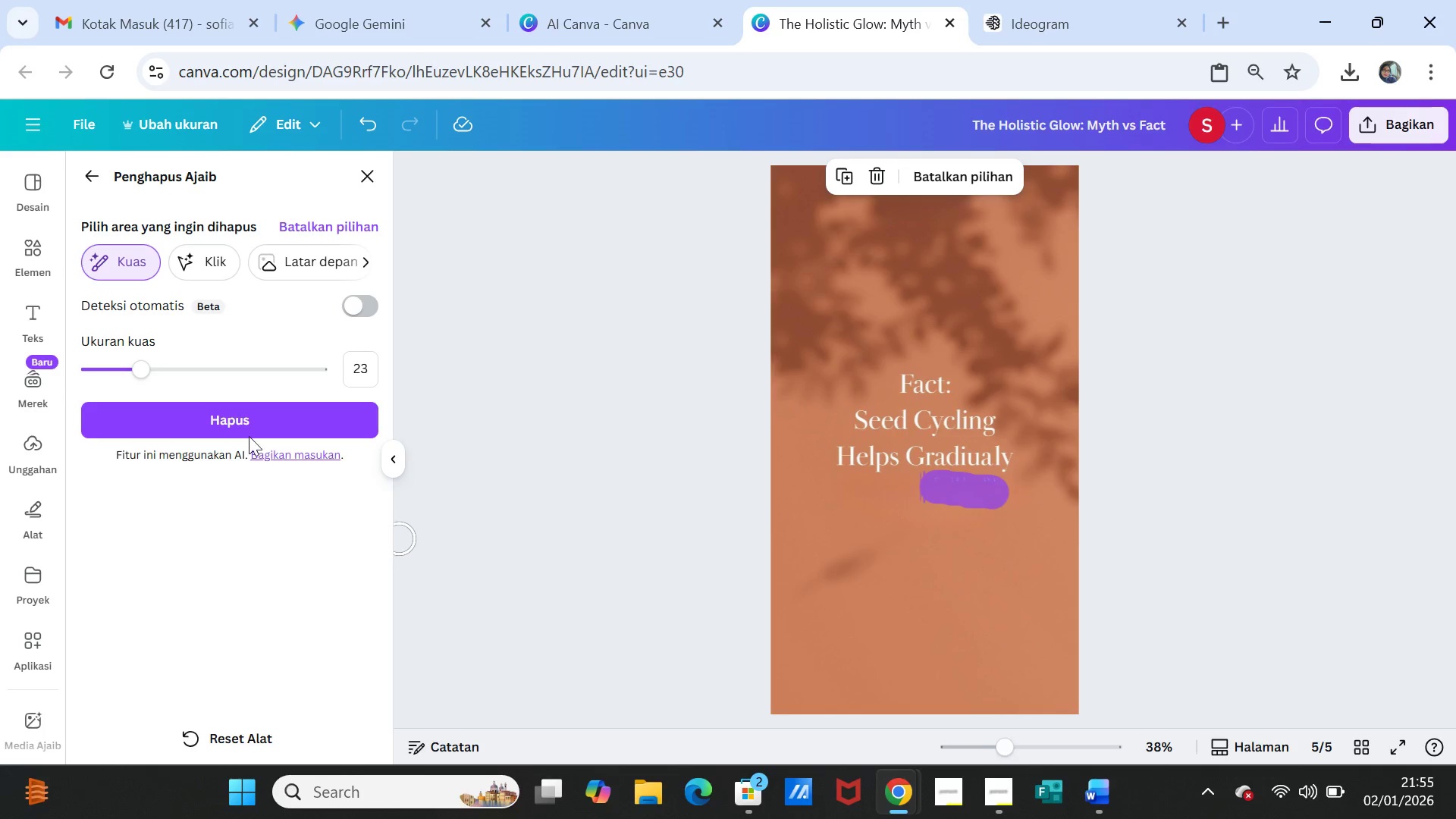 
left_click([244, 424])
 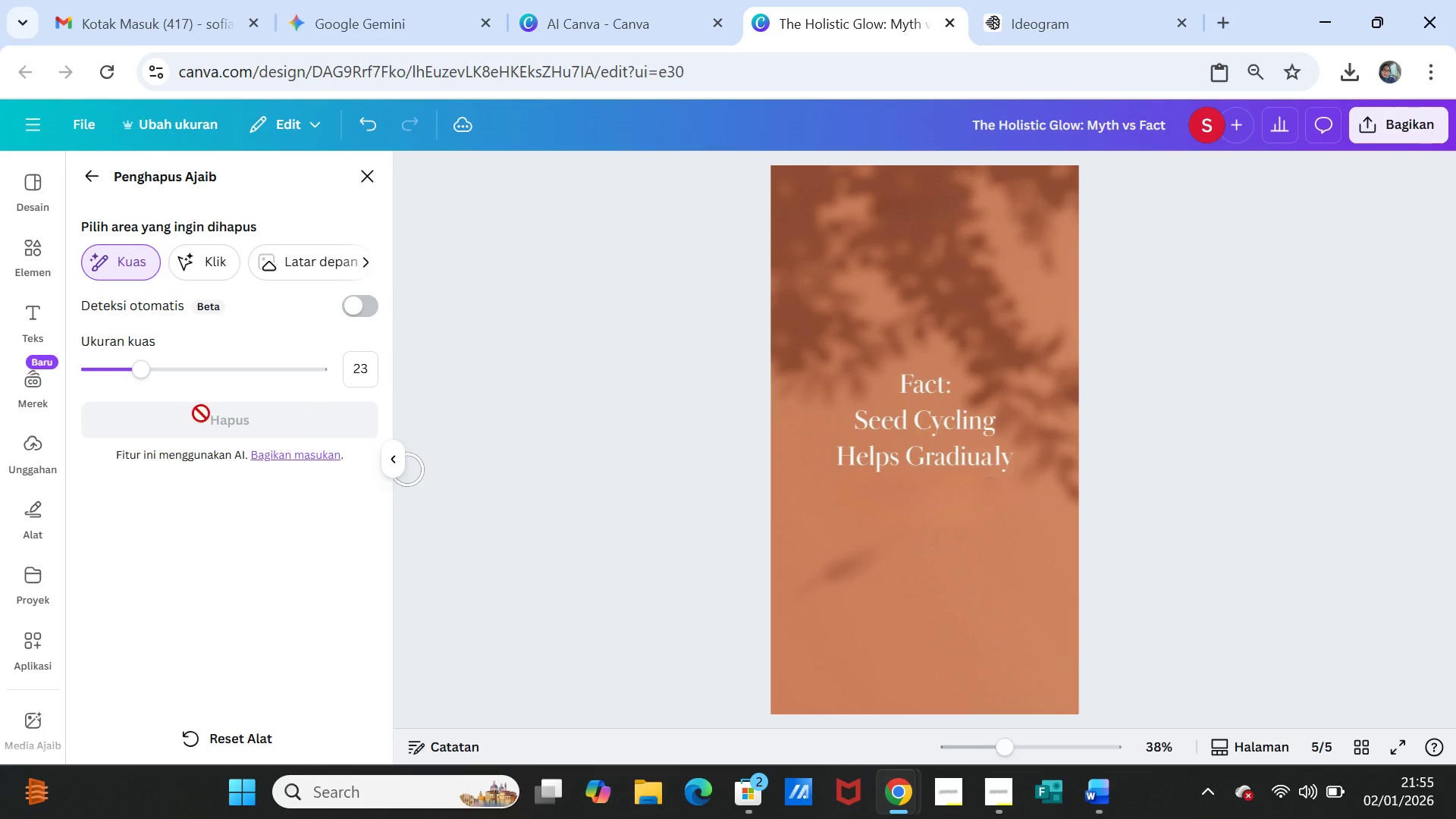 
wait(7.8)
 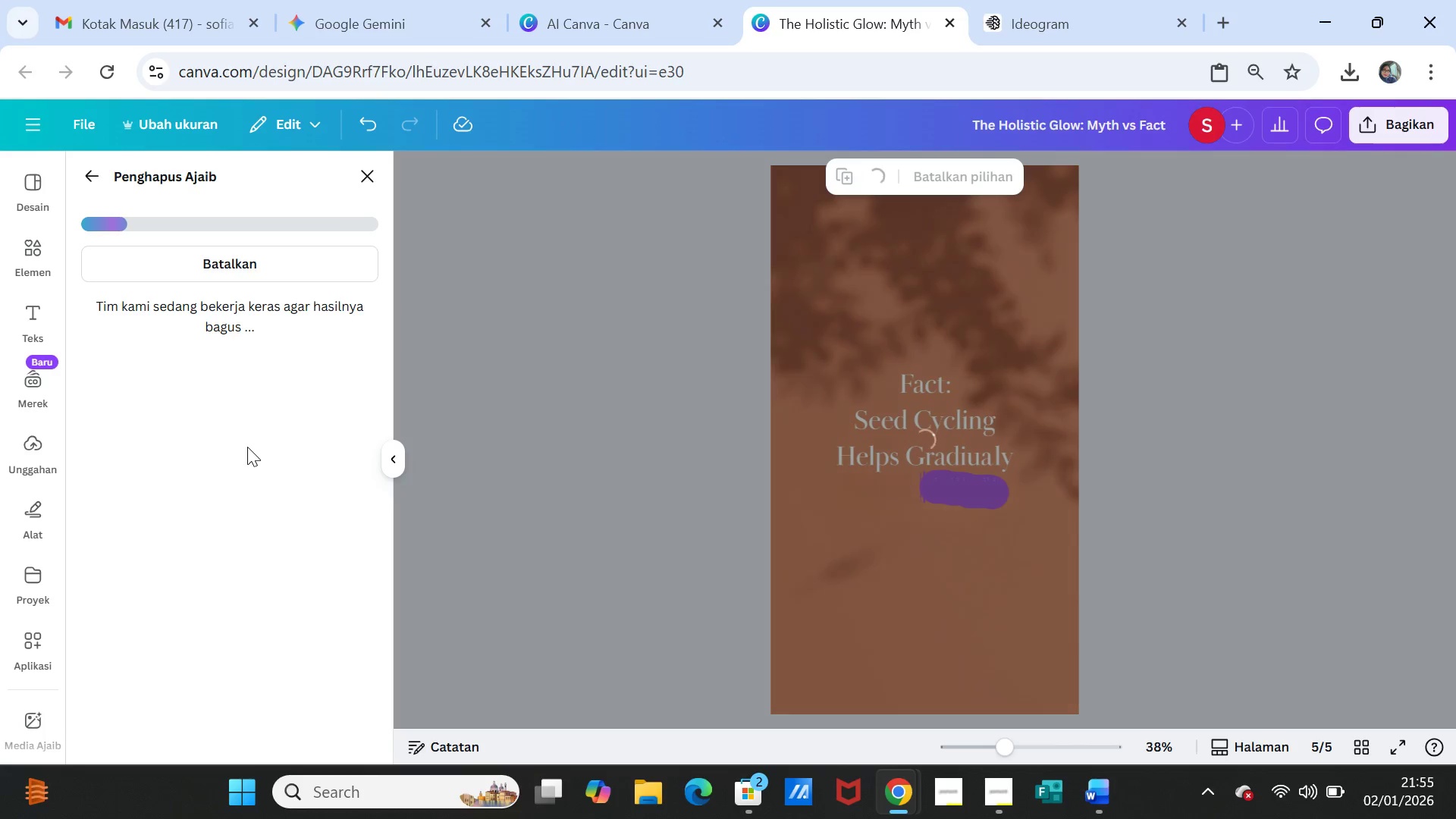 
scroll: coordinate [813, 490], scroll_direction: up, amount: 3.0
 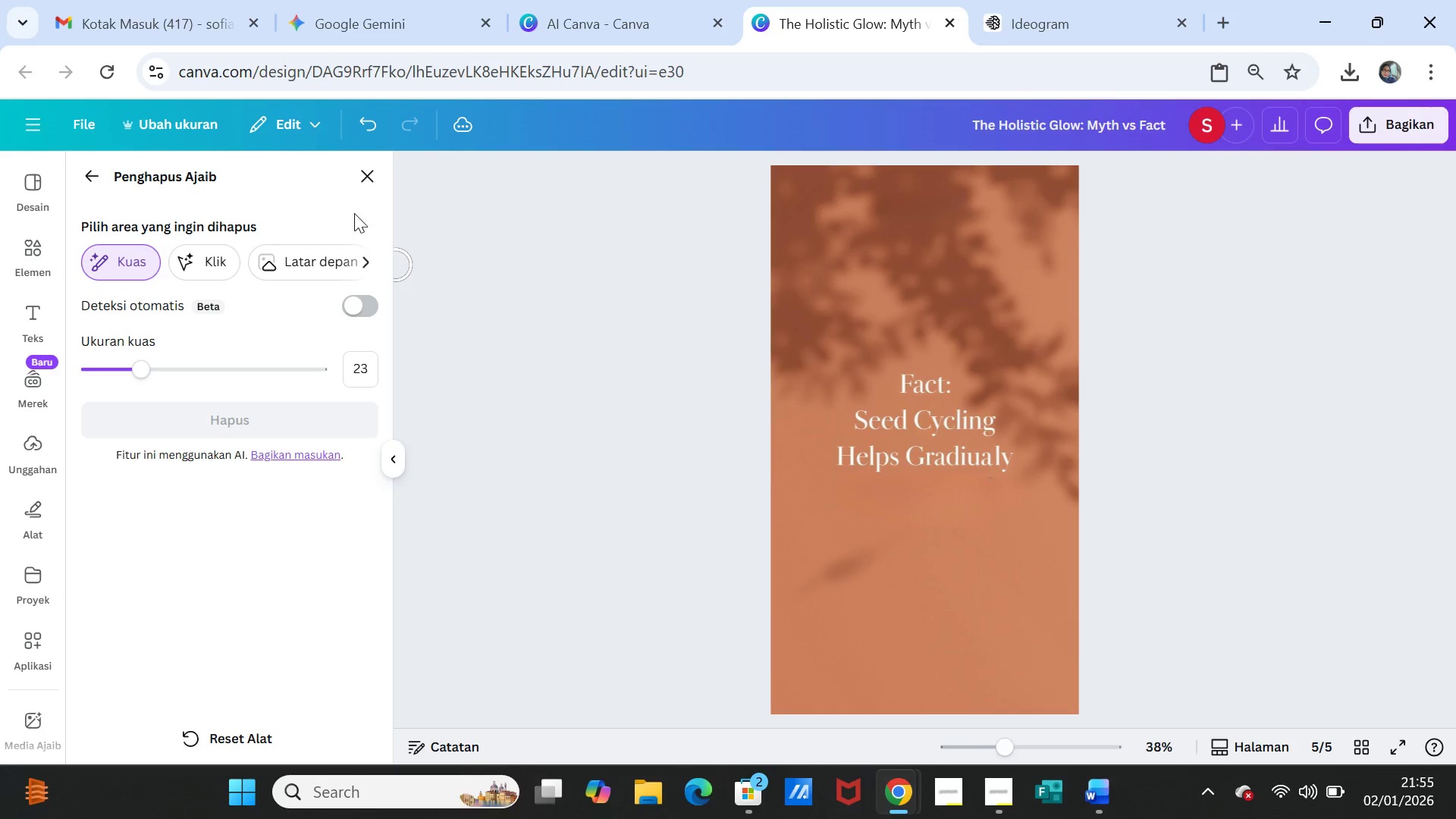 
left_click([368, 174])
 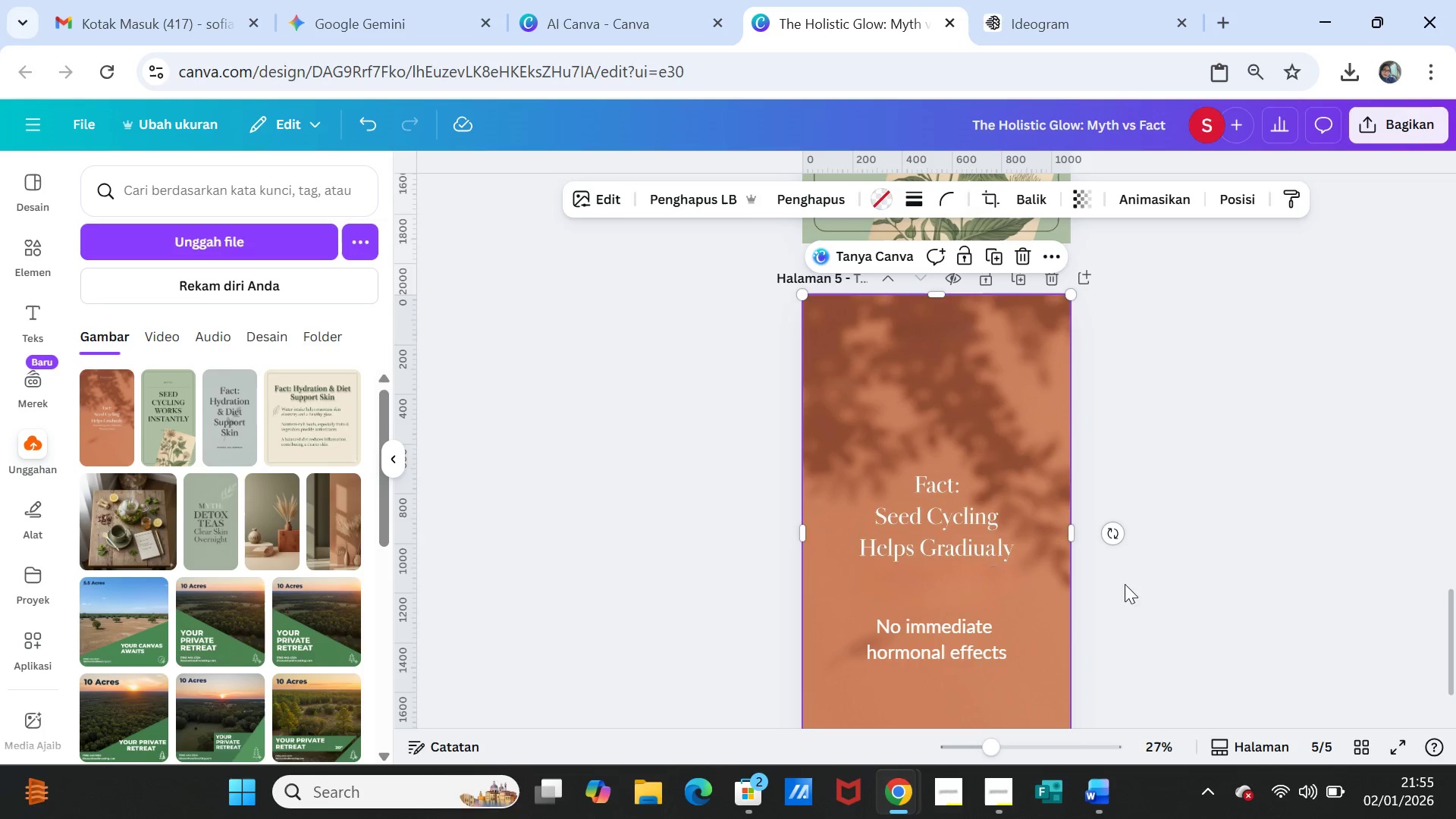 
scroll: coordinate [1247, 598], scroll_direction: down, amount: 2.0
 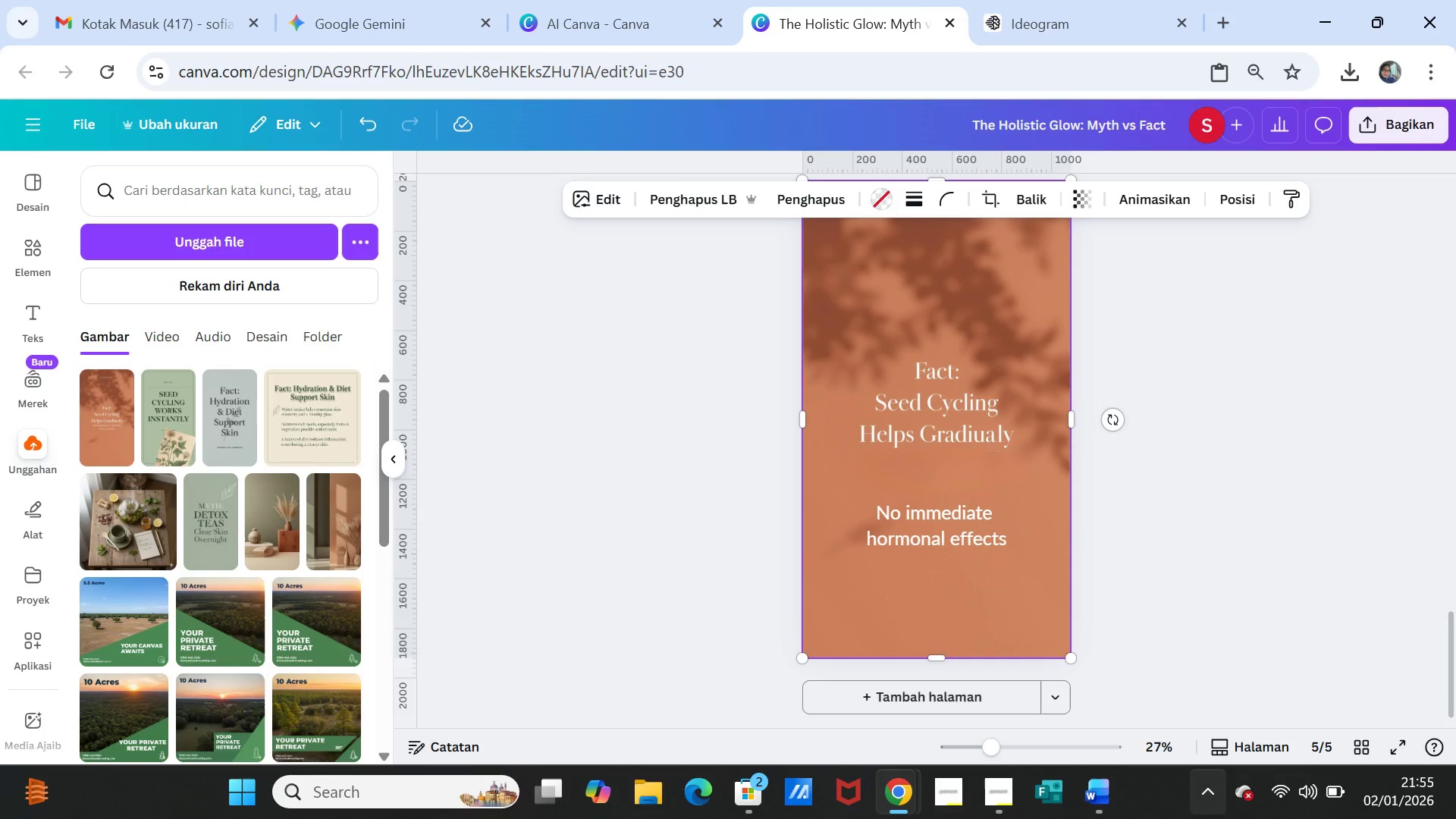 
scroll: coordinate [1090, 585], scroll_direction: up, amount: 3.0
 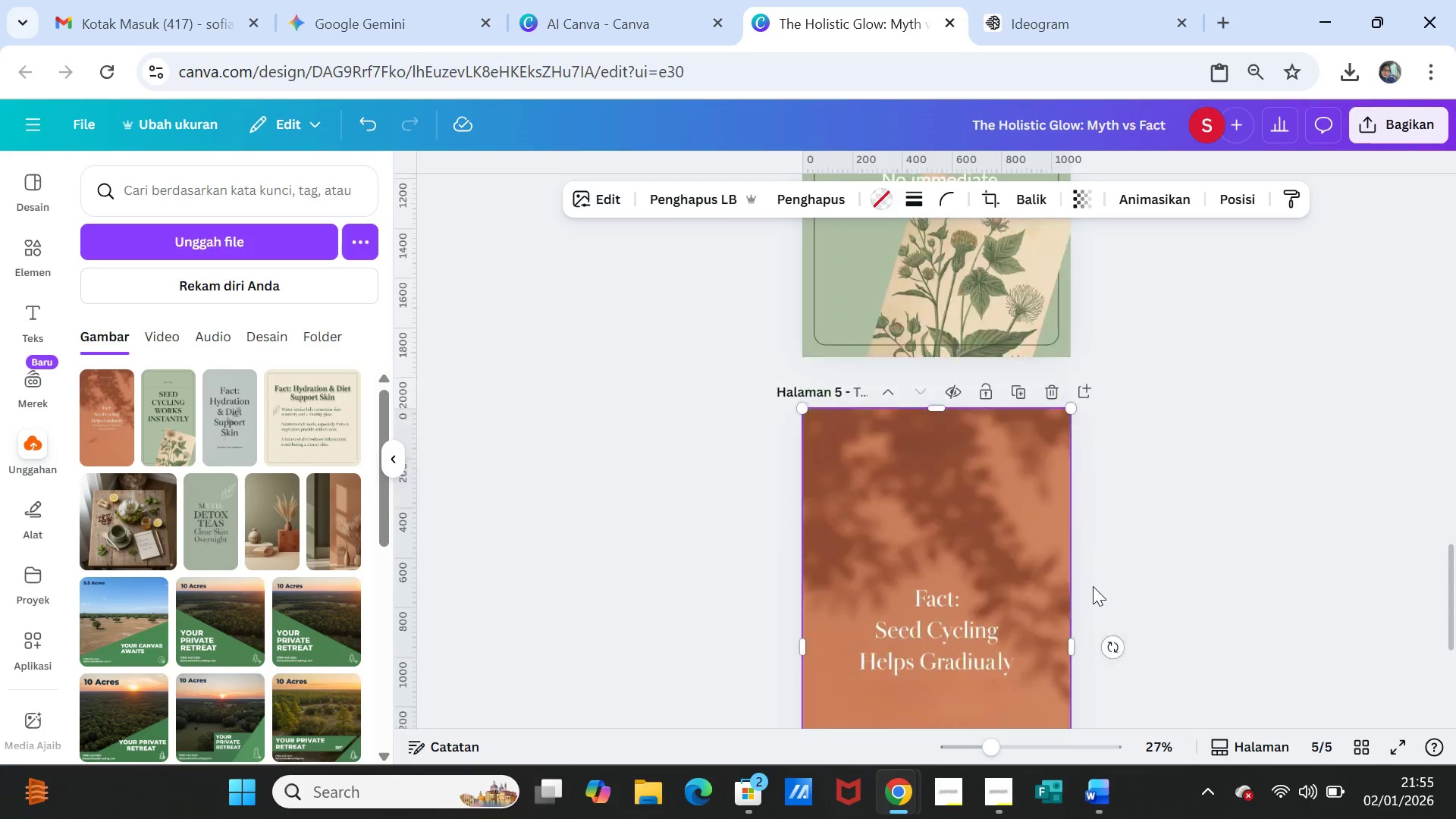 
scroll: coordinate [1093, 586], scroll_direction: down, amount: 4.0
 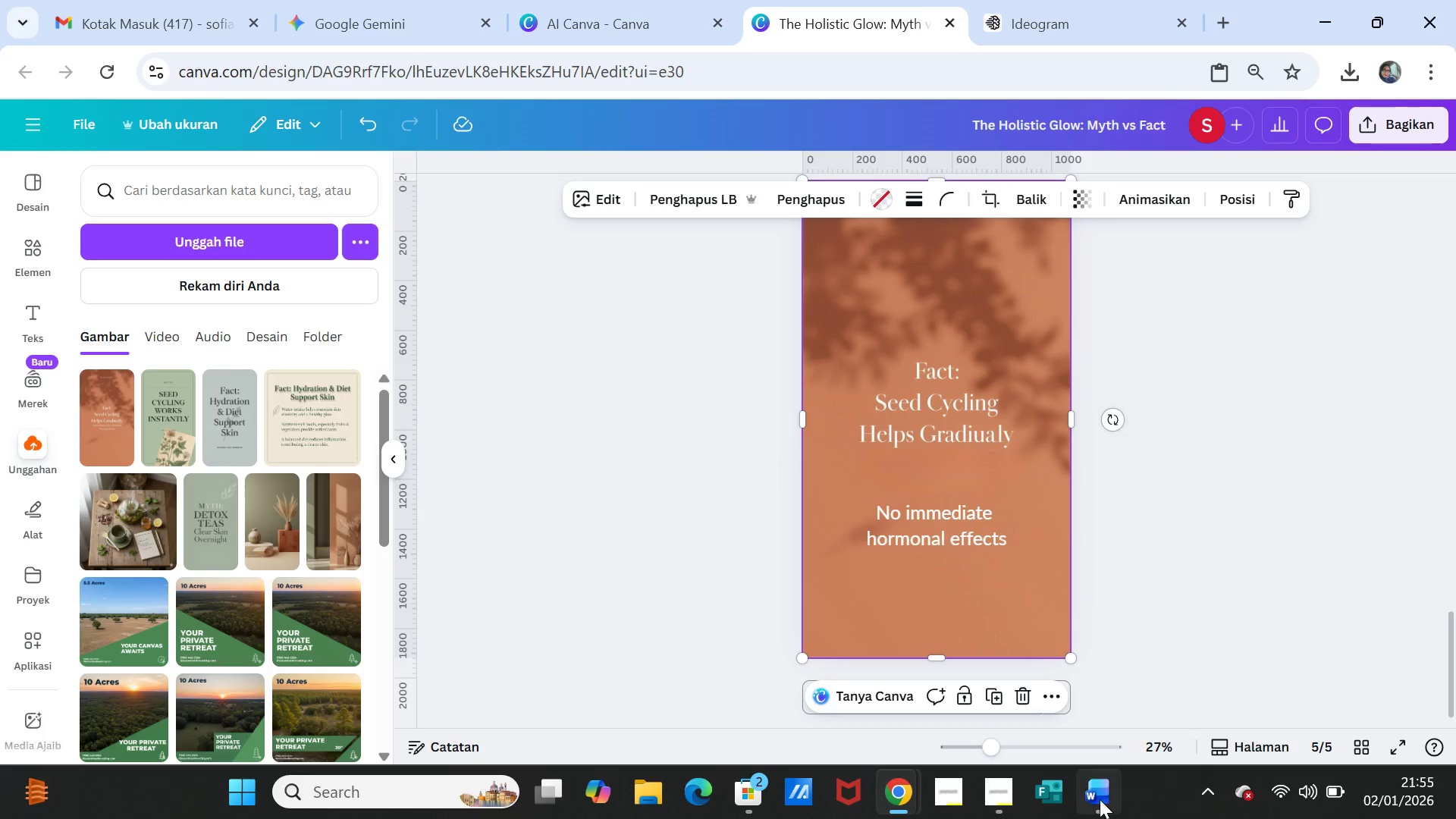 
left_click([1100, 799])
 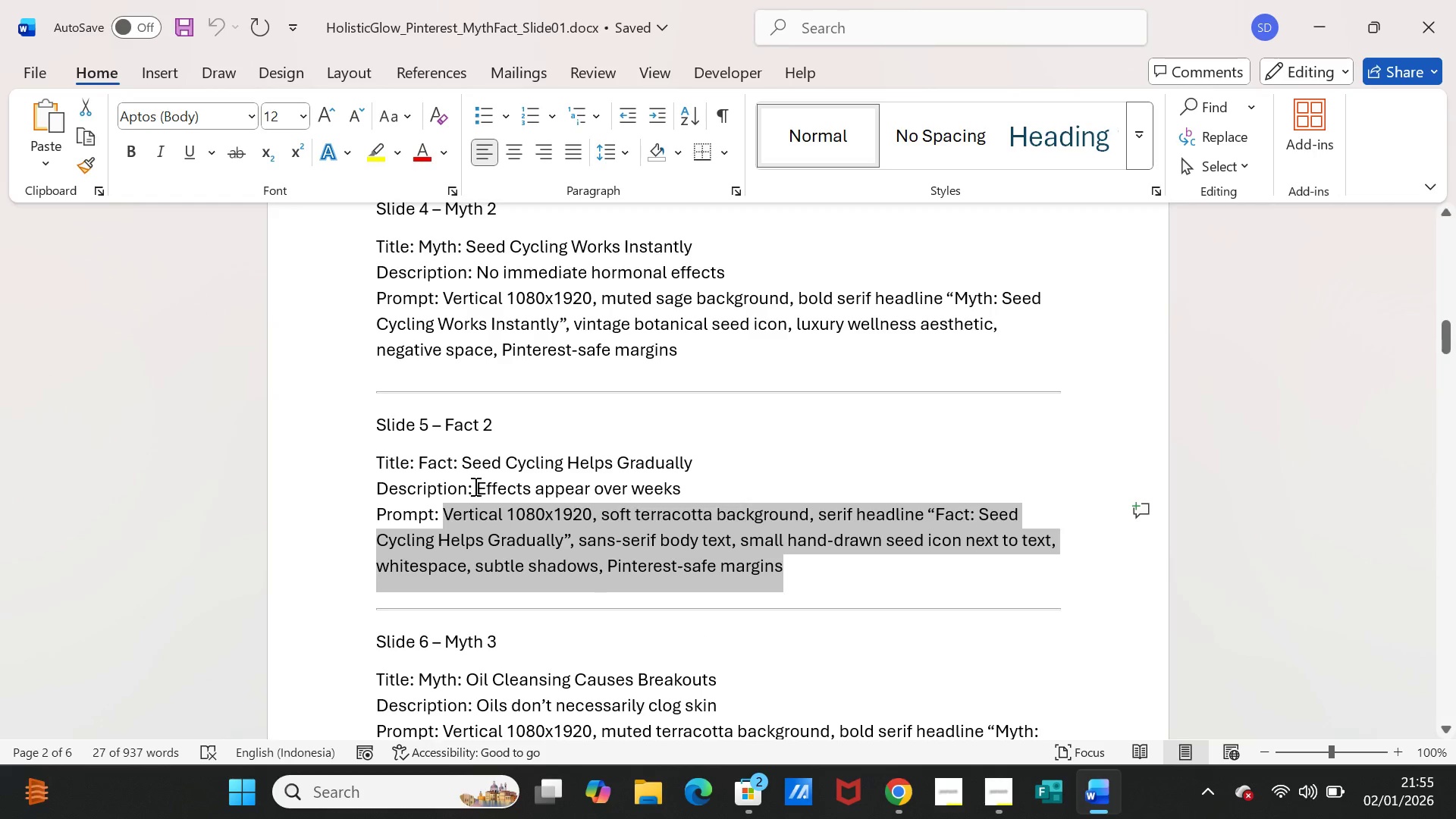 
left_click_drag(start_coordinate=[476, 485], to_coordinate=[668, 480])
 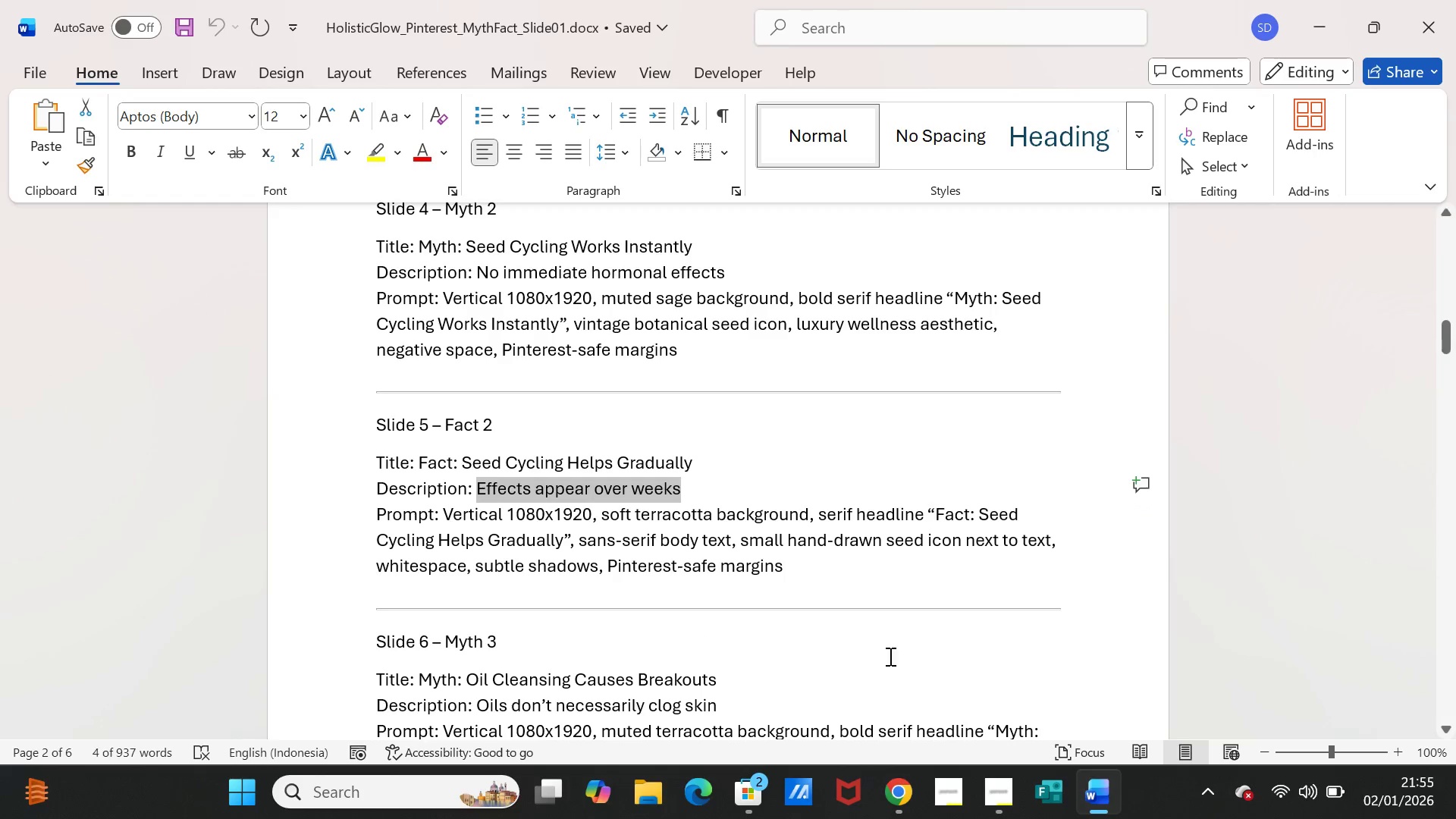 
key(Control+C)
 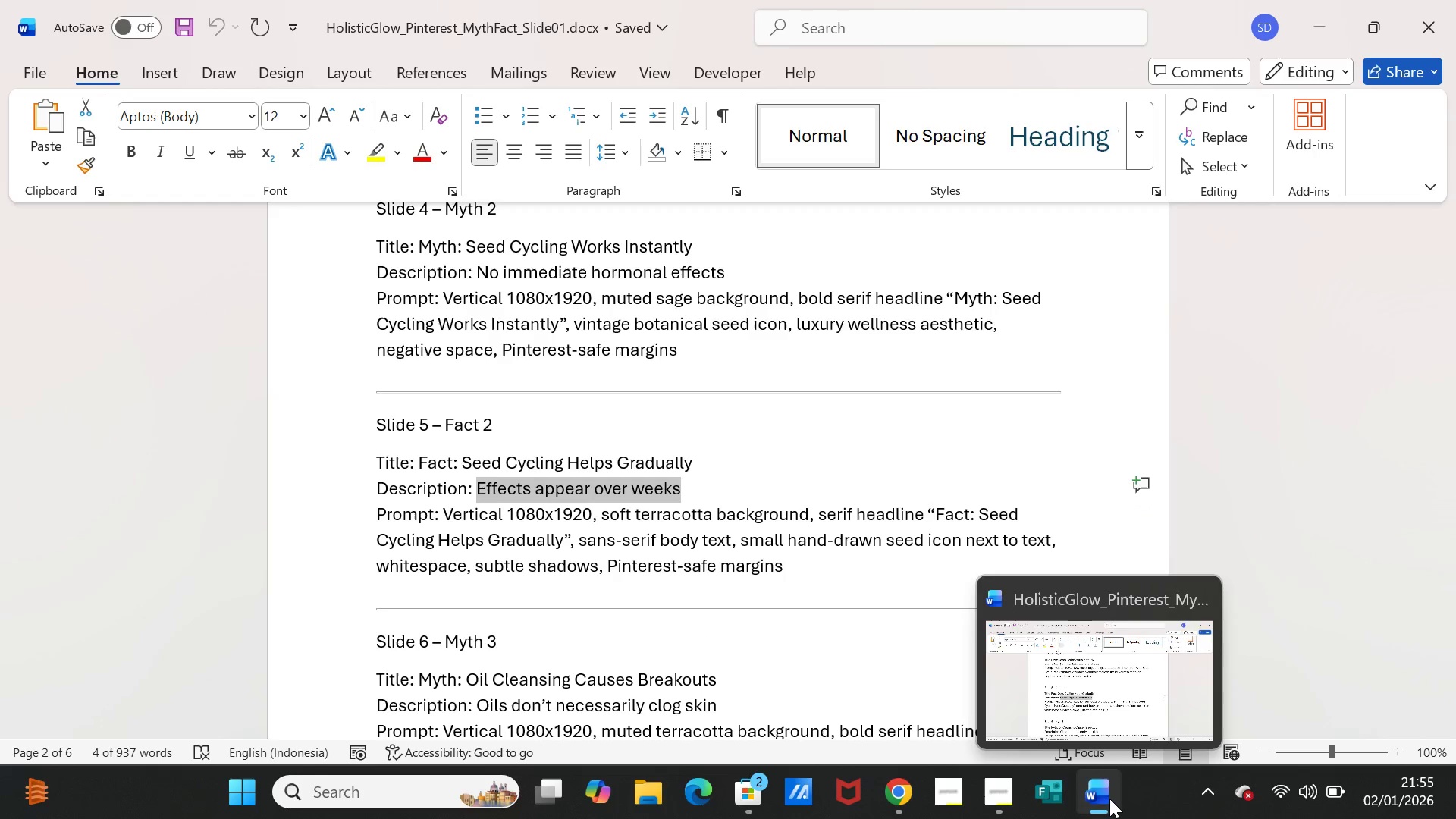 
left_click([1109, 799])
 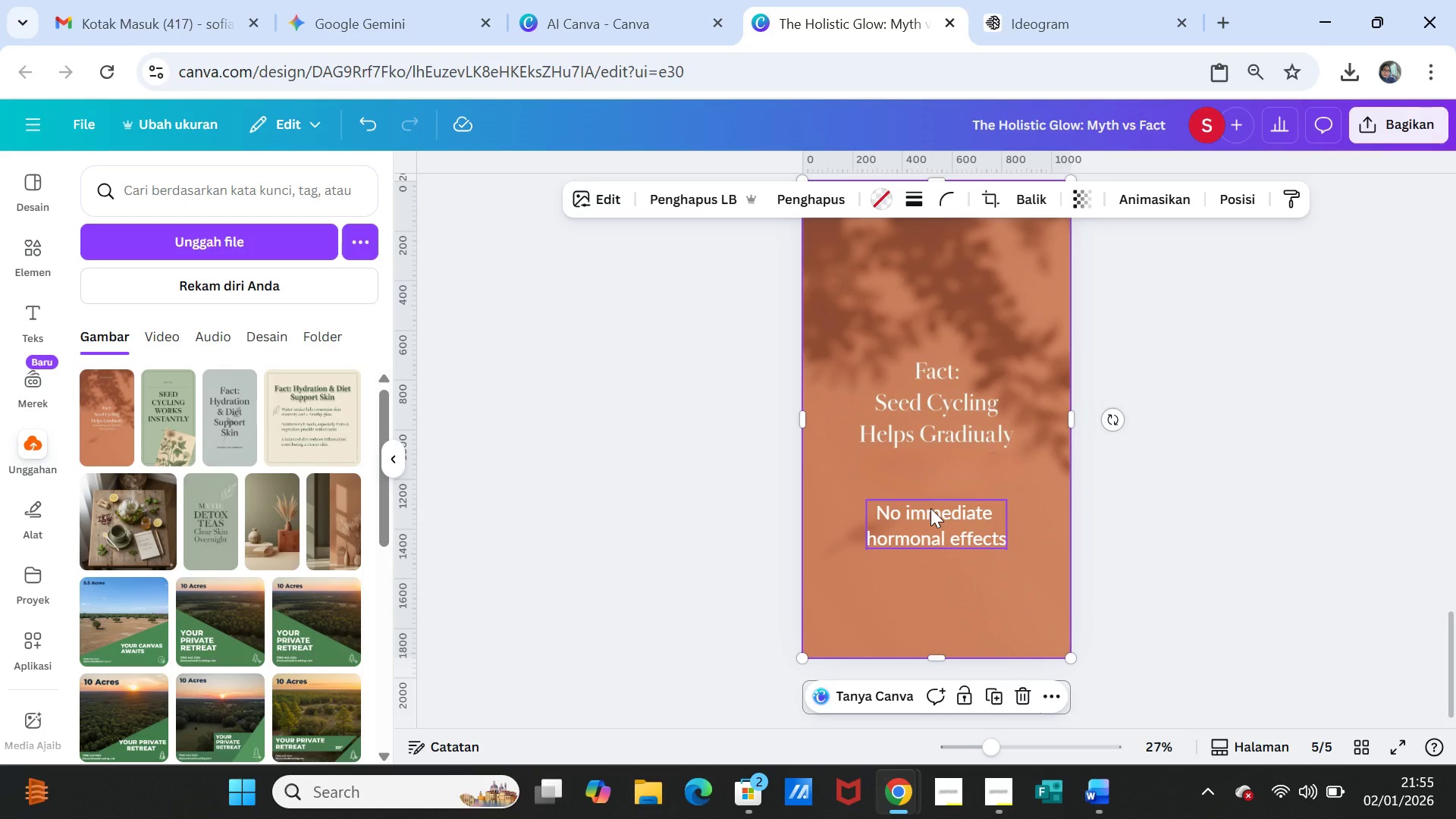 
double_click([930, 508])
 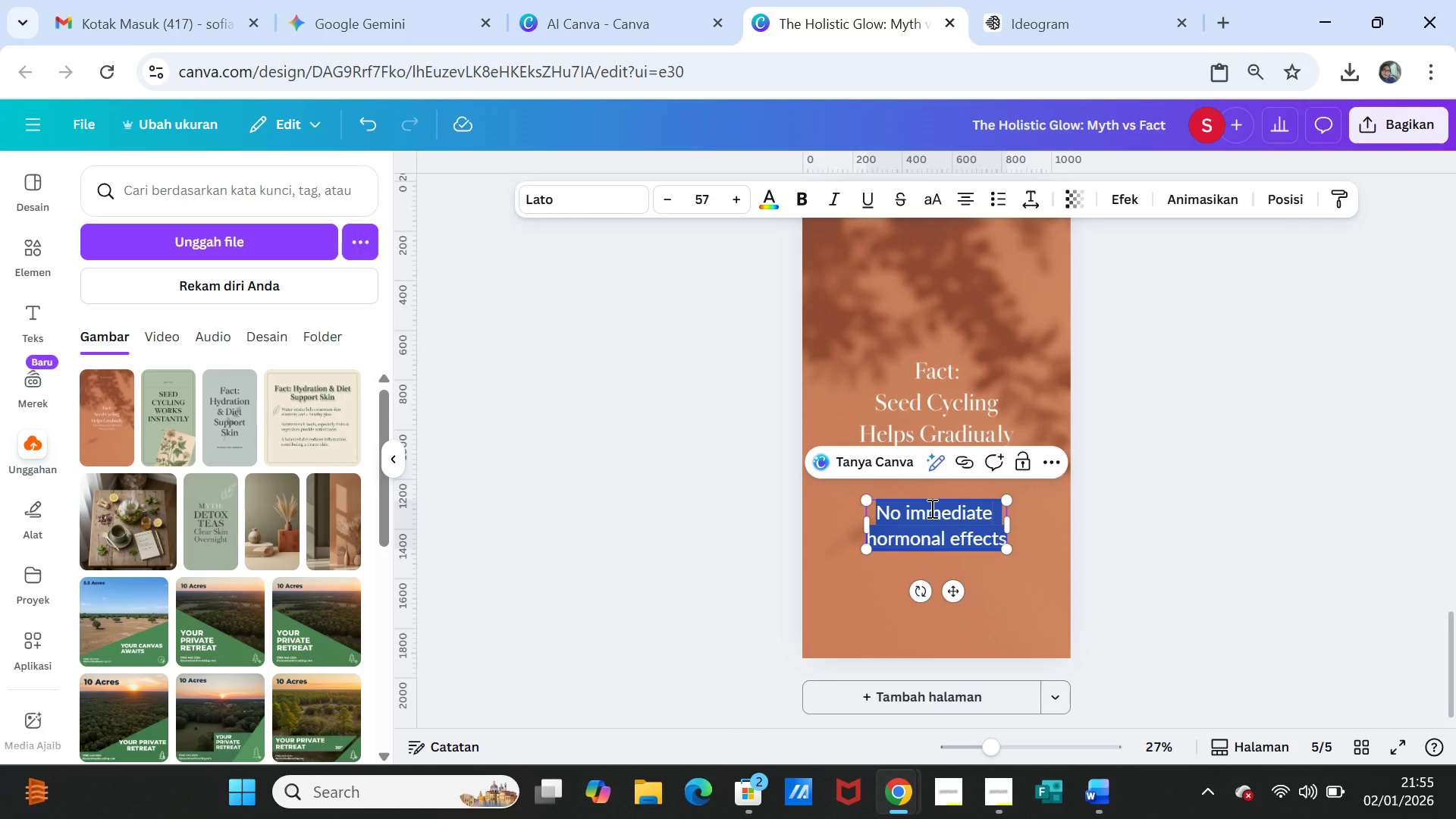 
key(Control+V)
 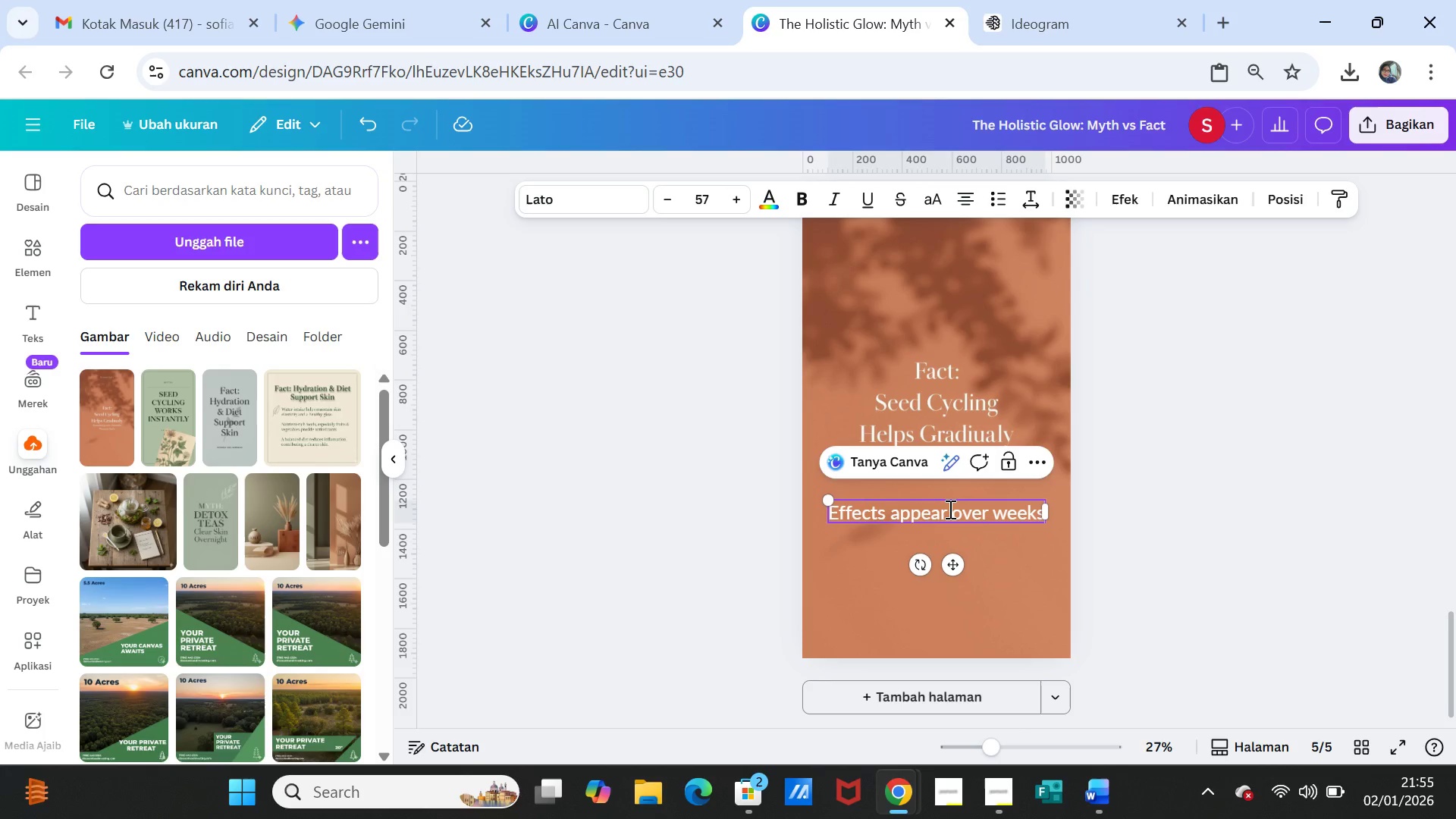 
left_click([948, 509])
 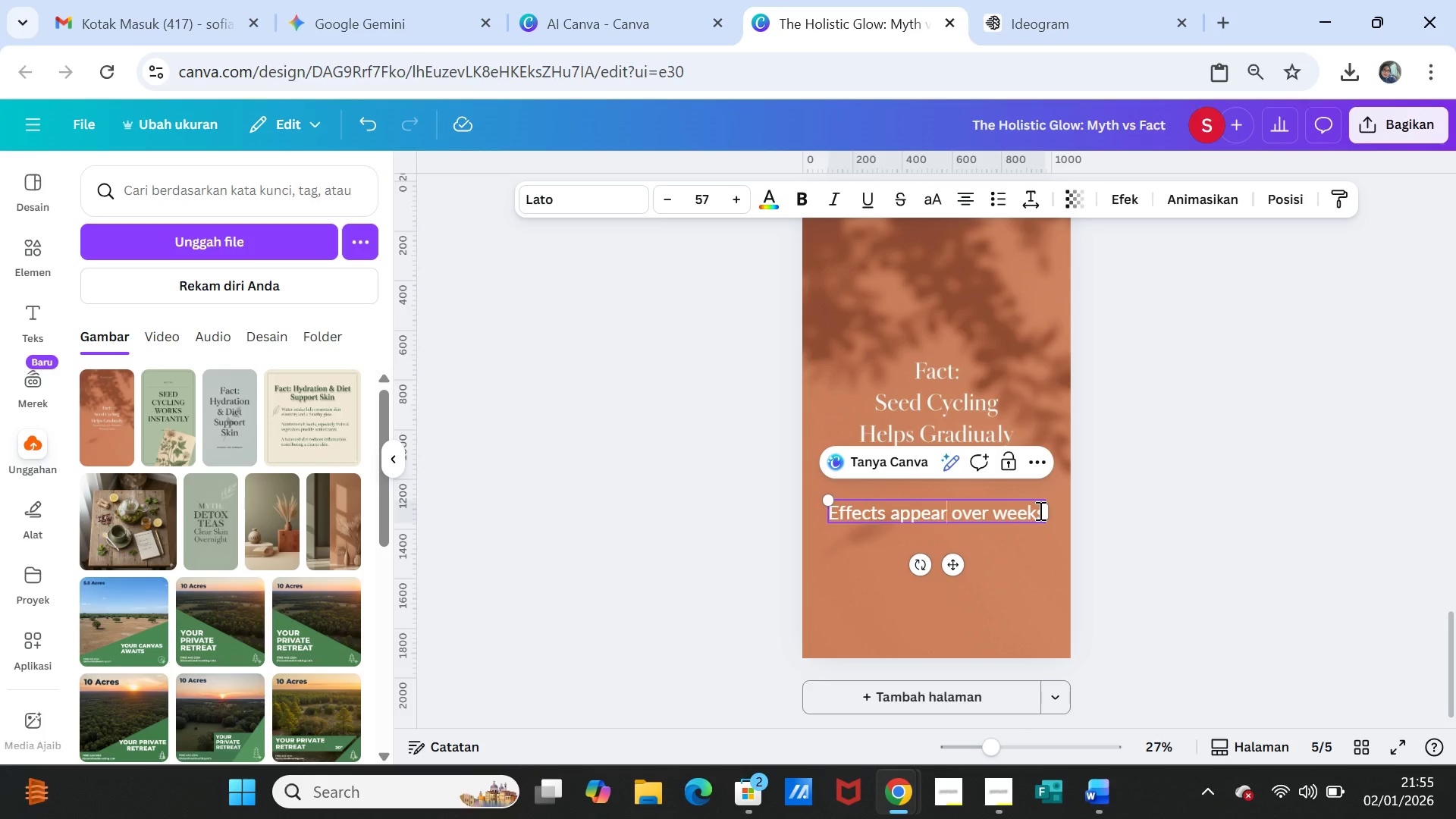 
key(Enter)
 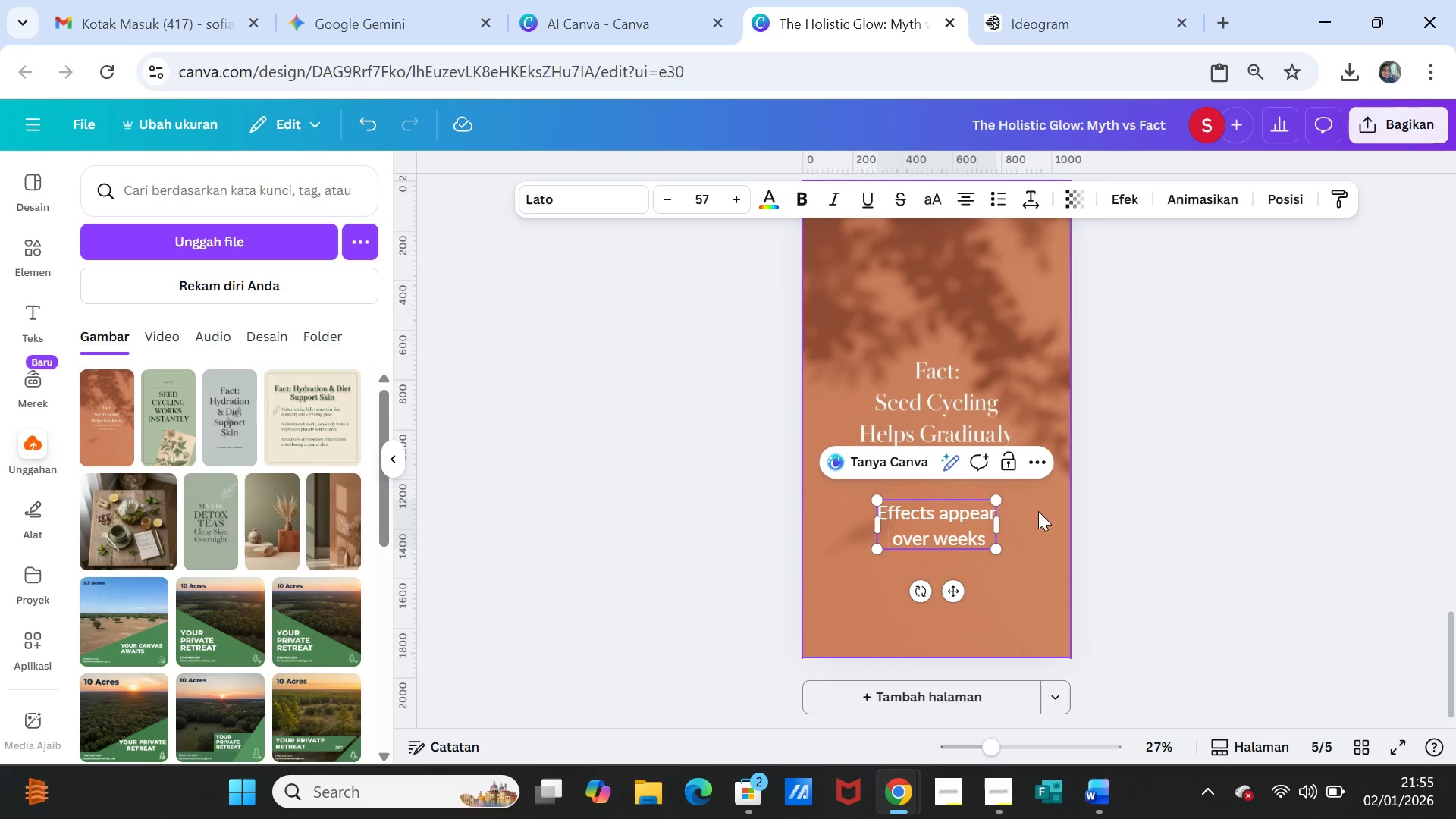 
left_click([1125, 514])
 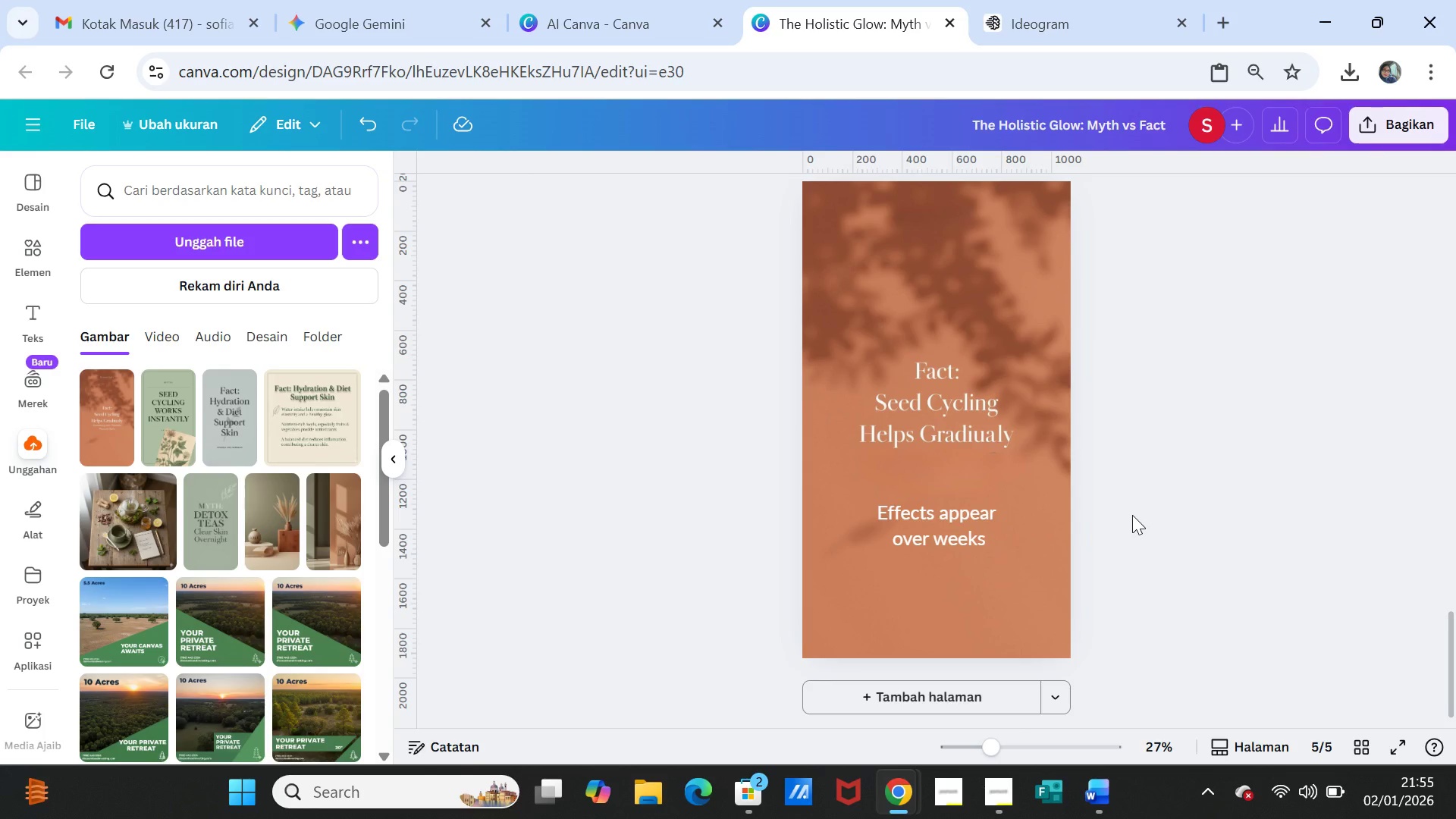 
scroll: coordinate [1132, 515], scroll_direction: up, amount: 5.0
 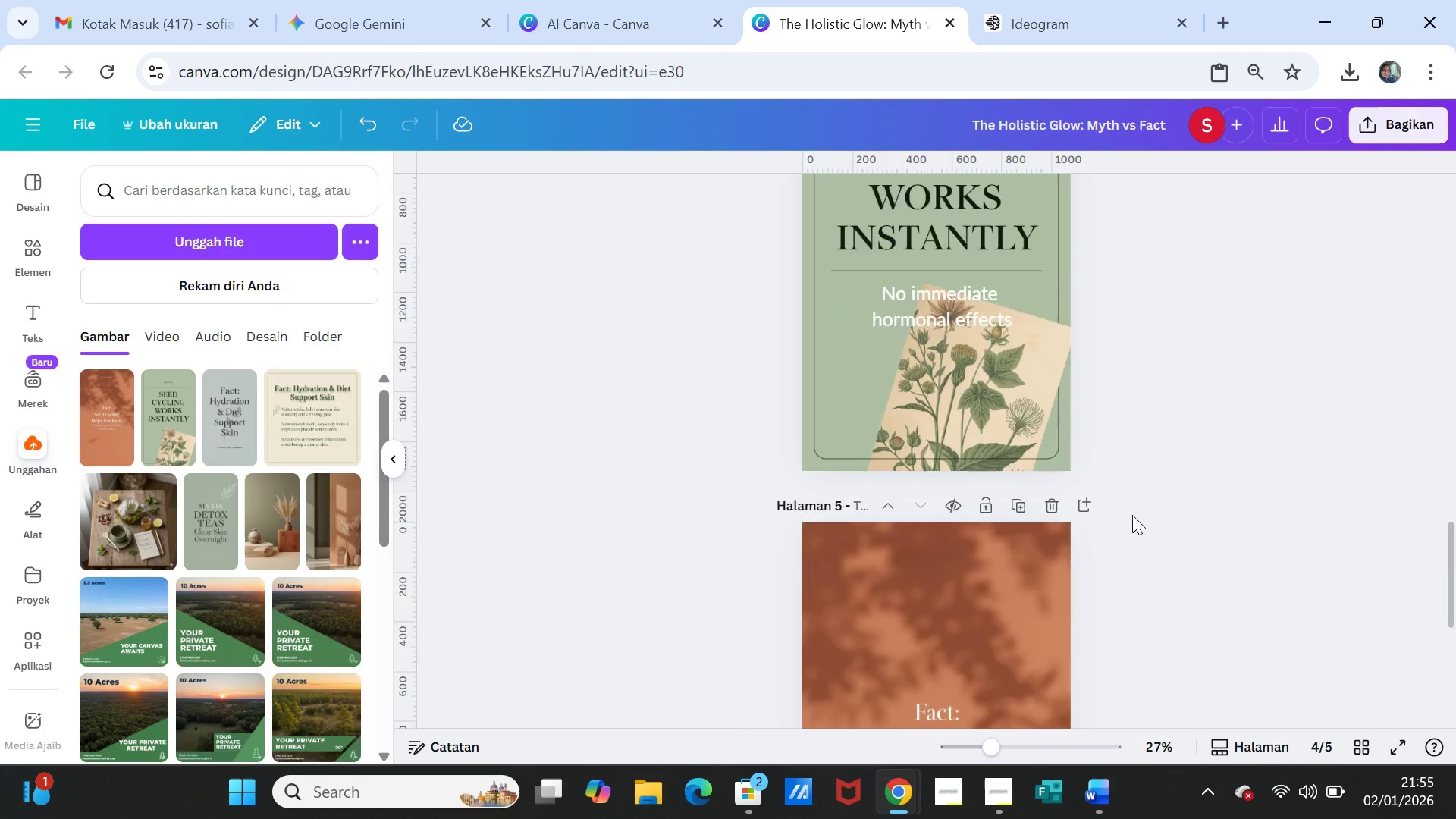 
scroll: coordinate [1132, 515], scroll_direction: down, amount: 3.0
 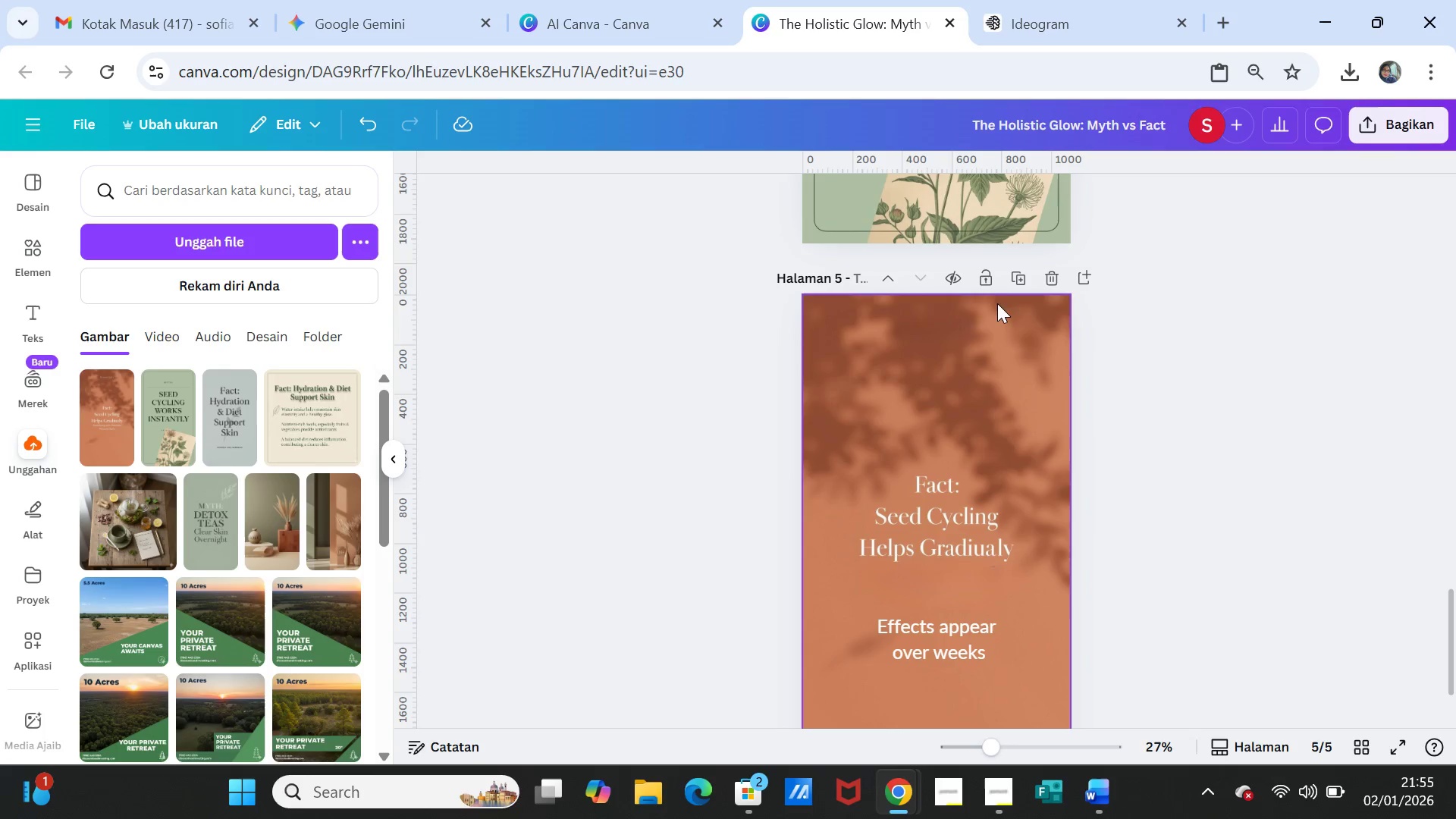 
left_click([1021, 267])
 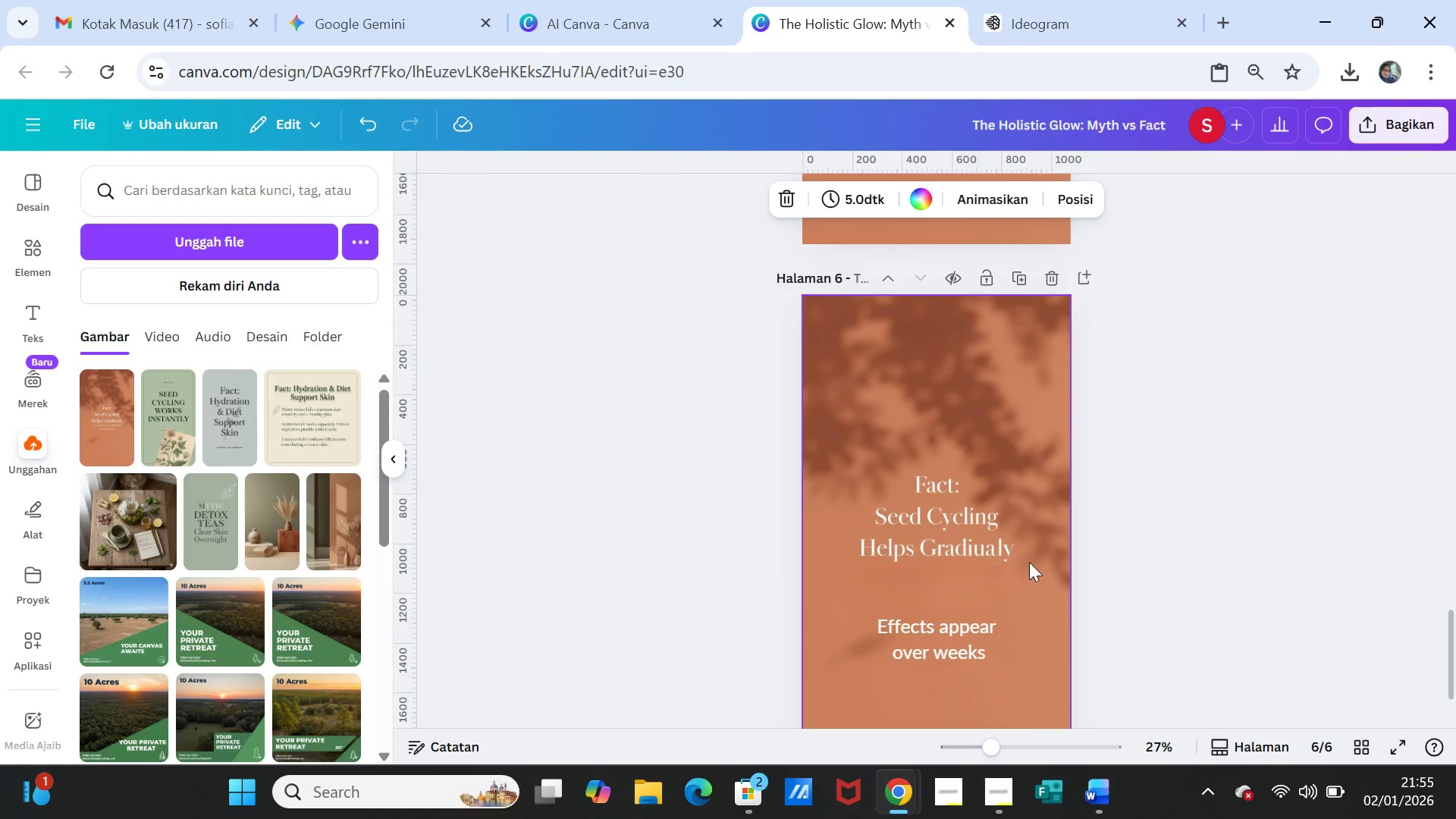 
left_click([1018, 557])
 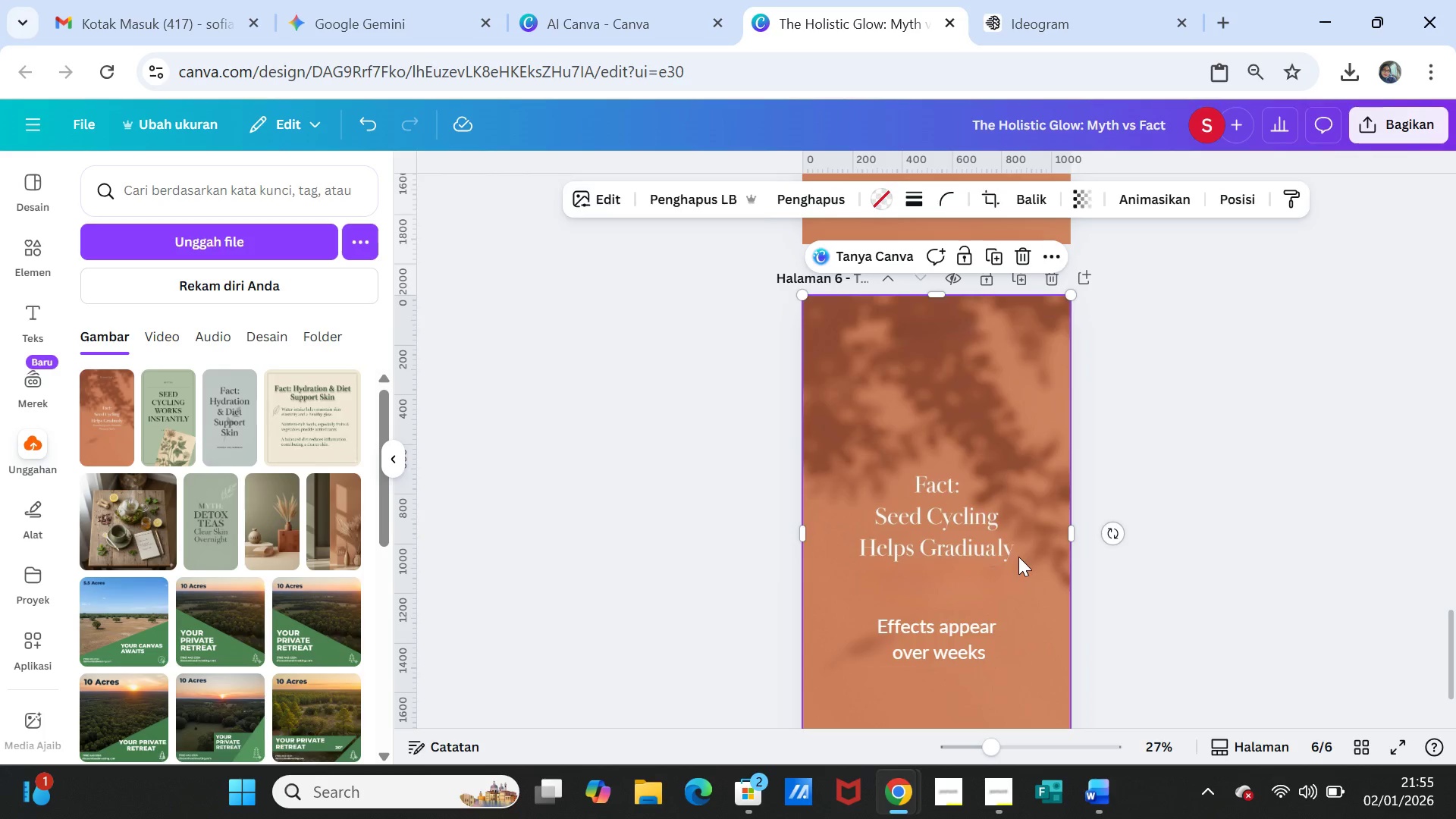 
key(Delete)
 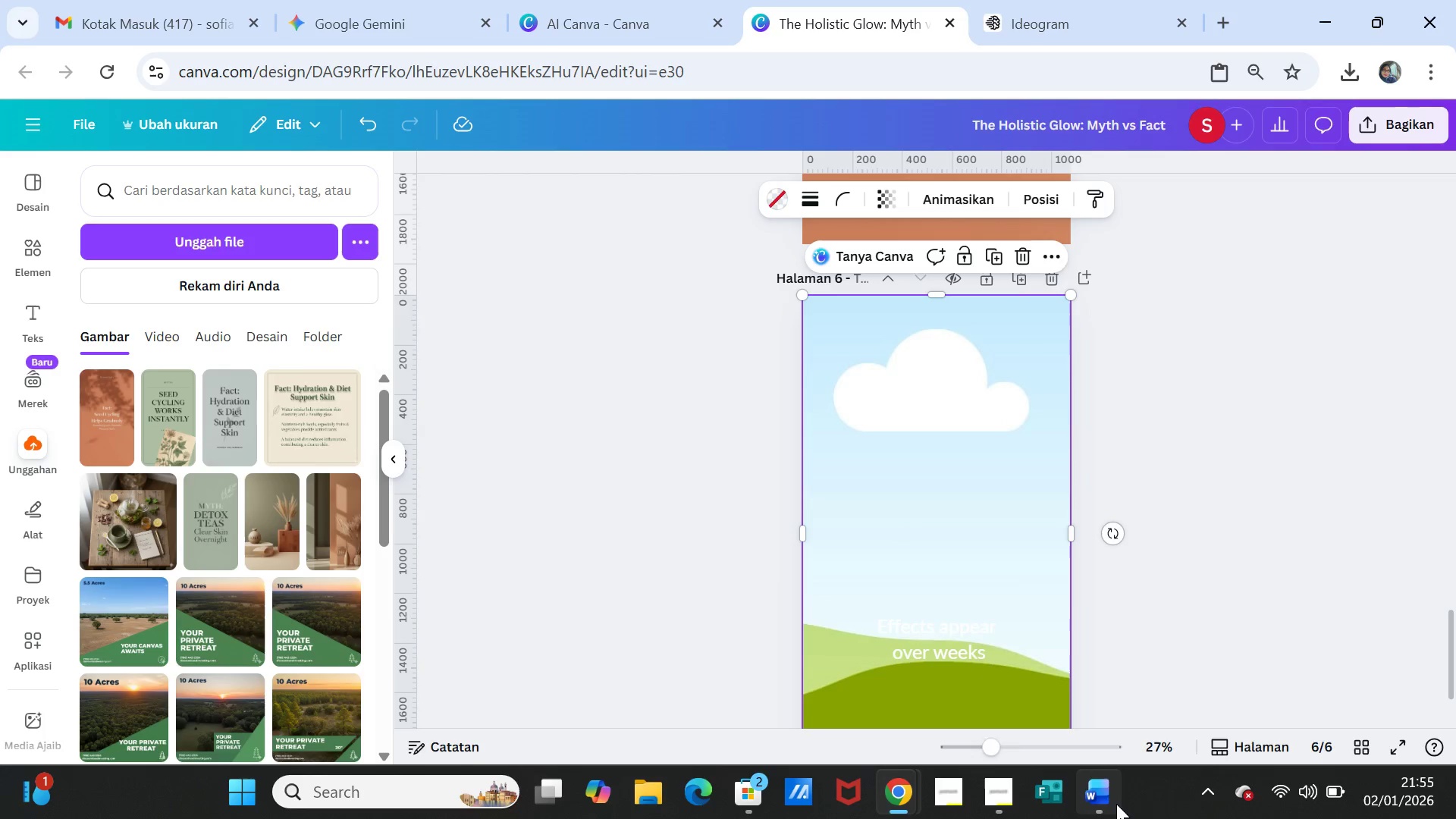 
left_click([1089, 805])
 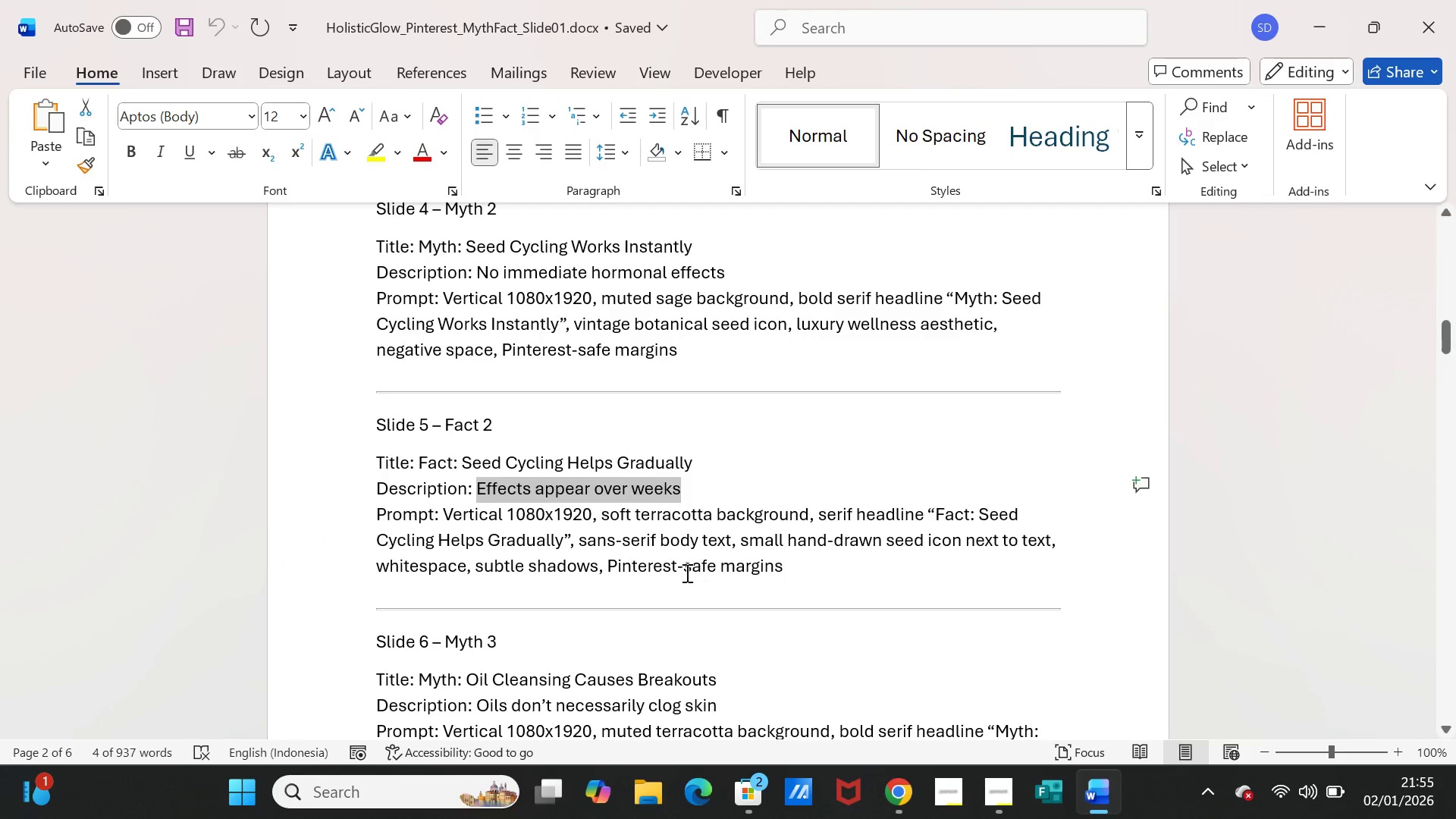 
scroll: coordinate [642, 553], scroll_direction: down, amount: 4.0
 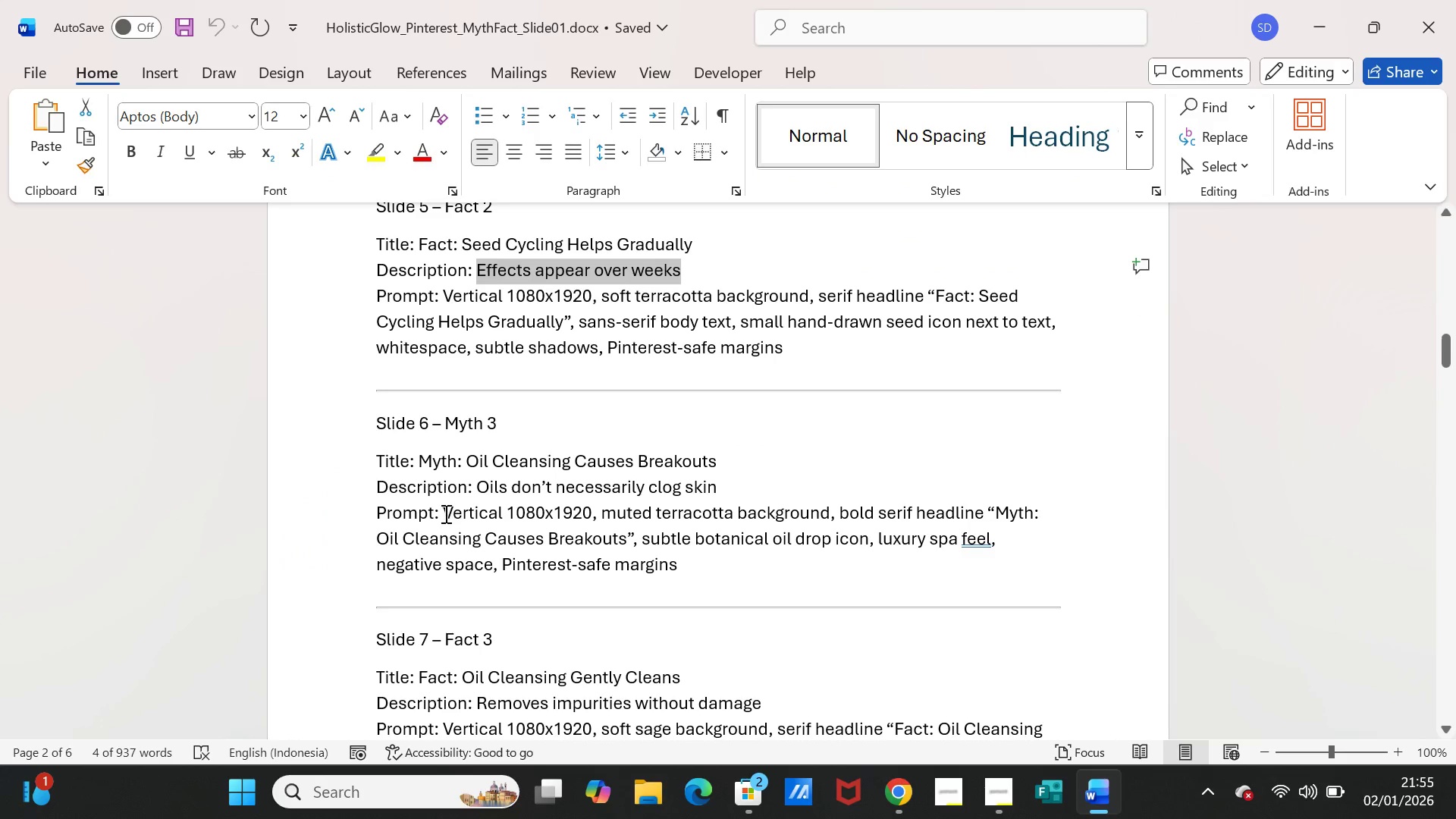 
left_click_drag(start_coordinate=[444, 513], to_coordinate=[661, 561])
 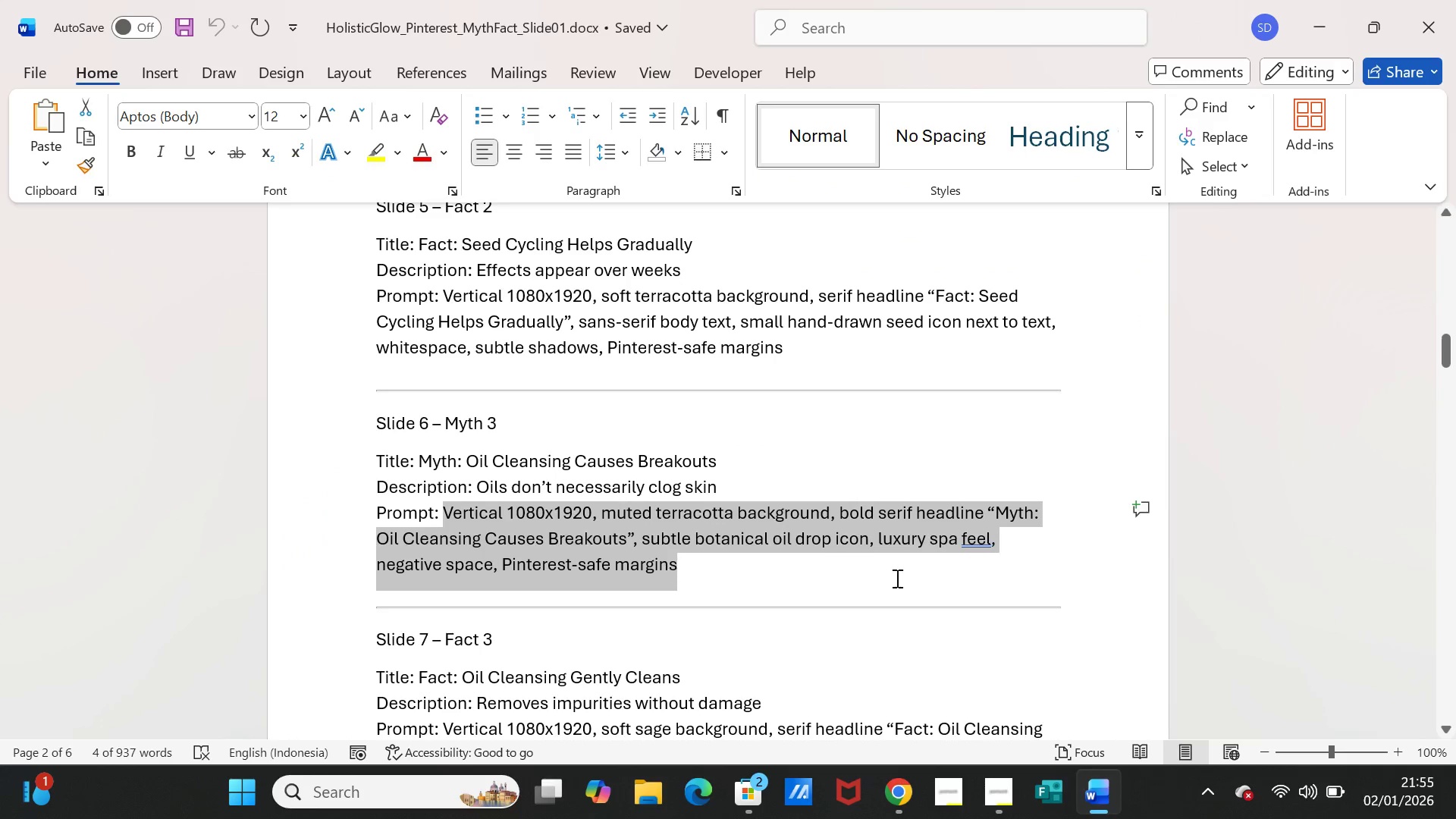 
key(Control+C)
 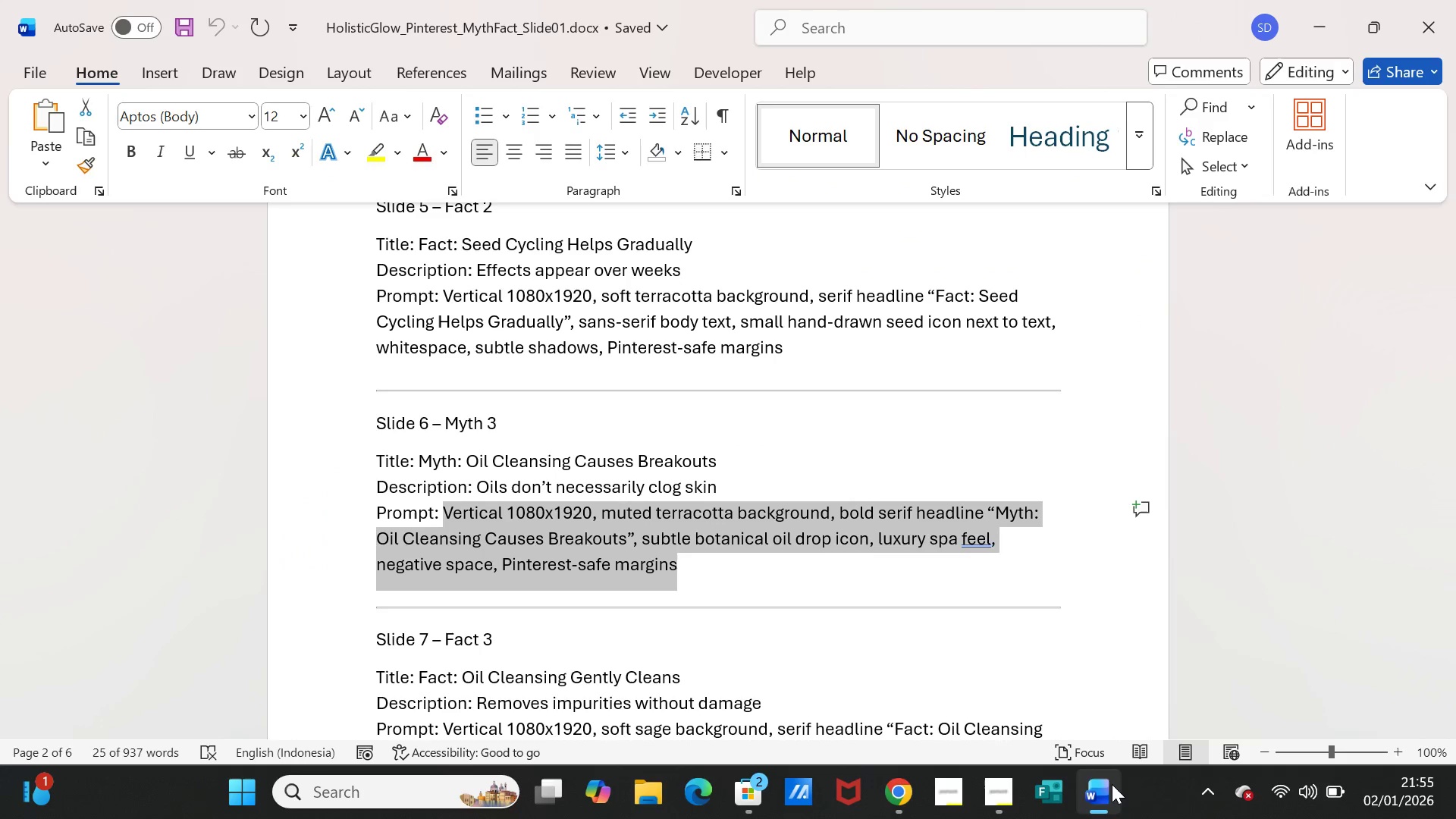 
left_click([1112, 784])
 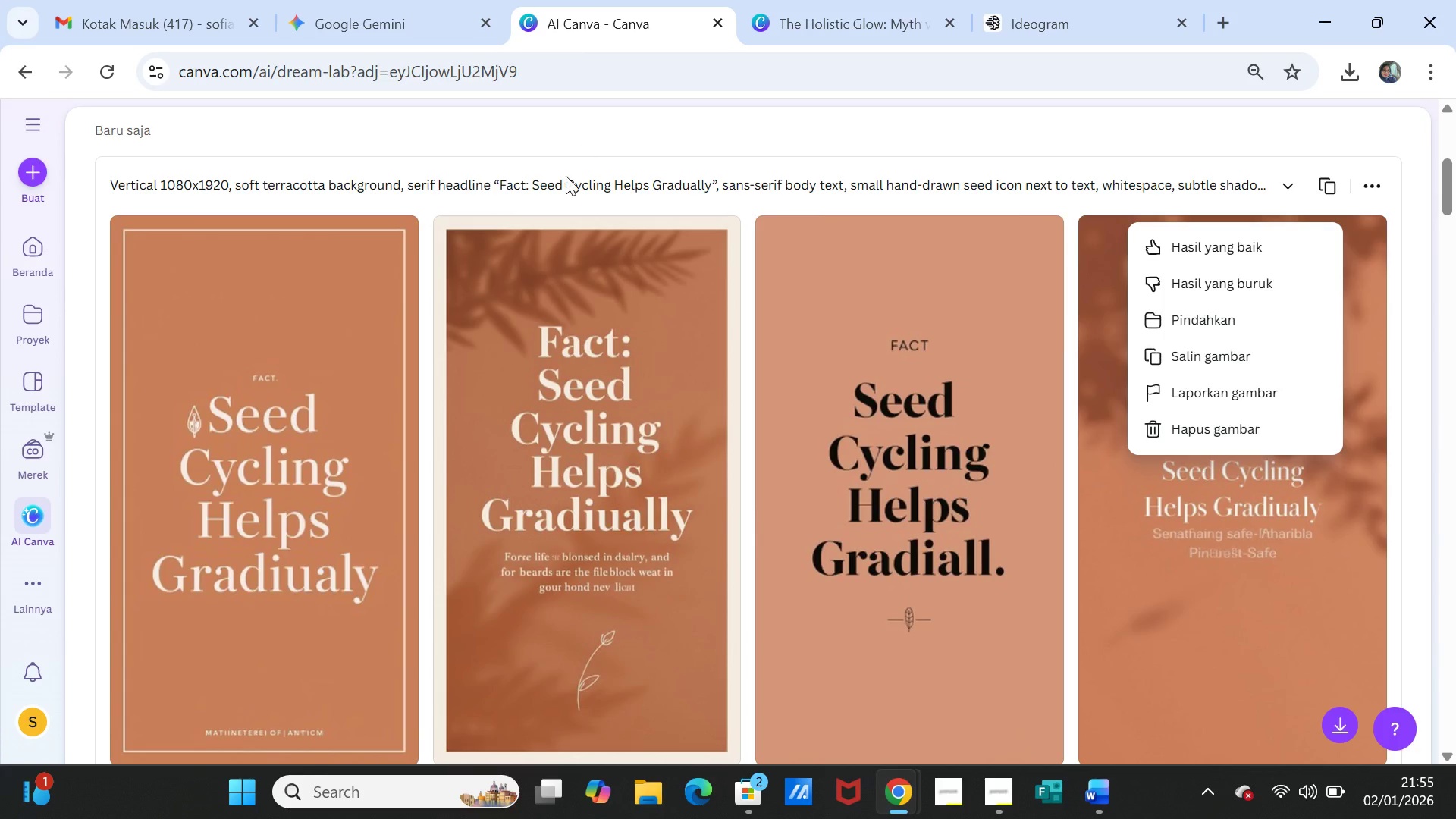 
left_click([526, 315])
 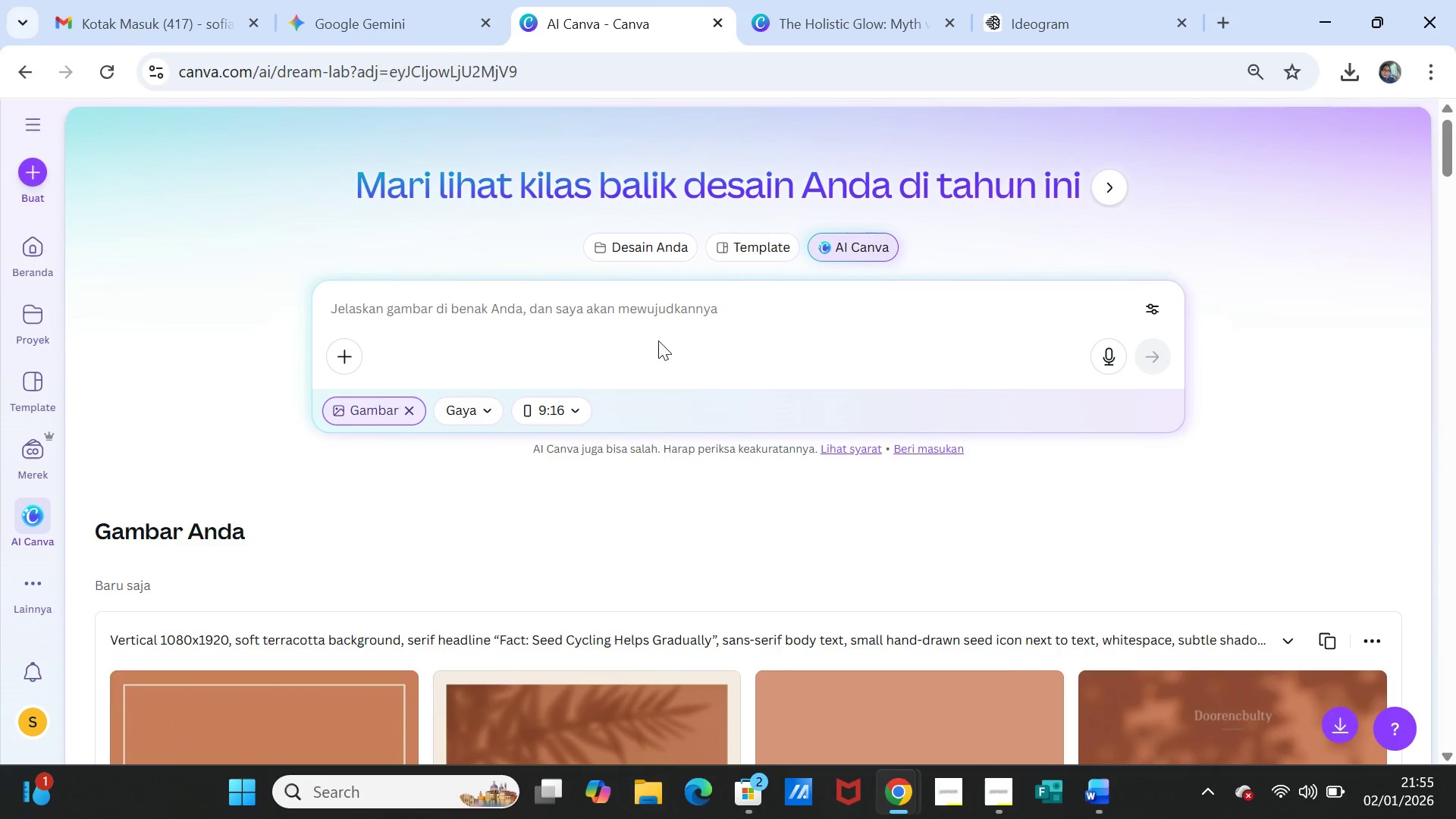 
scroll: coordinate [627, 415], scroll_direction: up, amount: 5.0
 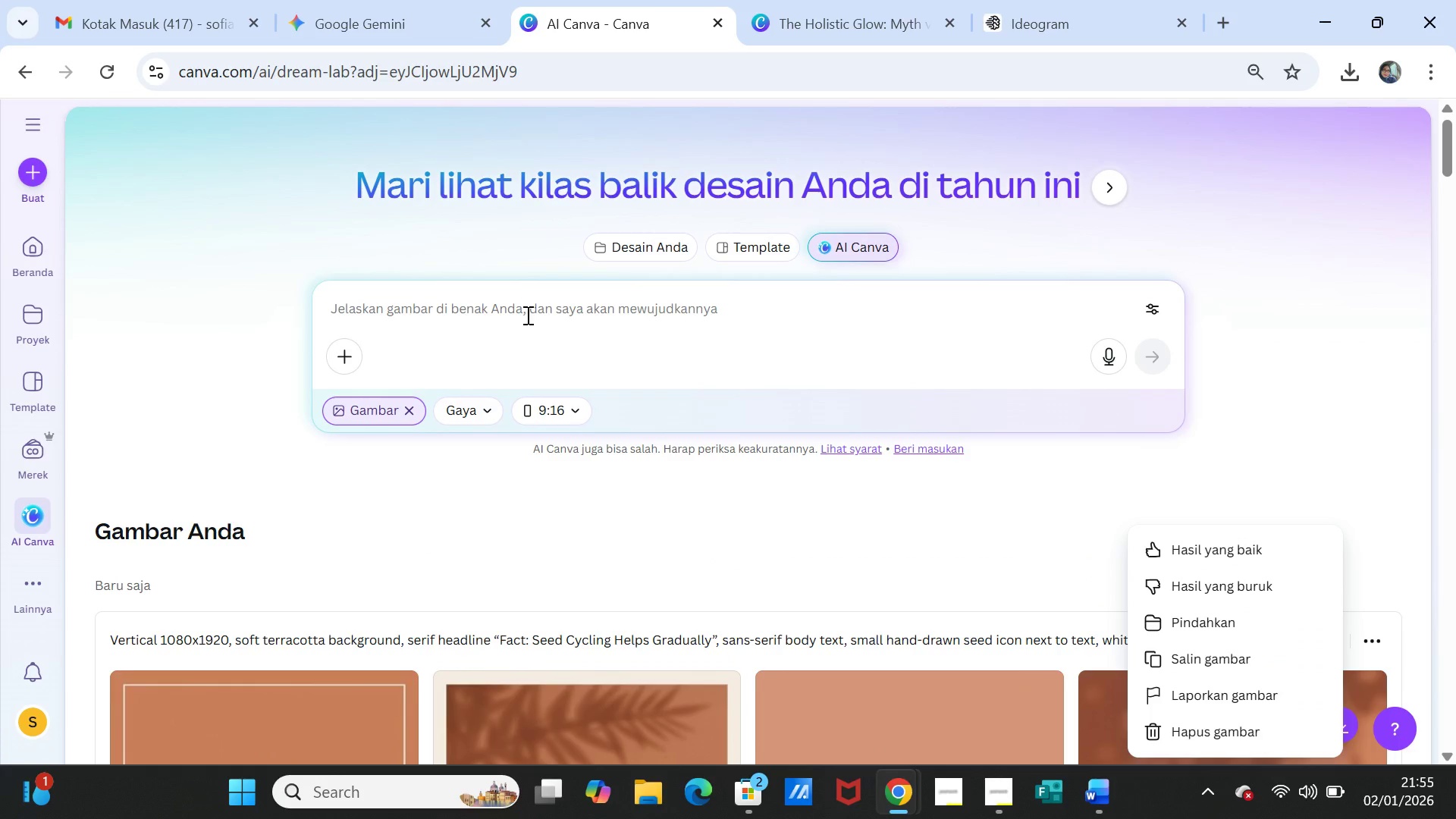 
key(Control+V)
 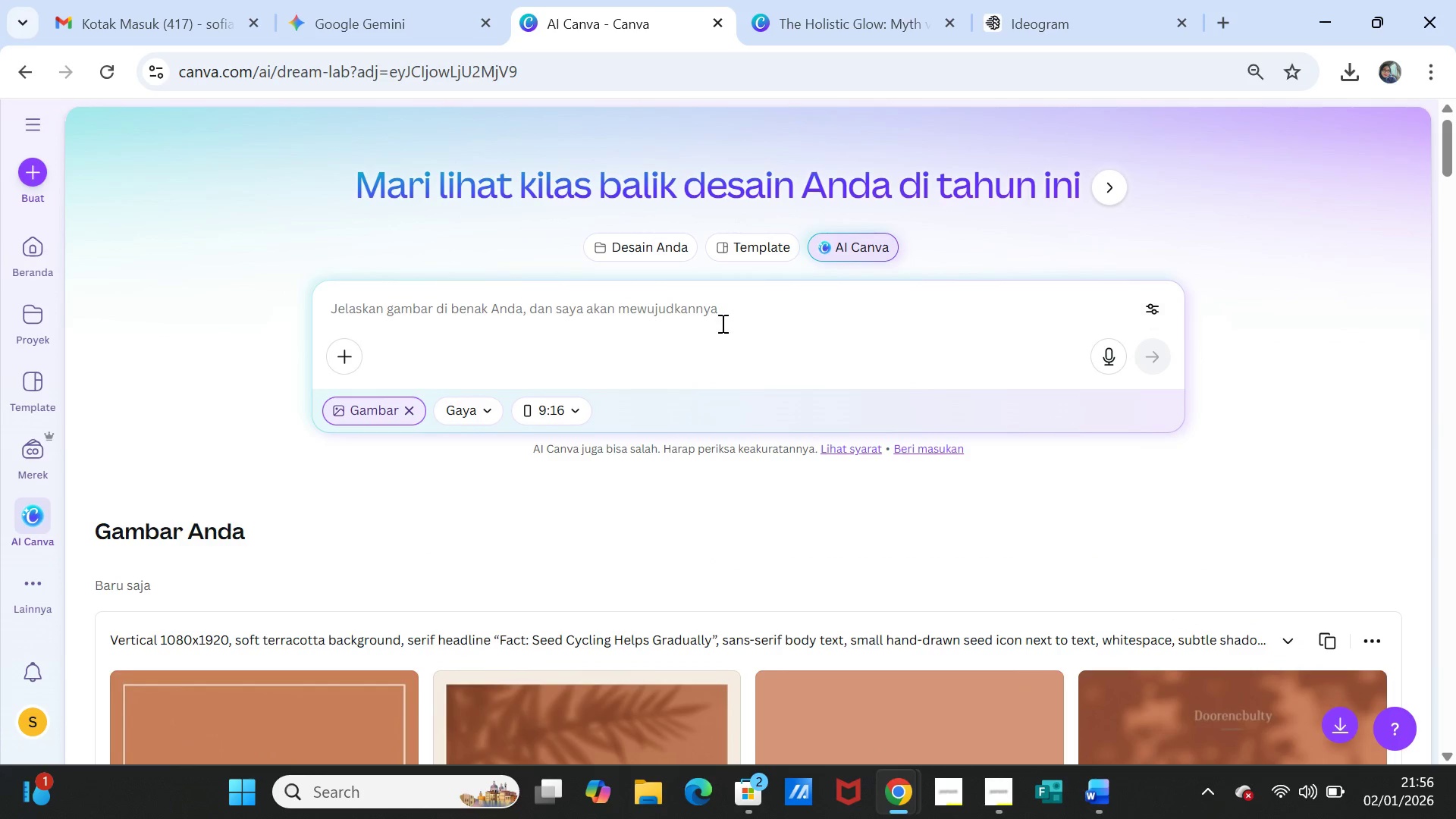 
left_click([717, 322])
 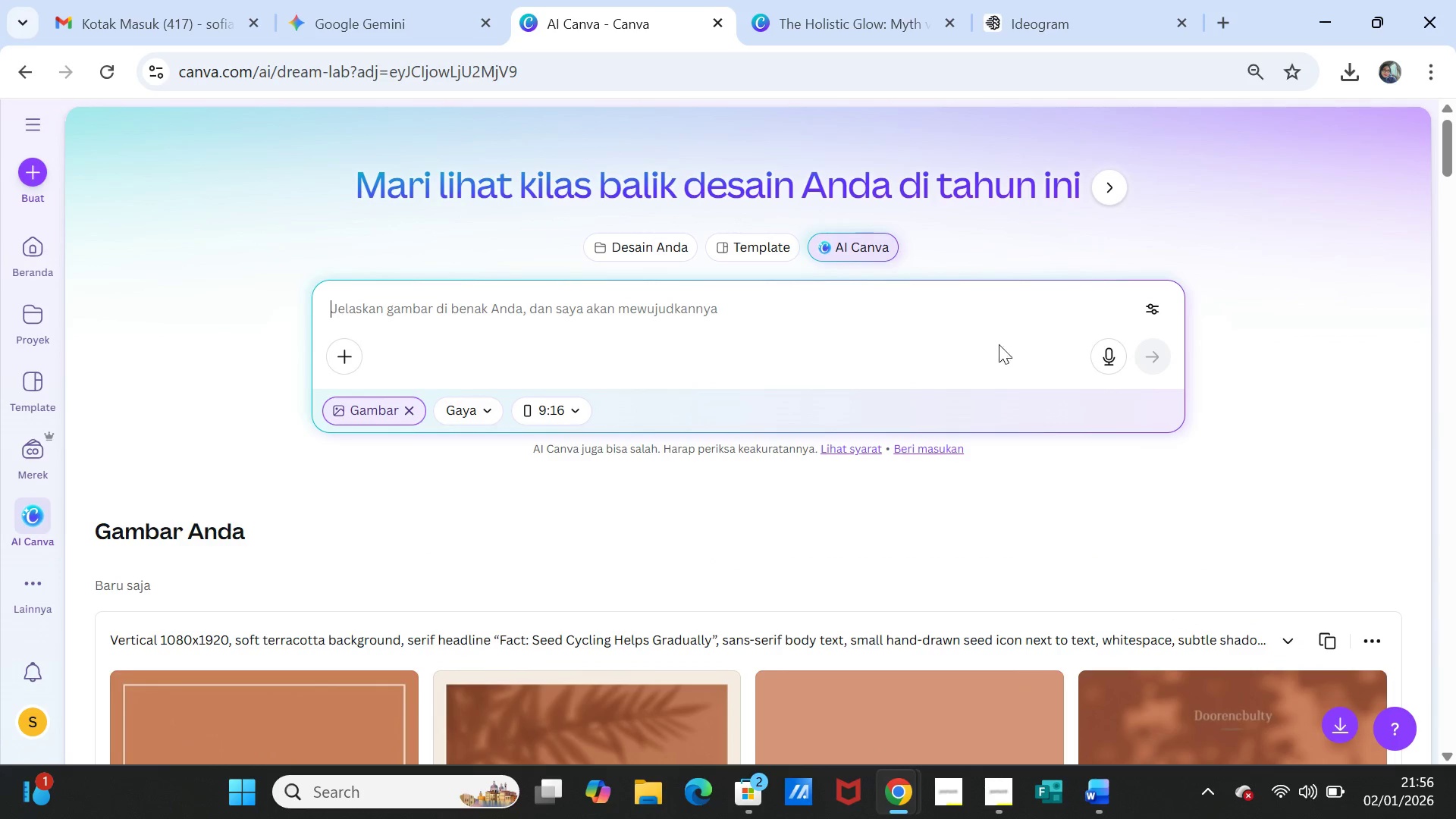 
key(Control+V)
 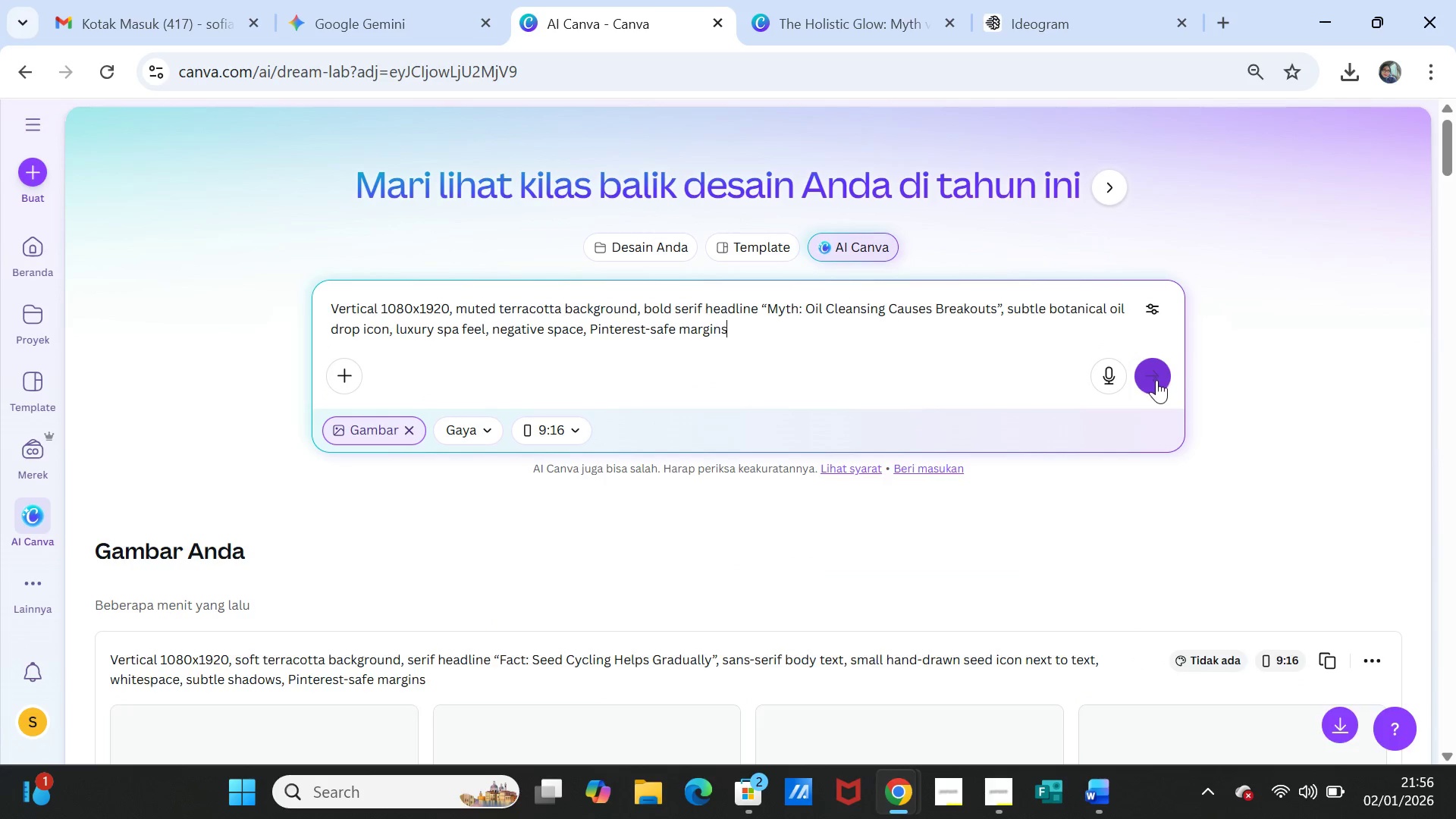 
left_click([1156, 380])
 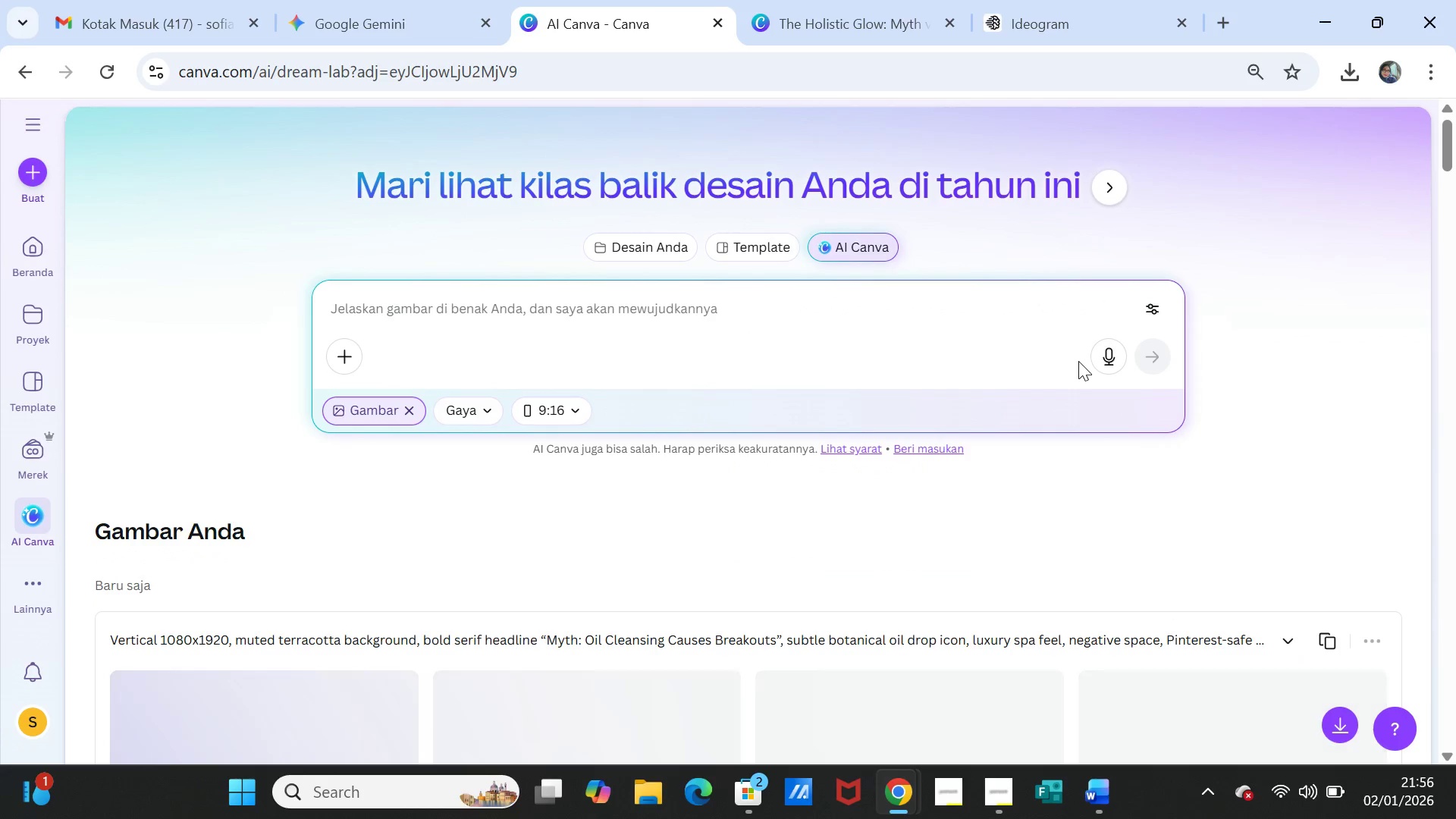 
wait(8.44)
 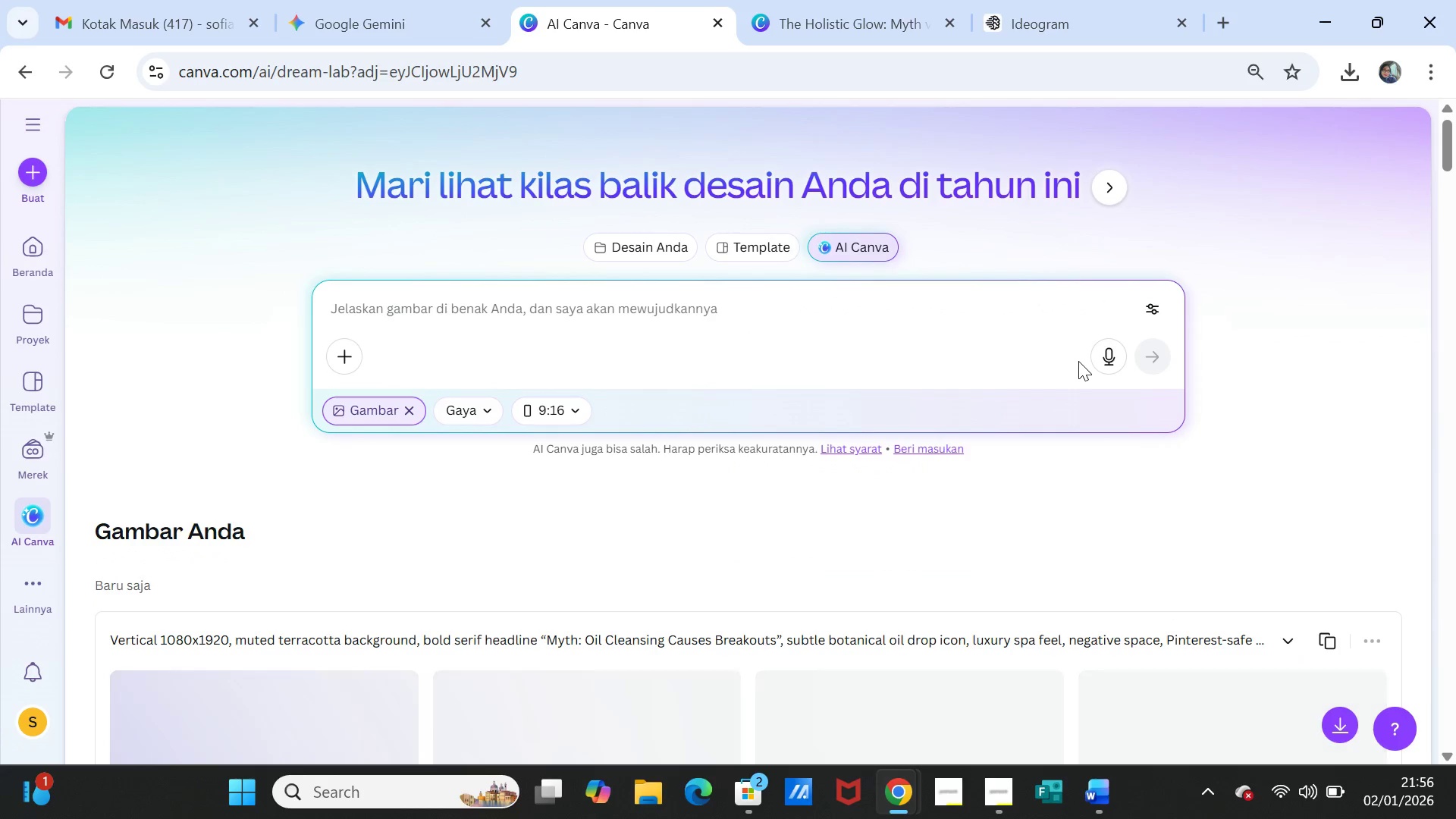 
scroll: coordinate [550, 569], scroll_direction: down, amount: 3.0
 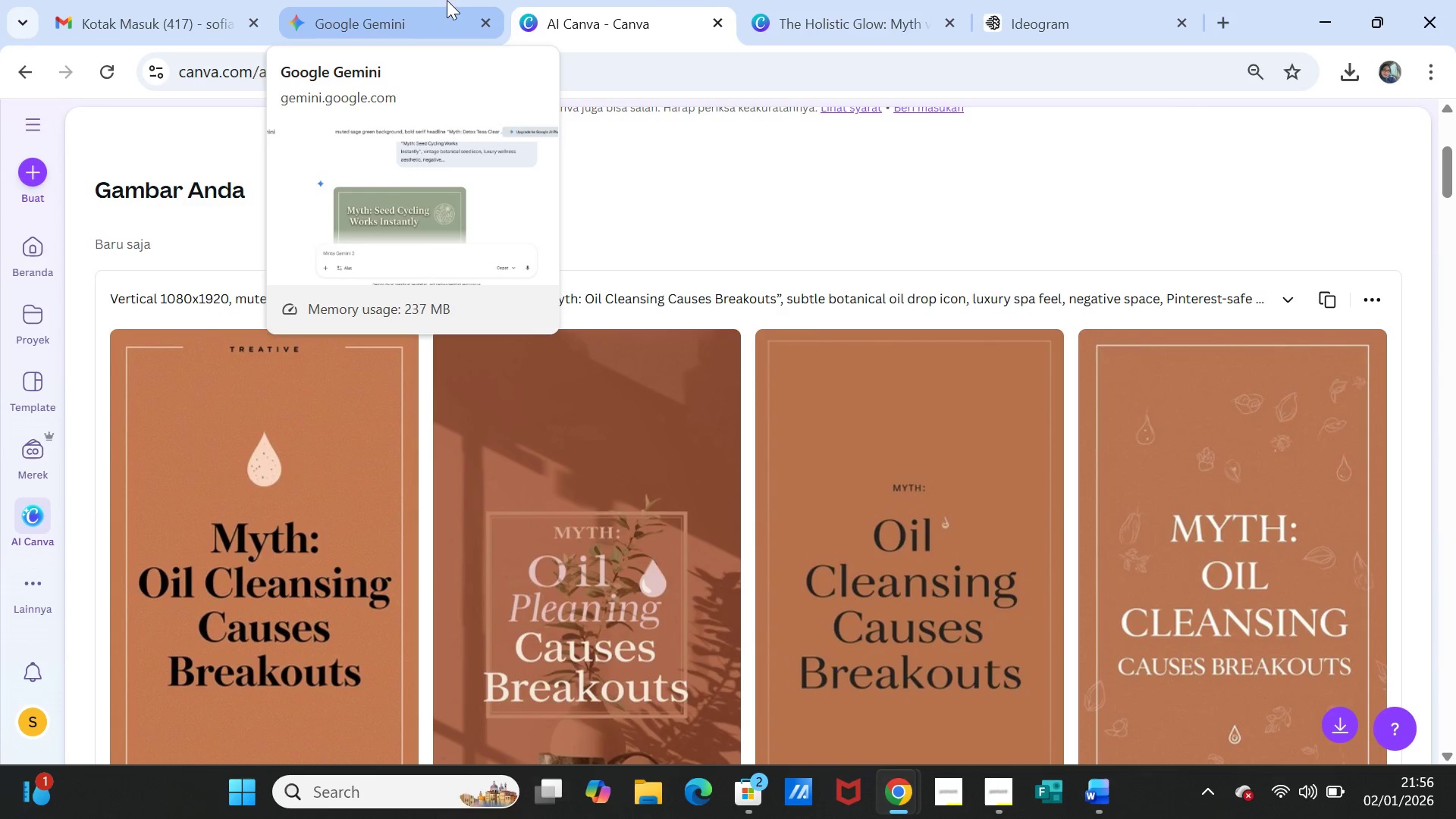 
wait(5.65)
 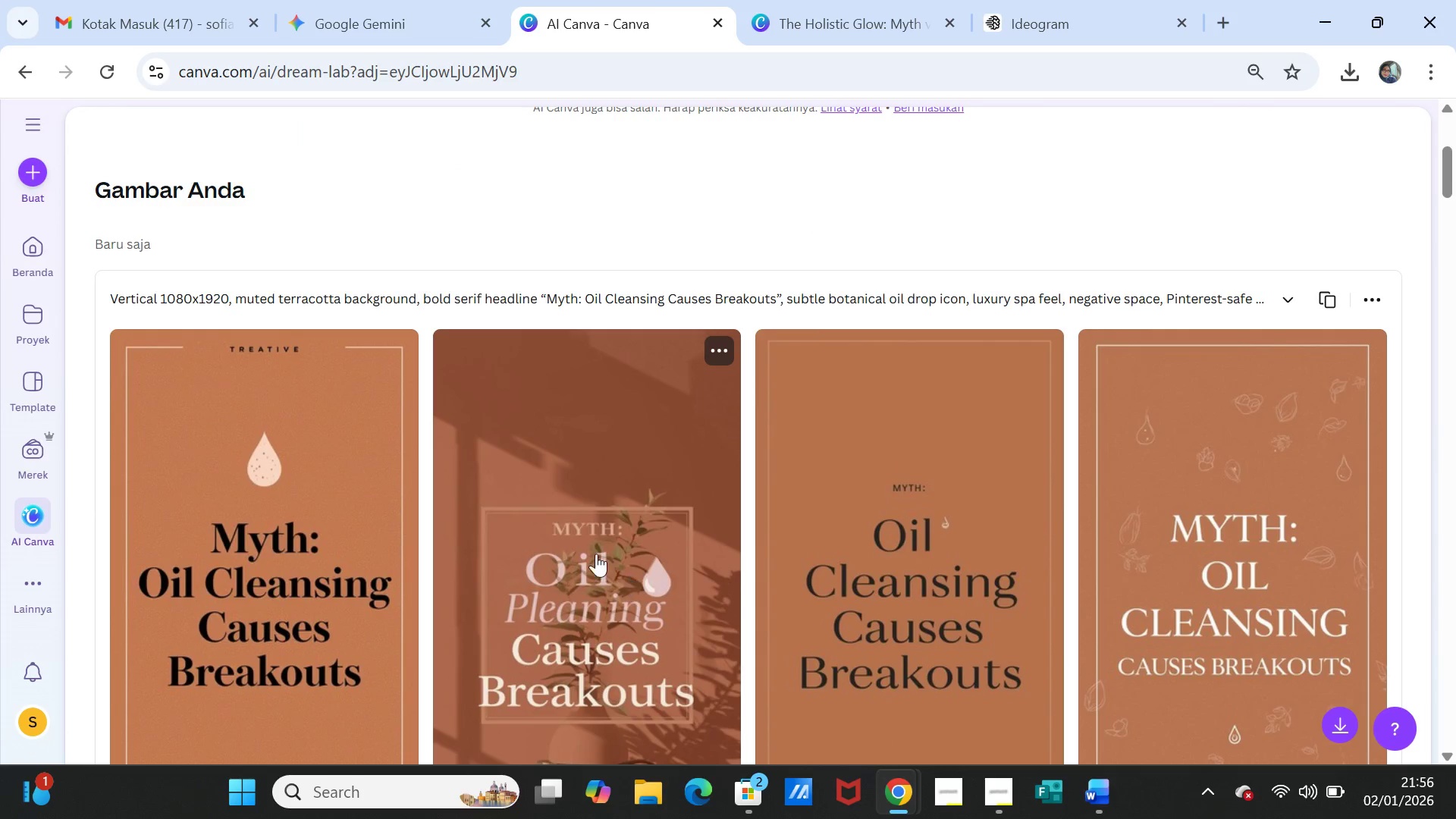 
scroll: coordinate [962, 324], scroll_direction: down, amount: 2.0
 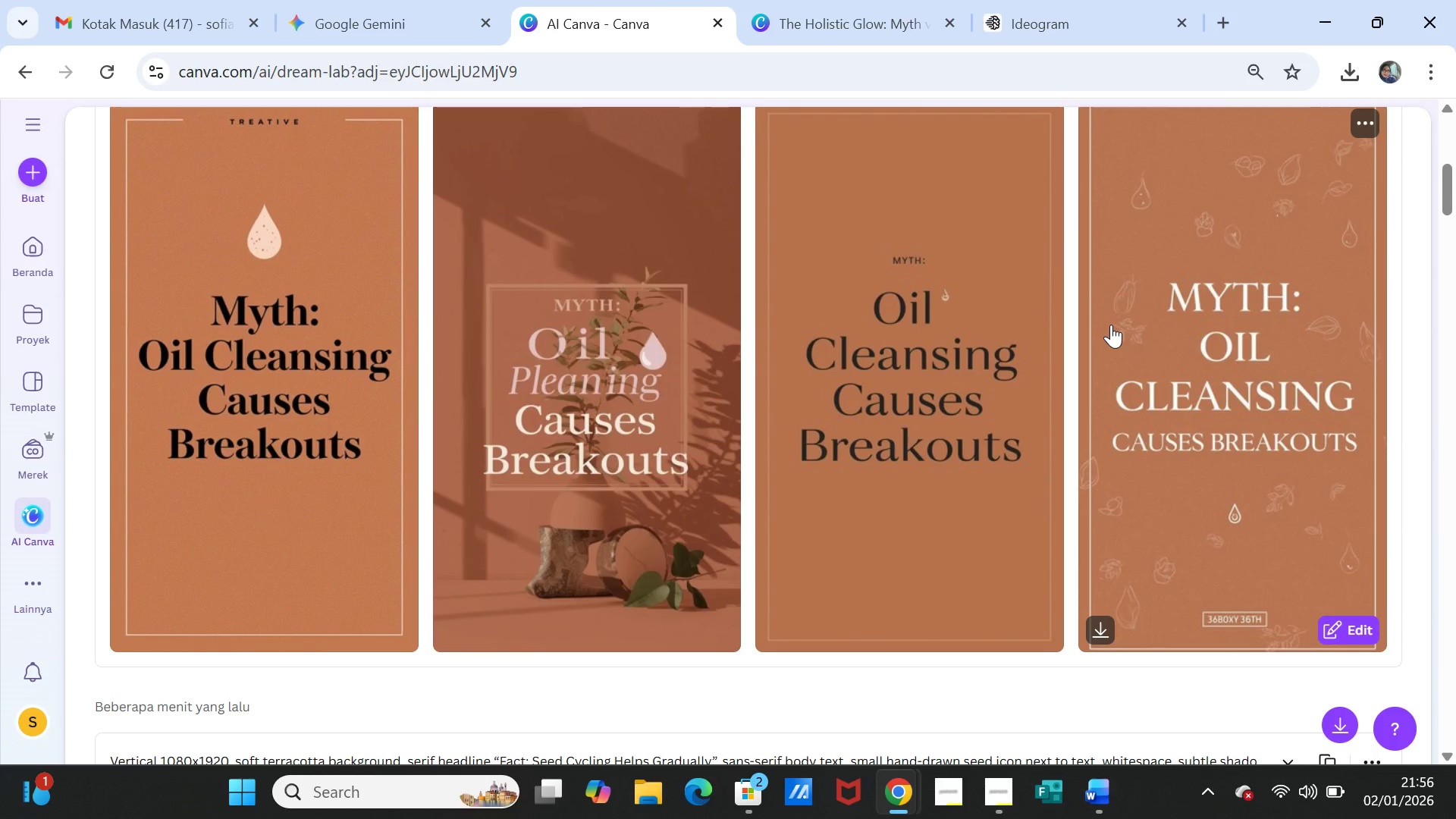 
wait(10.08)
 